 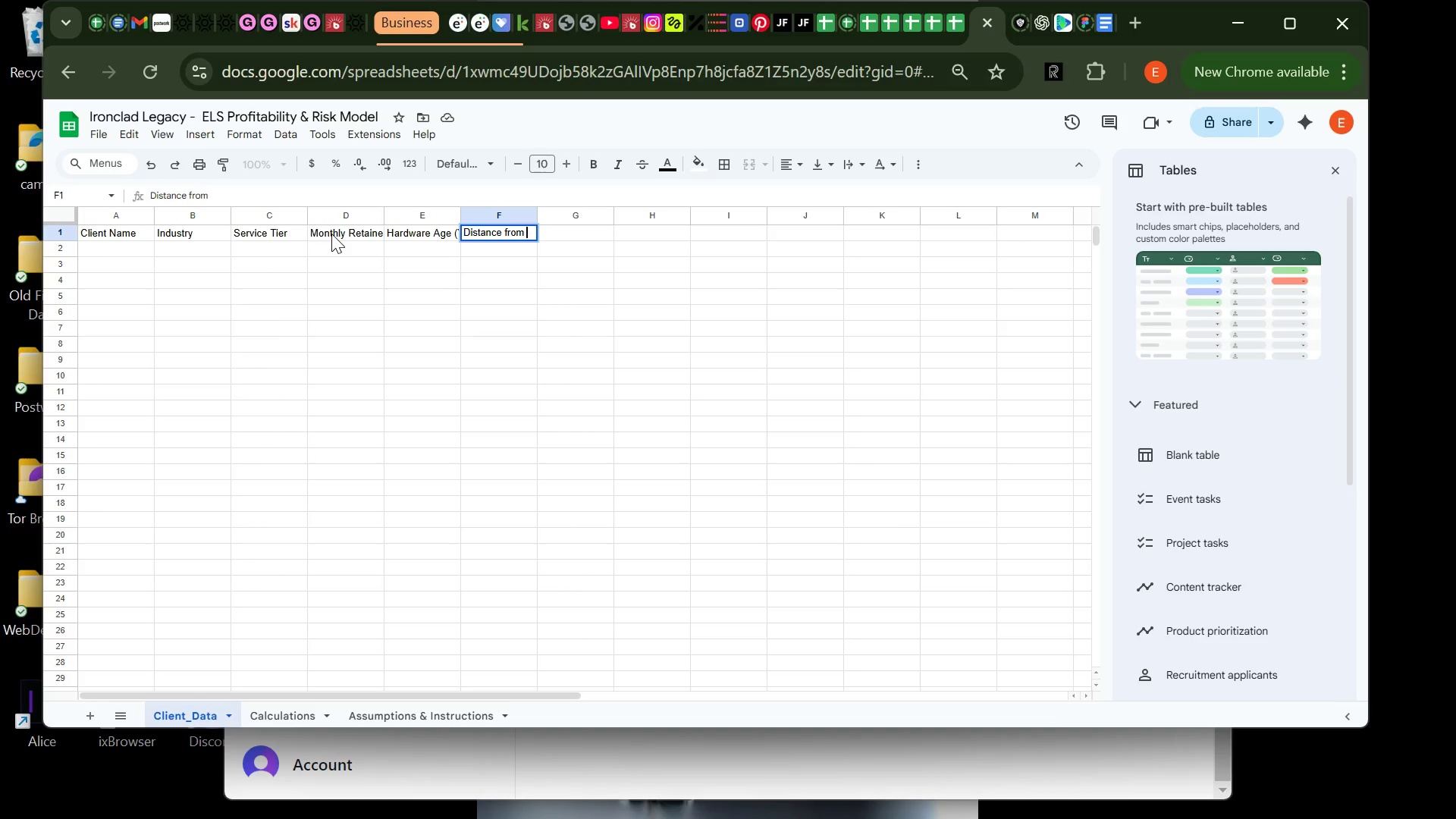 
hold_key(key=ShiftRight, duration=0.42)
 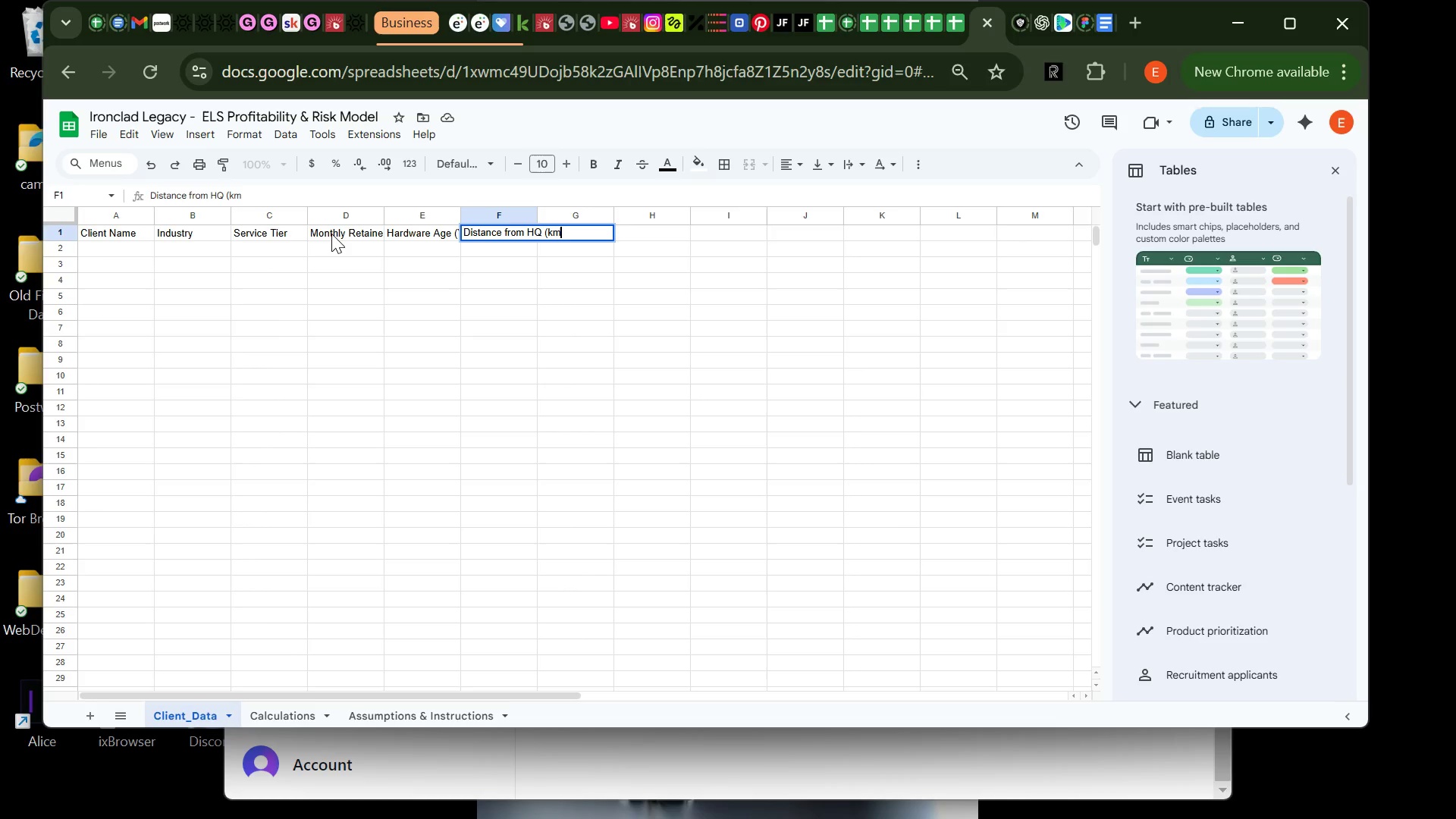 
hold_key(key=ShiftRight, duration=0.38)
 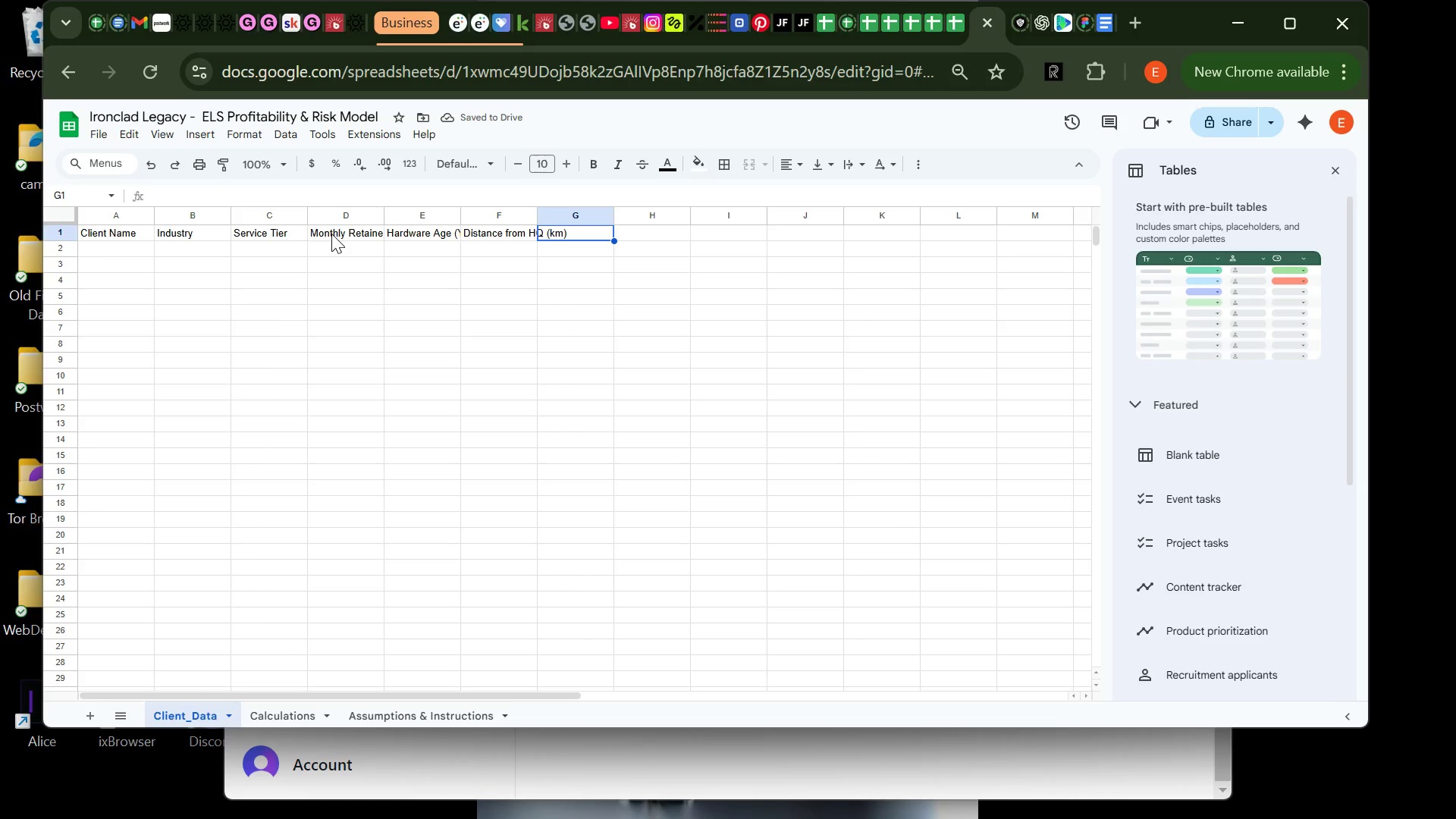 
type(Monthly Emerency)
key(Backspace)
key(Backspace)
key(Backspace)
key(Backspace)
type(gency Tickets)
key(Tab)
 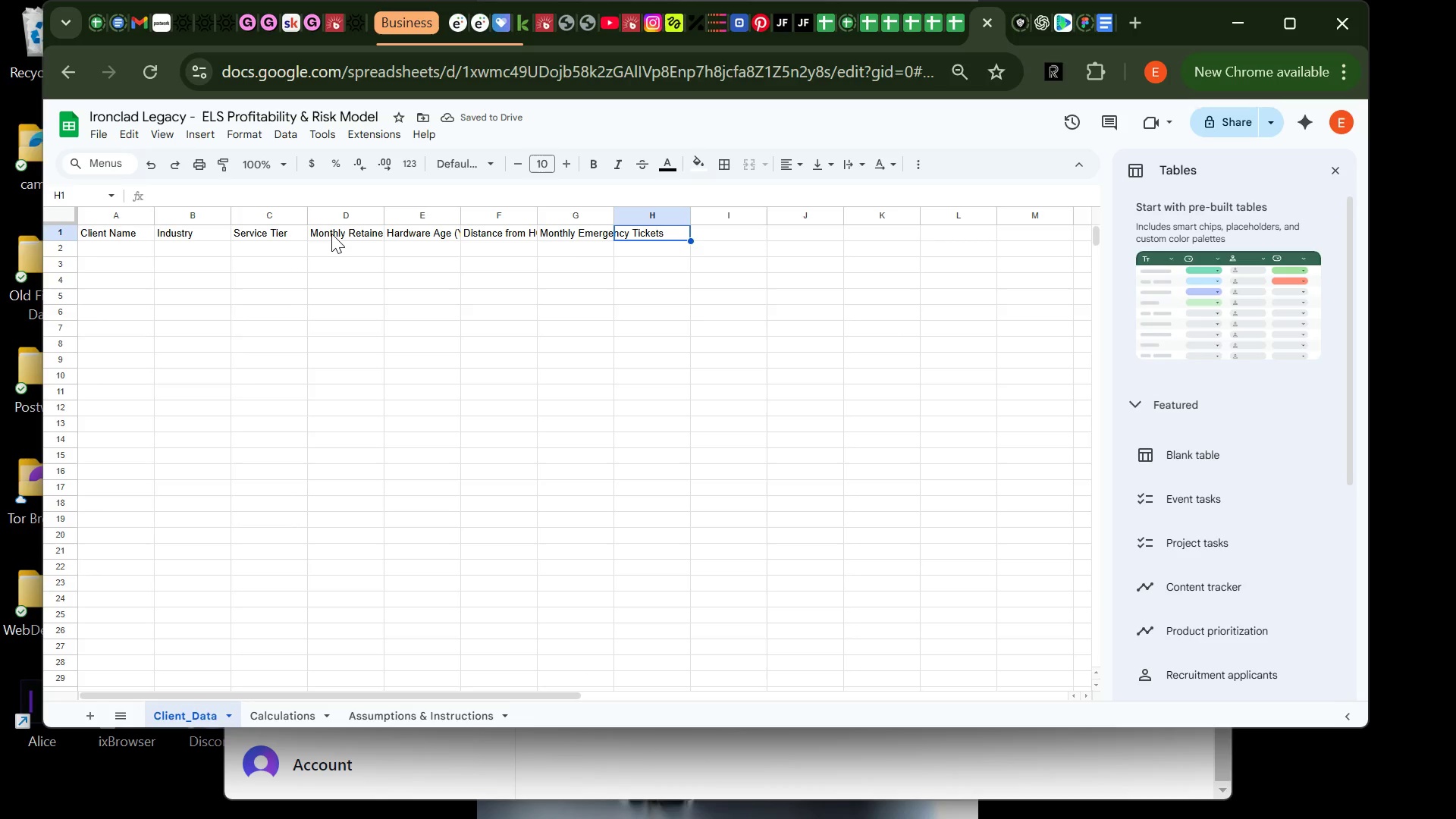 
type(Billable Hours)
 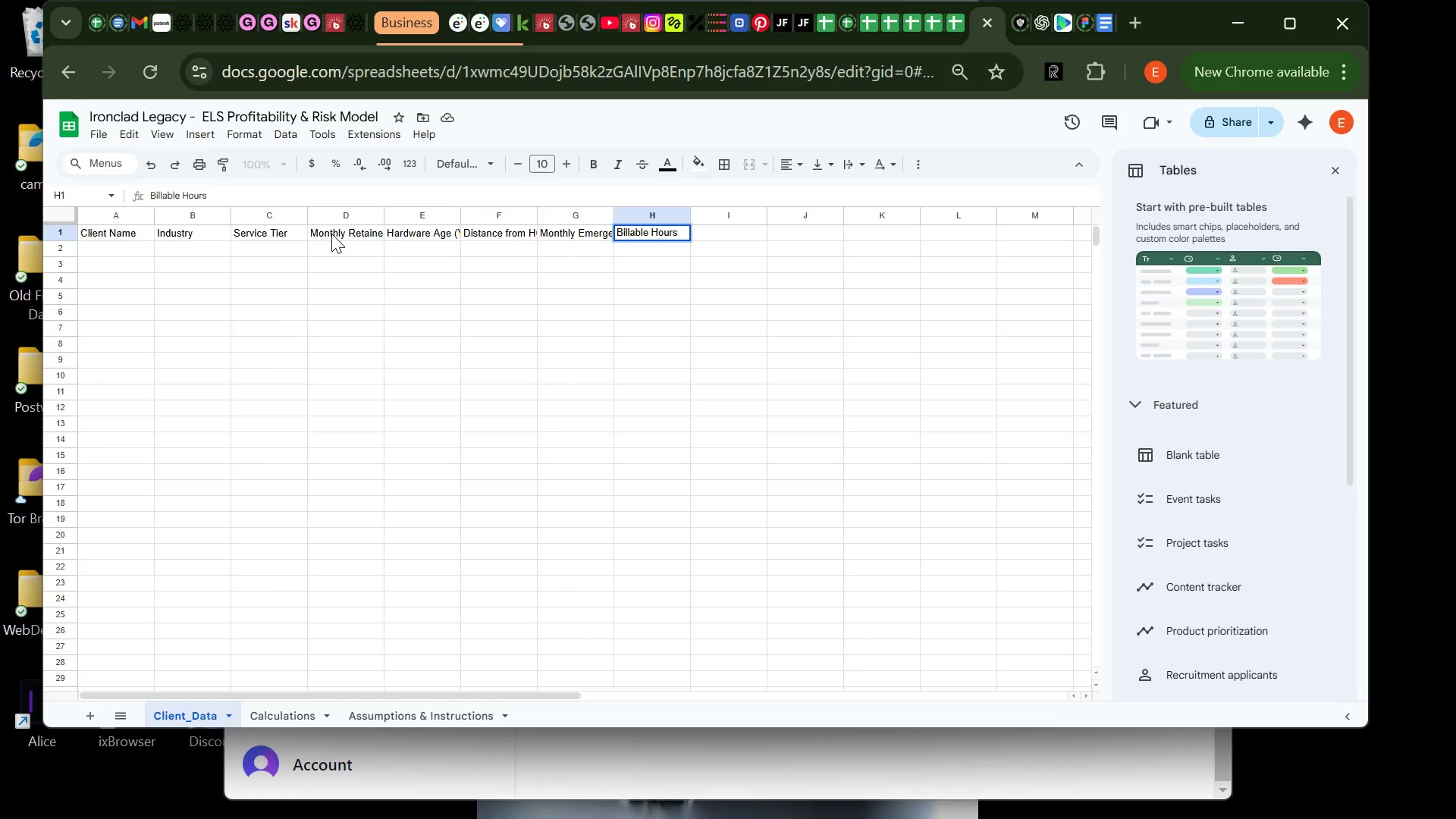 
type( / Month)
key(Tab)
type(Non-Billable Travel Hours)
key(Tab)
type(F)
key(Backspace)
type(Grey Market Hardware Cot)
key(Backspace)
type(st ( $/month))
key(Tab)
type(Technician Skill Level)
 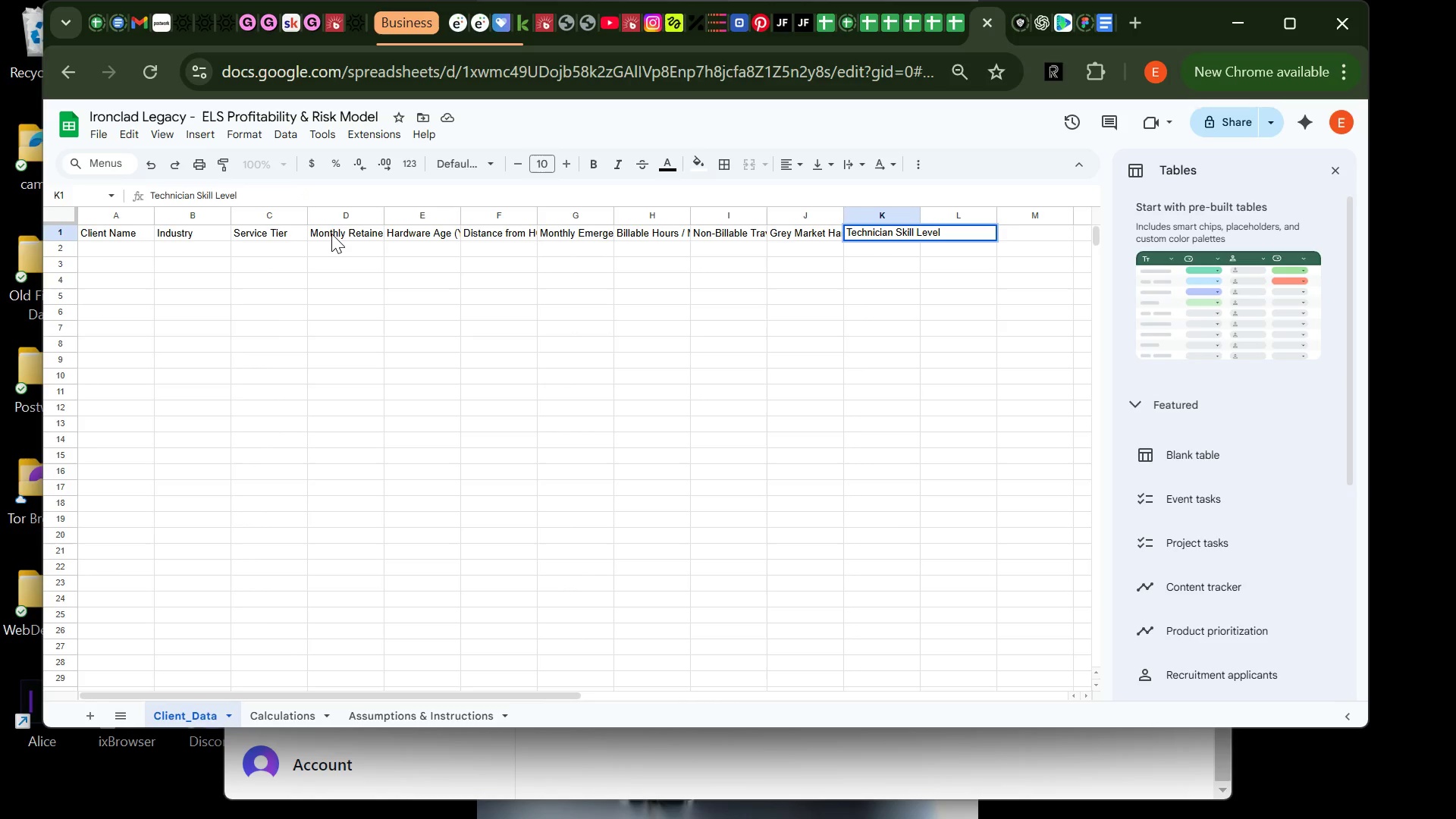 
key(Enter)
 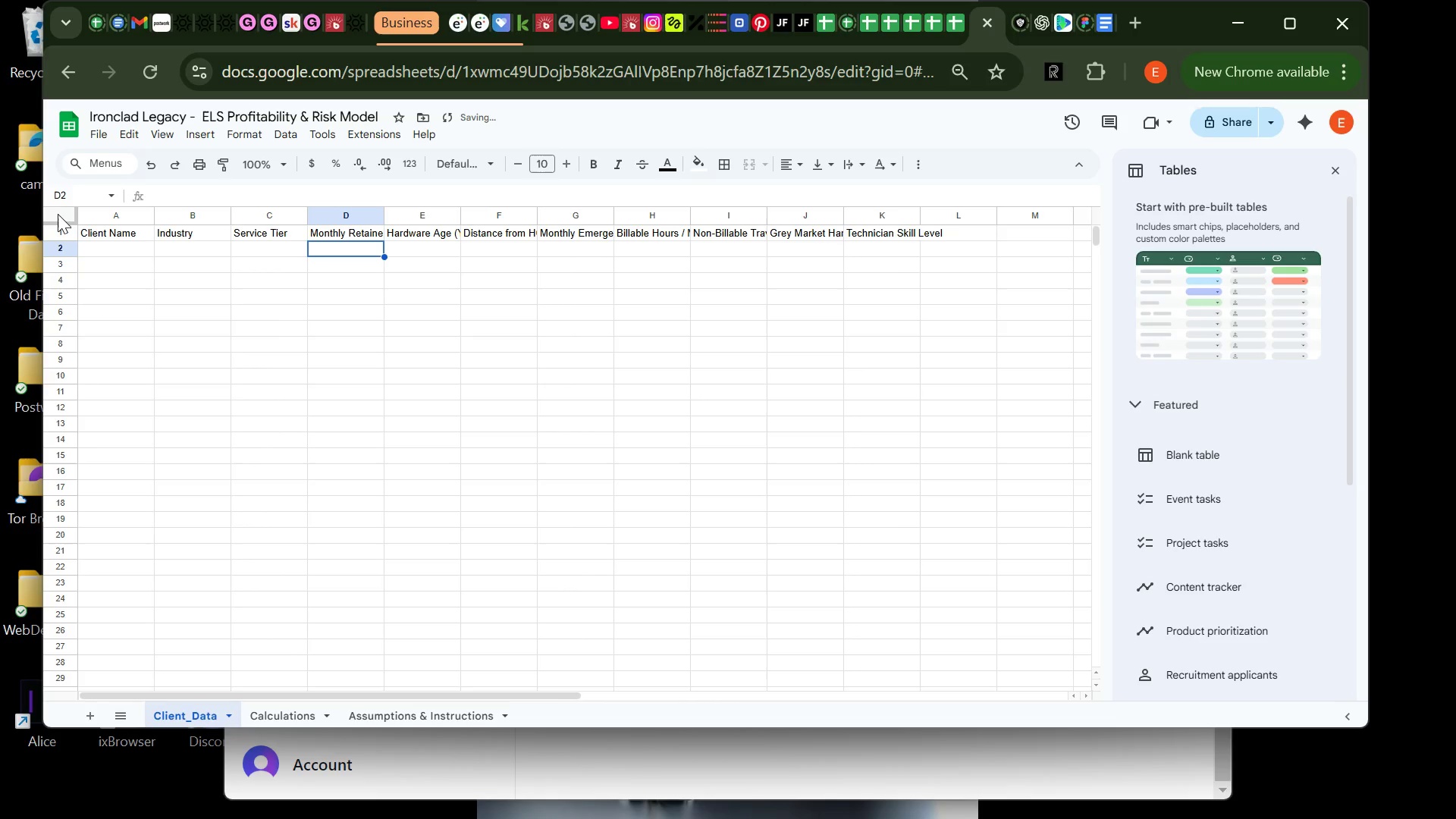 
left_click([62, 221])
 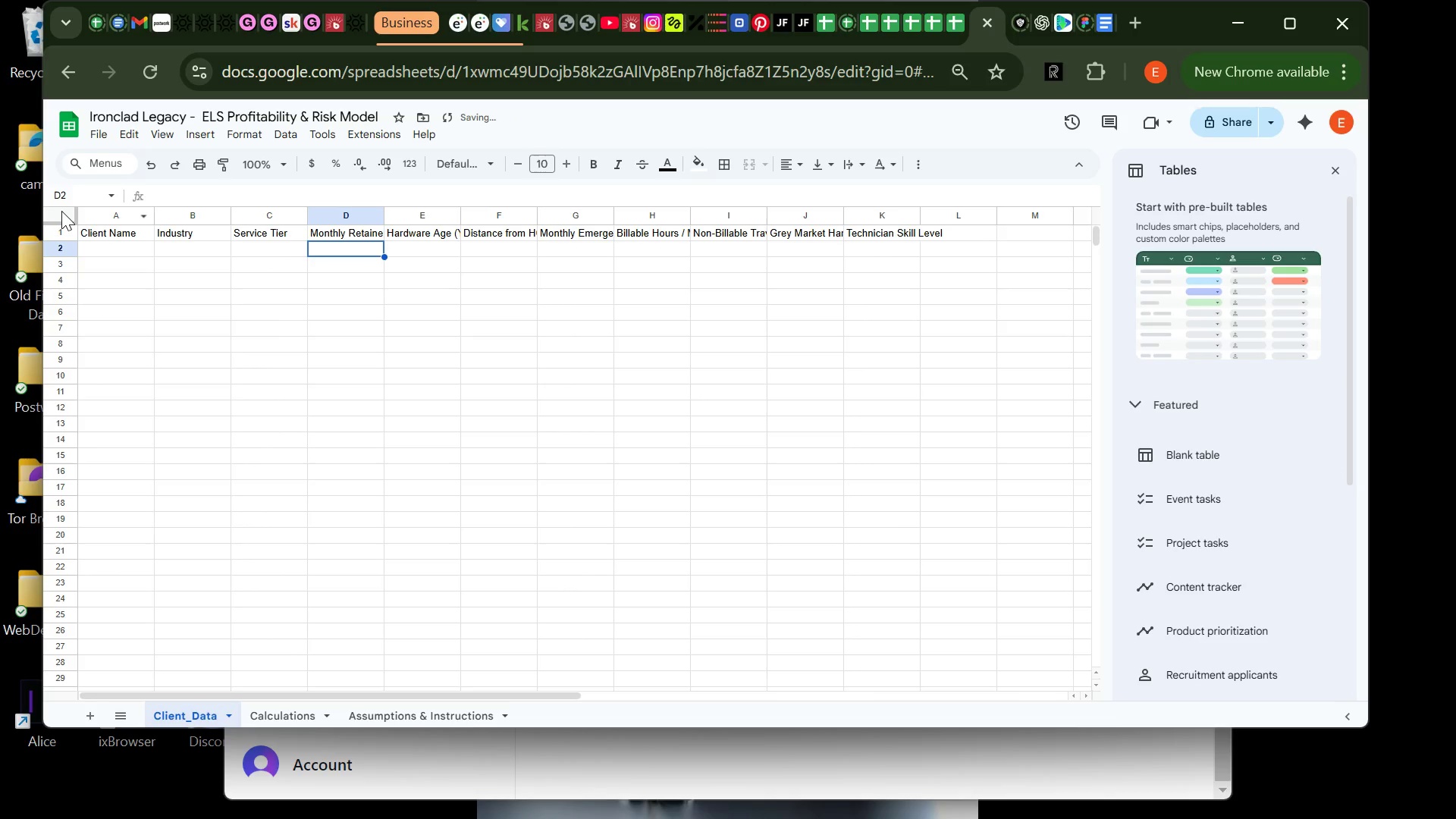 
left_click([61, 211])
 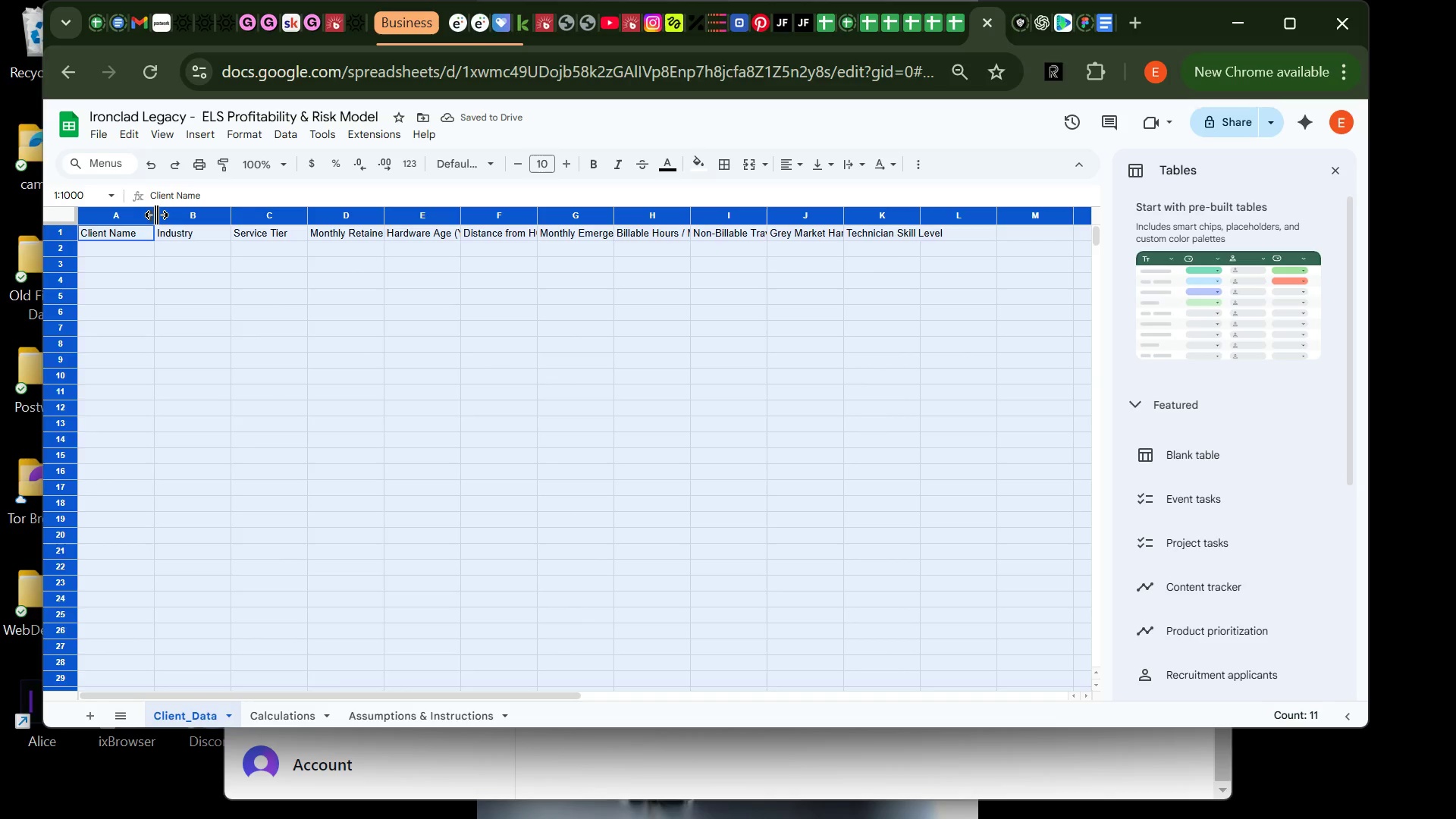 
double_click([156, 215])
 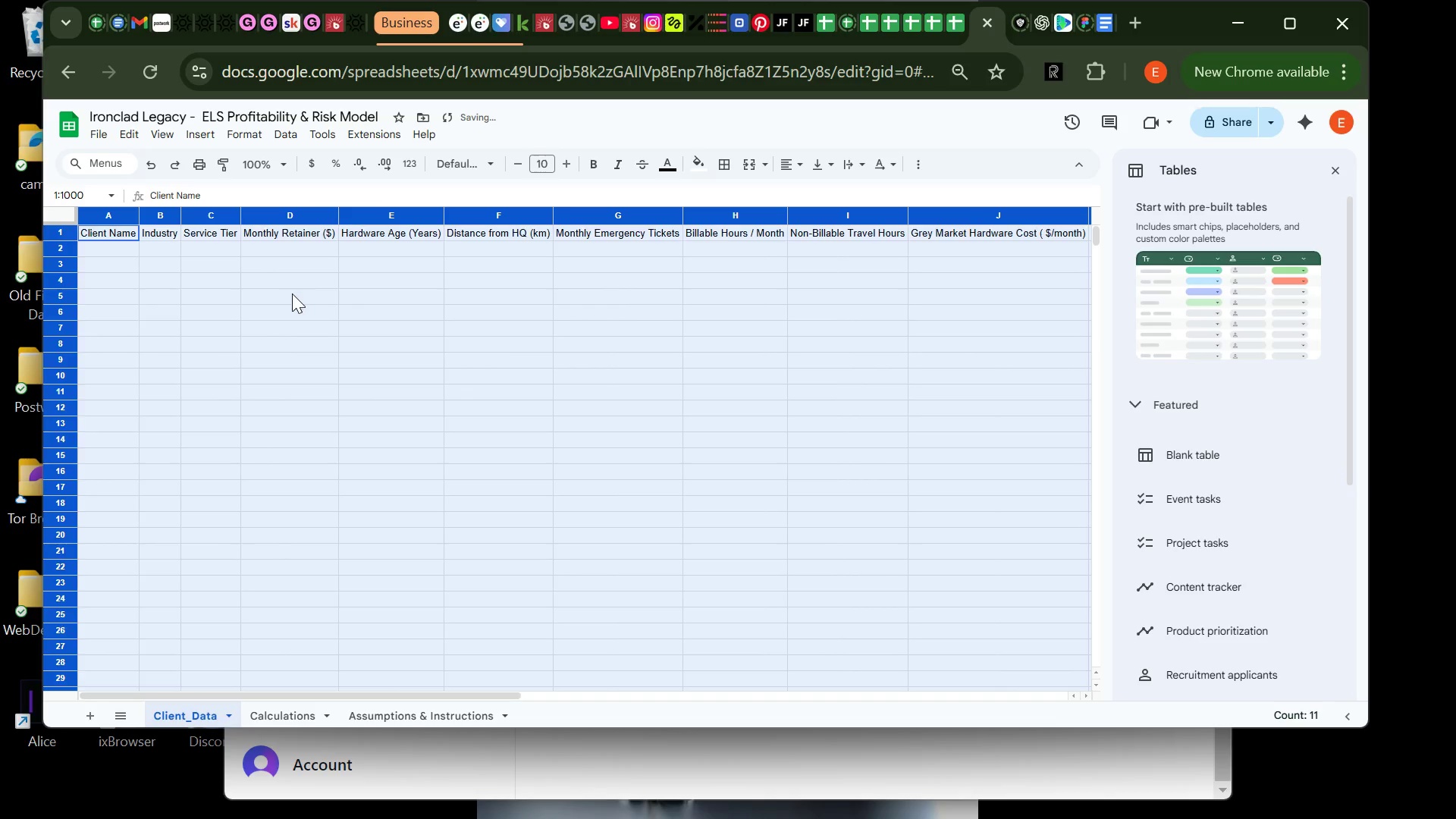 
left_click([292, 293])
 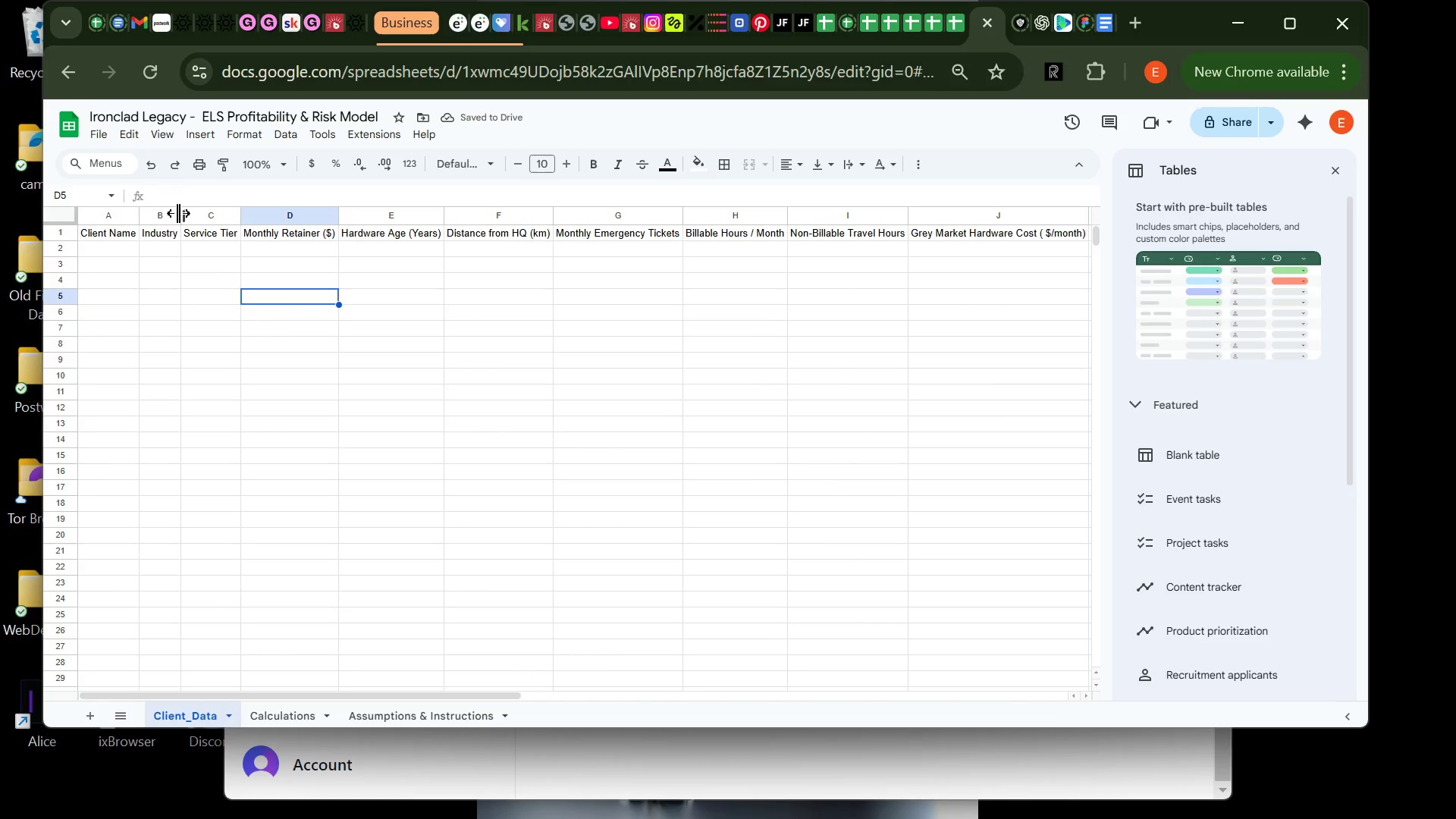 
left_click_drag(start_coordinate=[178, 213], to_coordinate=[202, 216])
 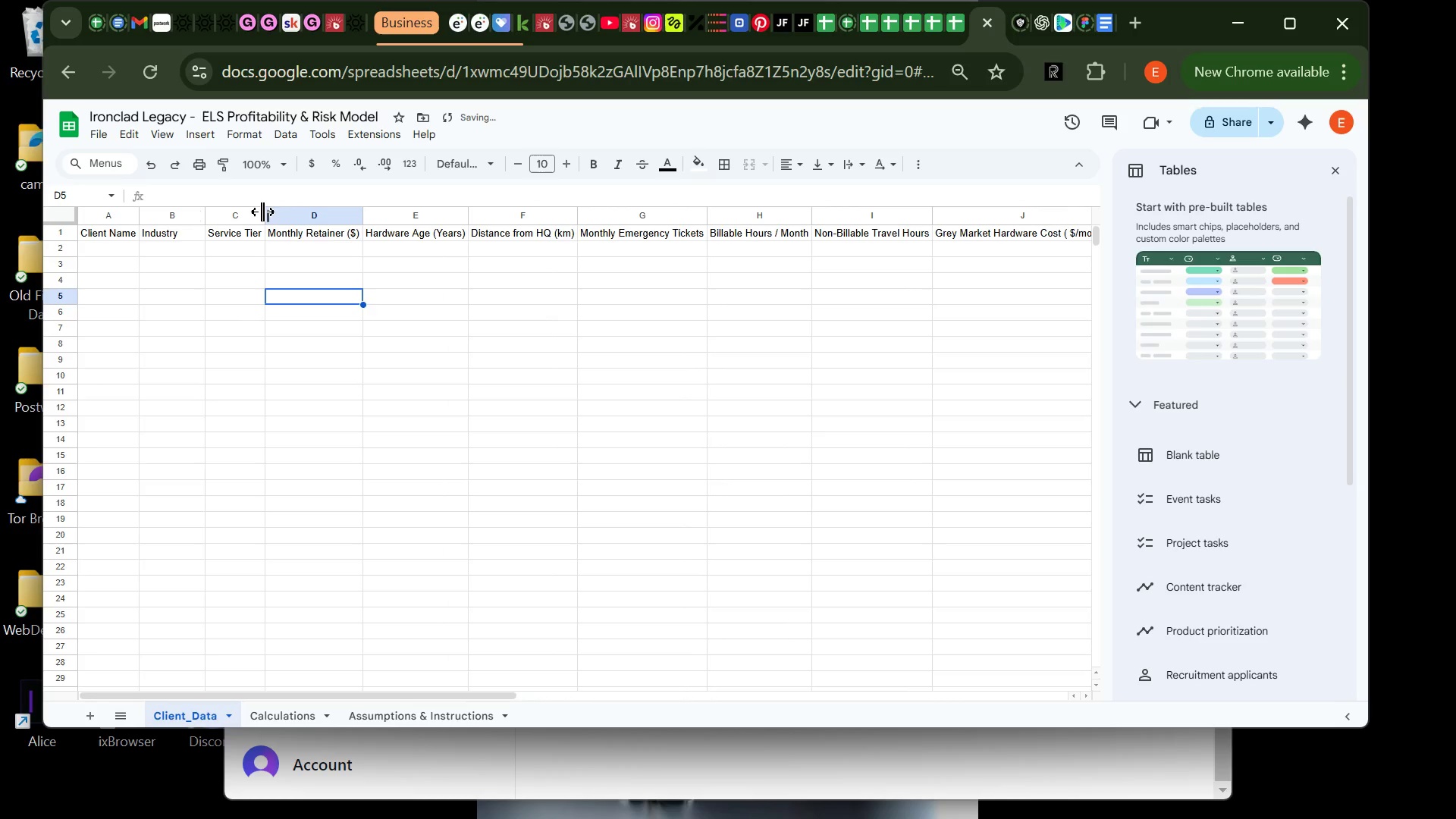 
left_click_drag(start_coordinate=[265, 212], to_coordinate=[284, 212])
 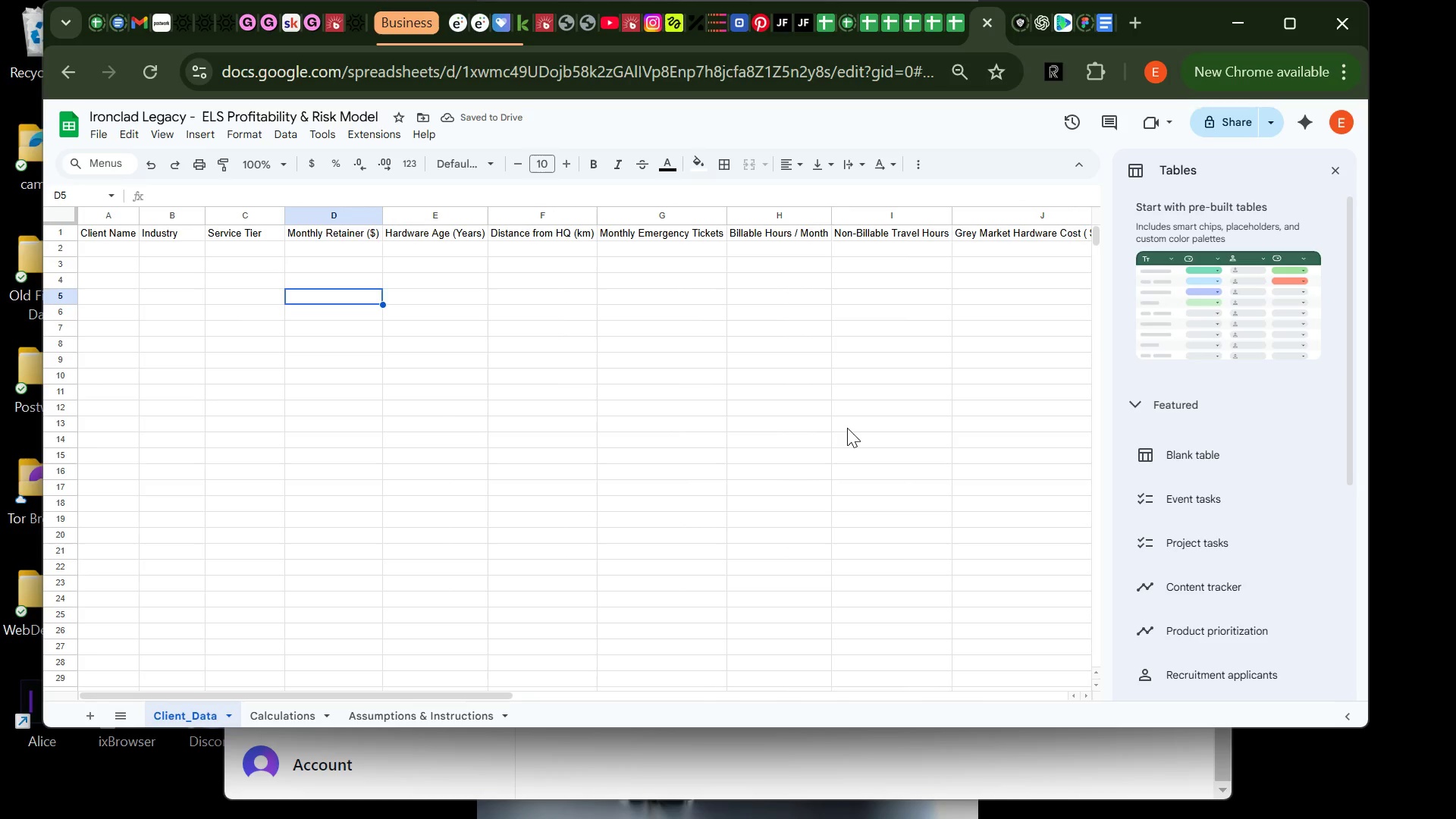 
left_click([849, 427])
 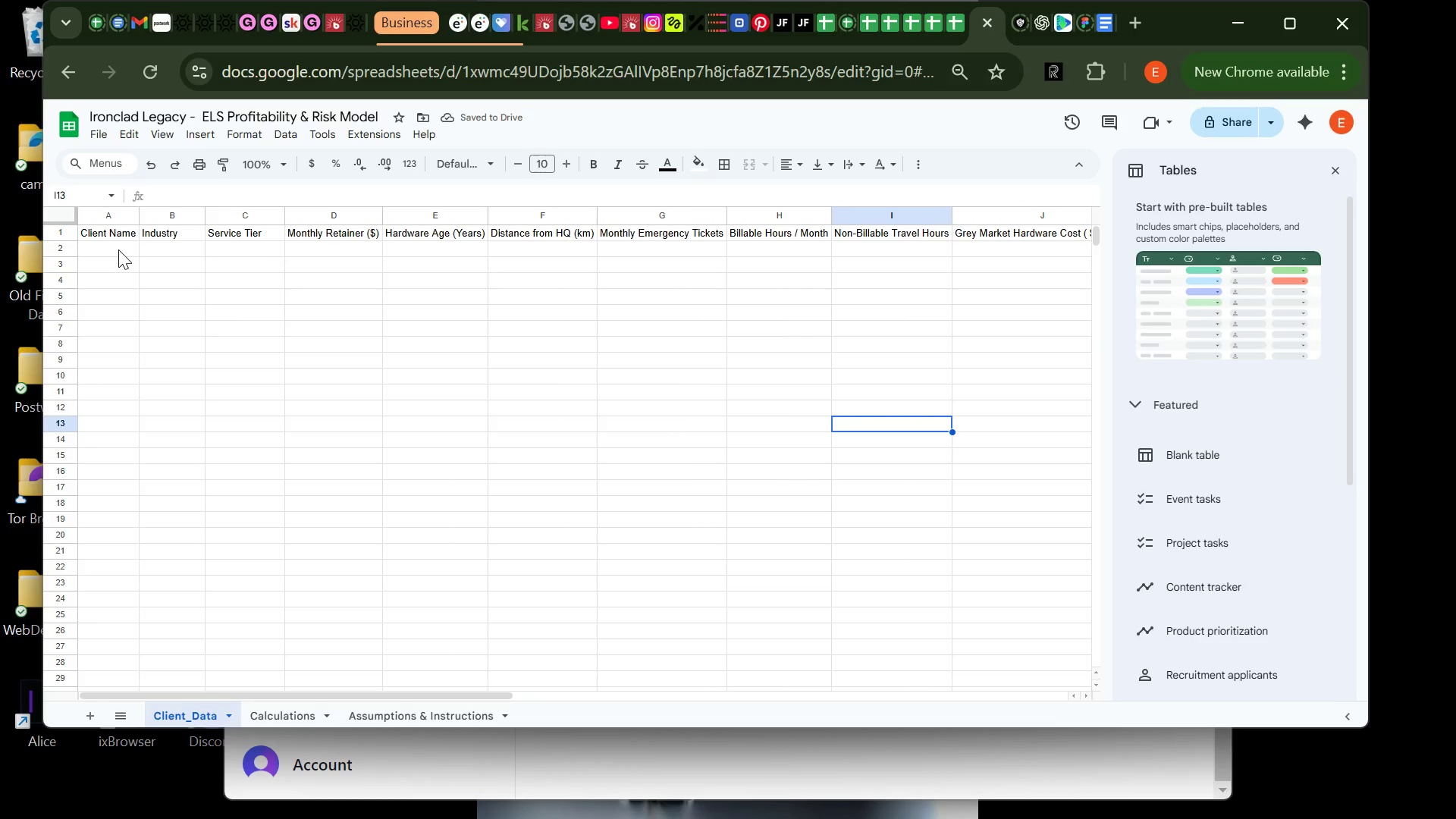 
left_click([122, 248])
 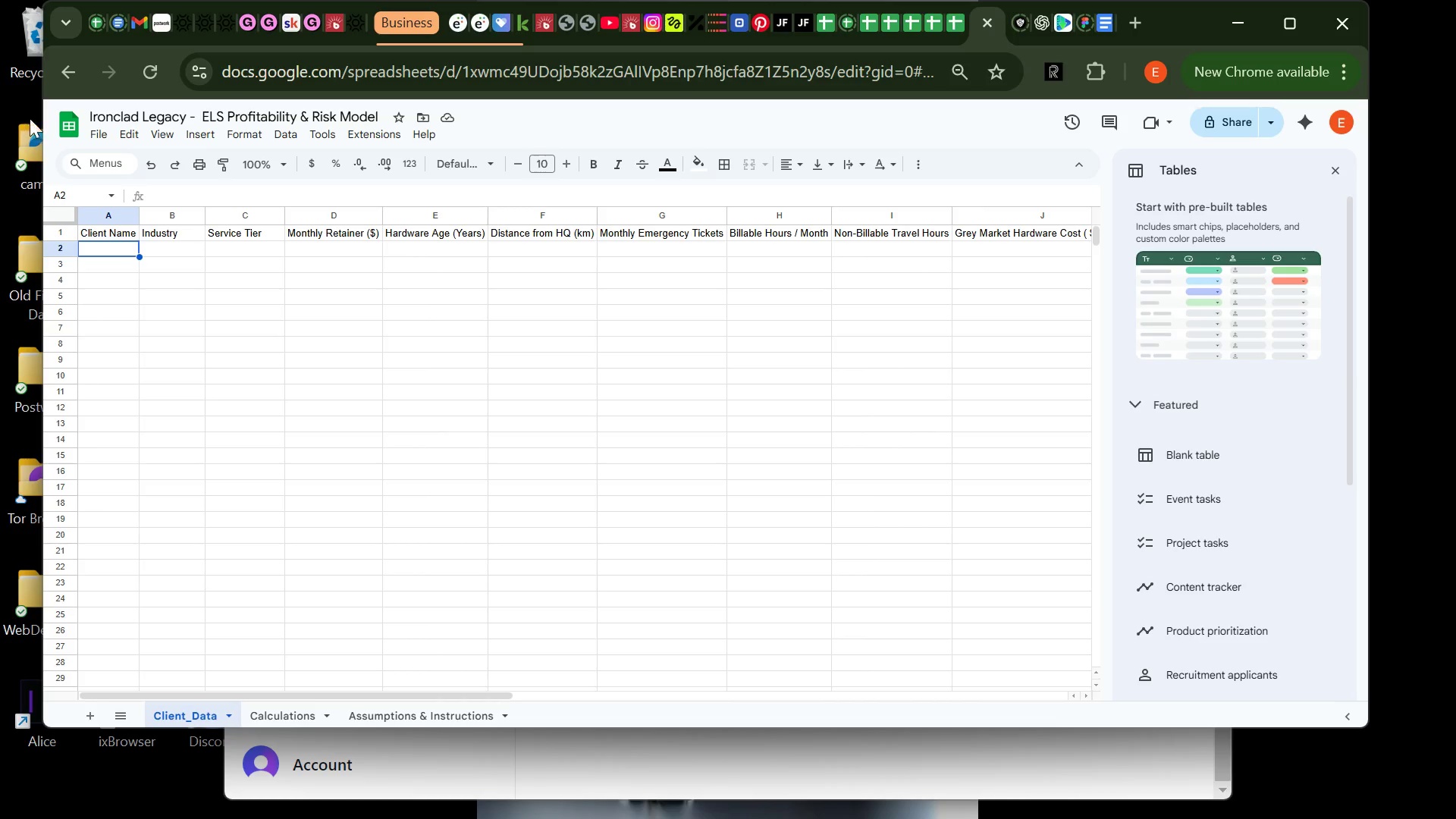 
left_click([67, 232])
 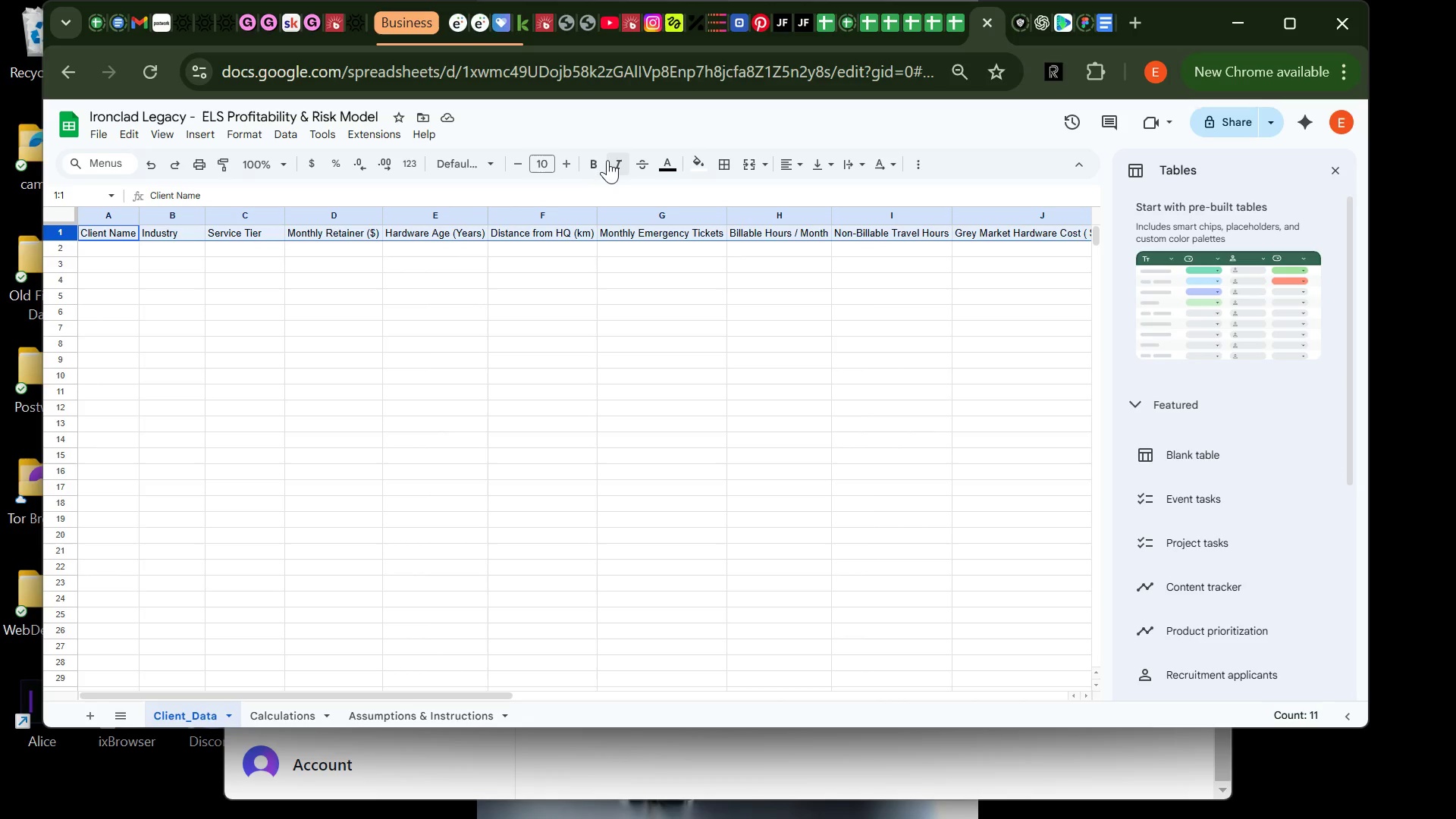 
left_click([601, 163])
 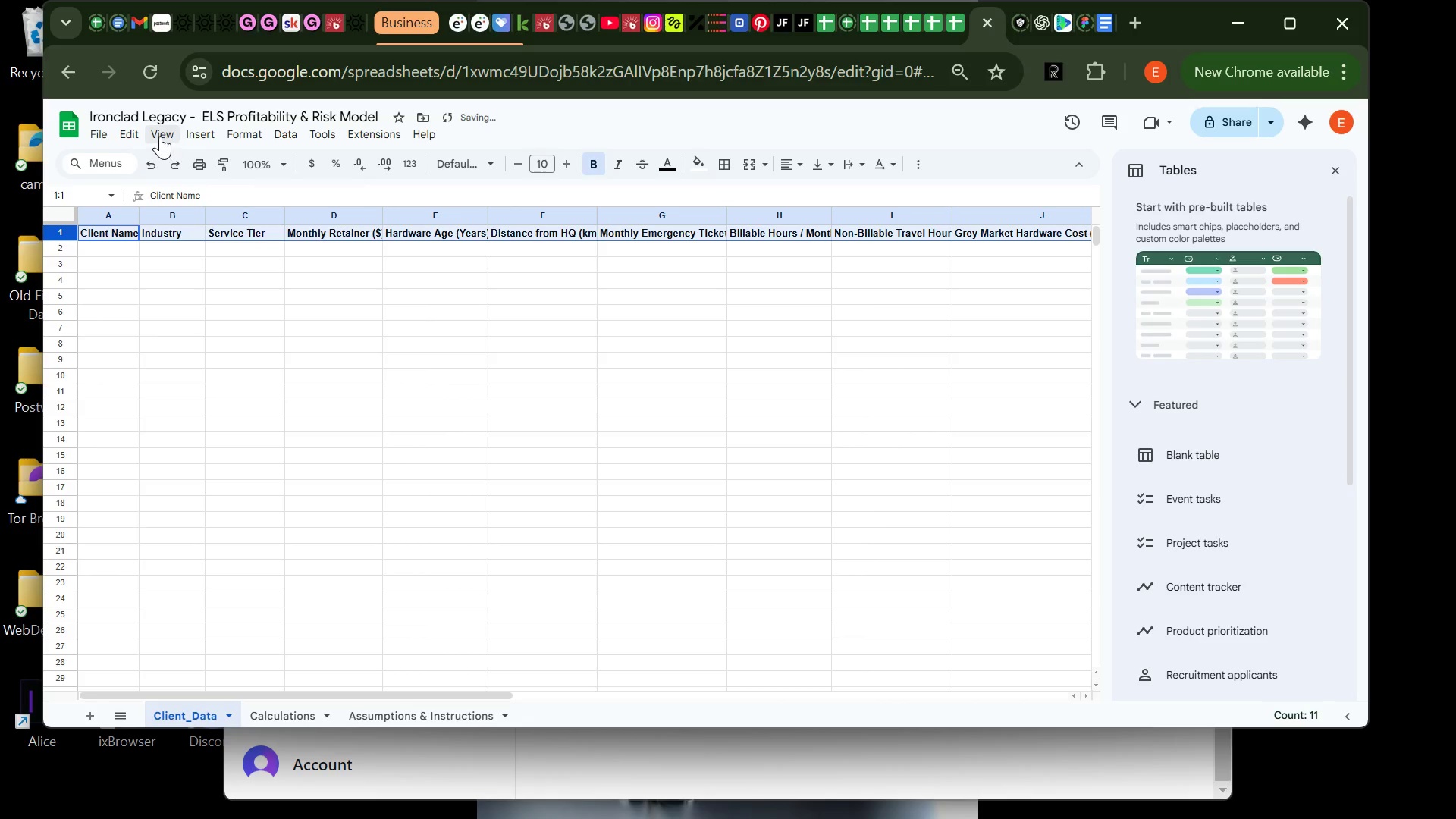 
left_click([160, 136])
 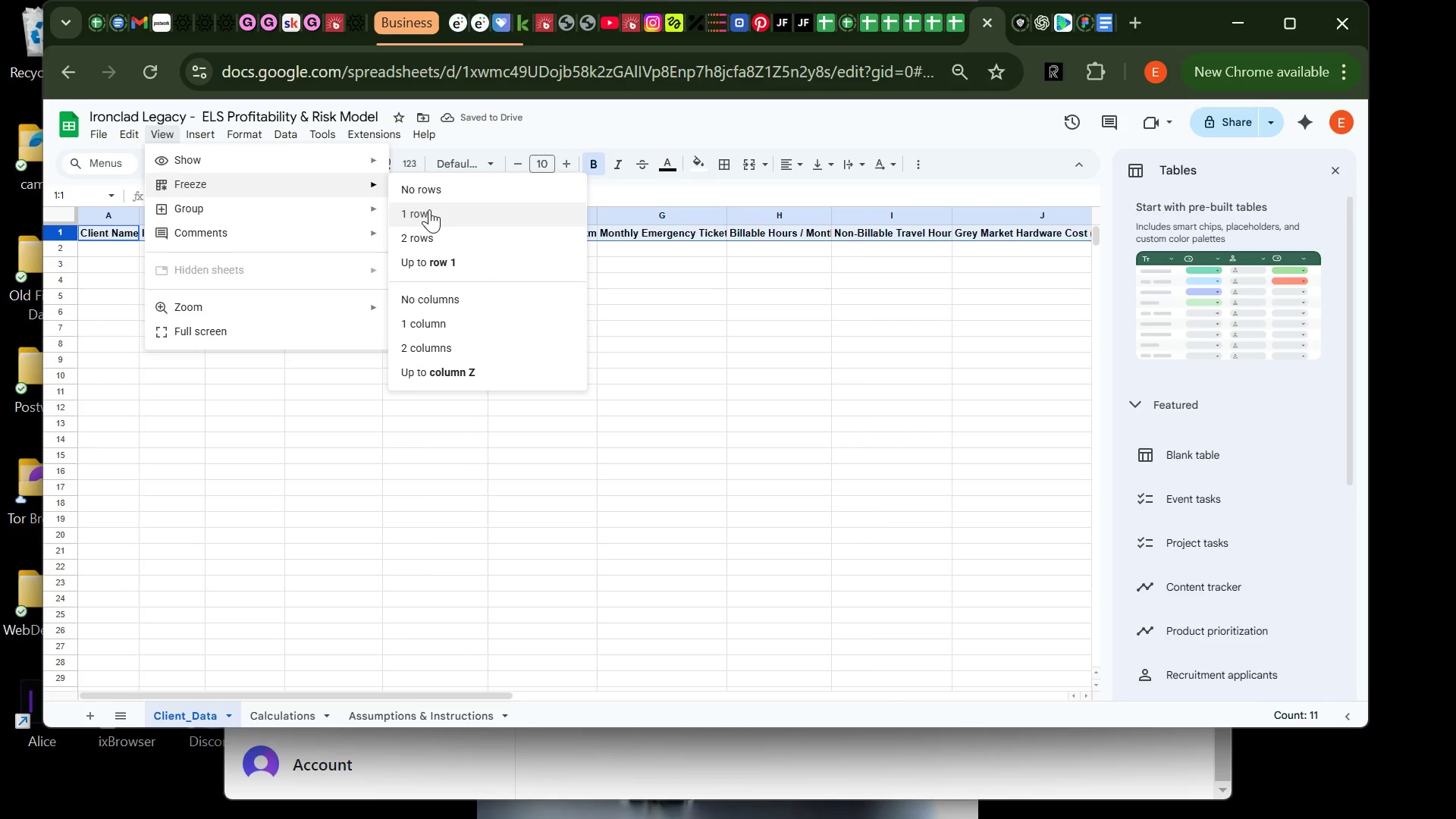 
left_click([429, 214])
 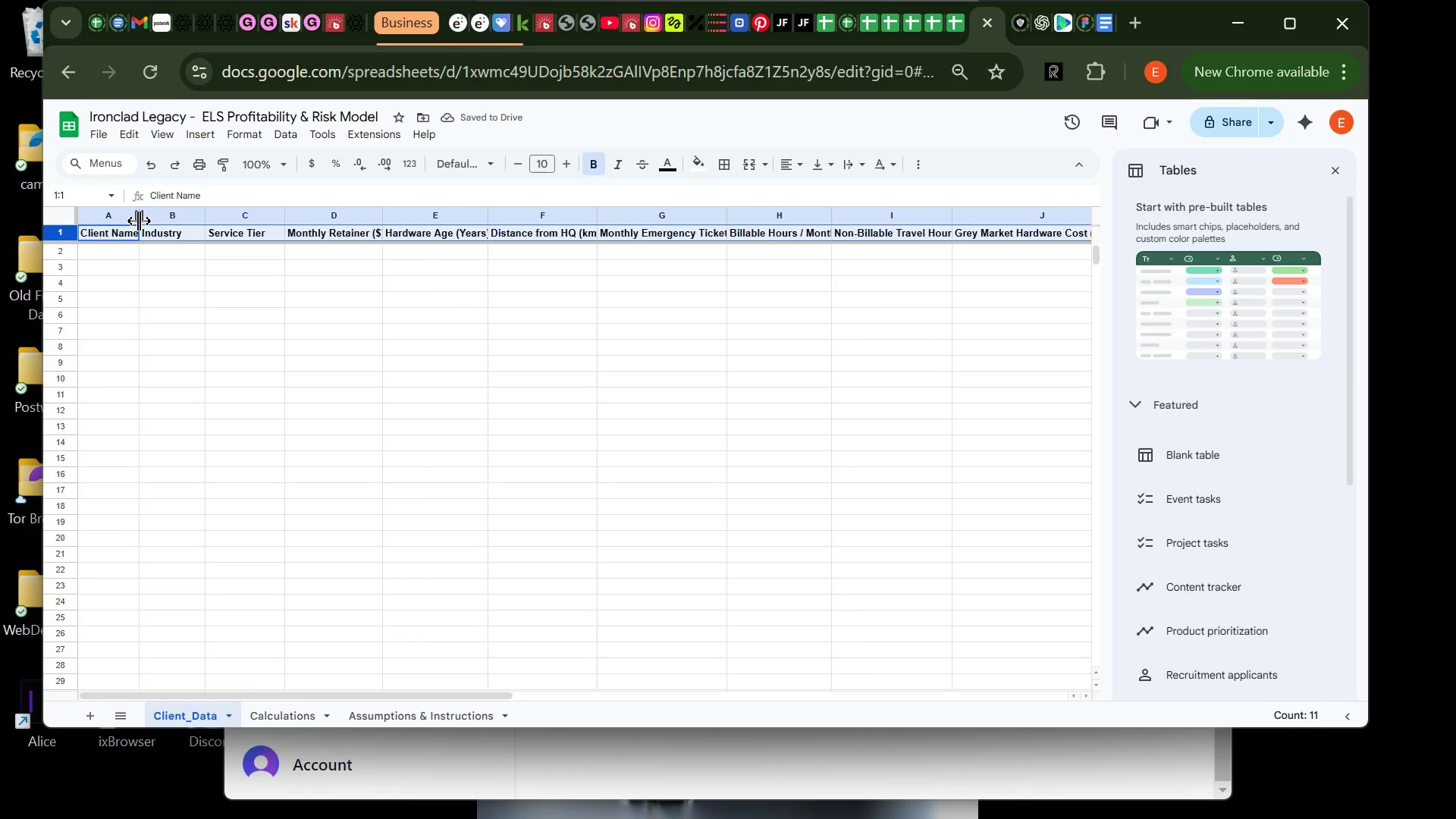 
left_click_drag(start_coordinate=[139, 218], to_coordinate=[149, 218])
 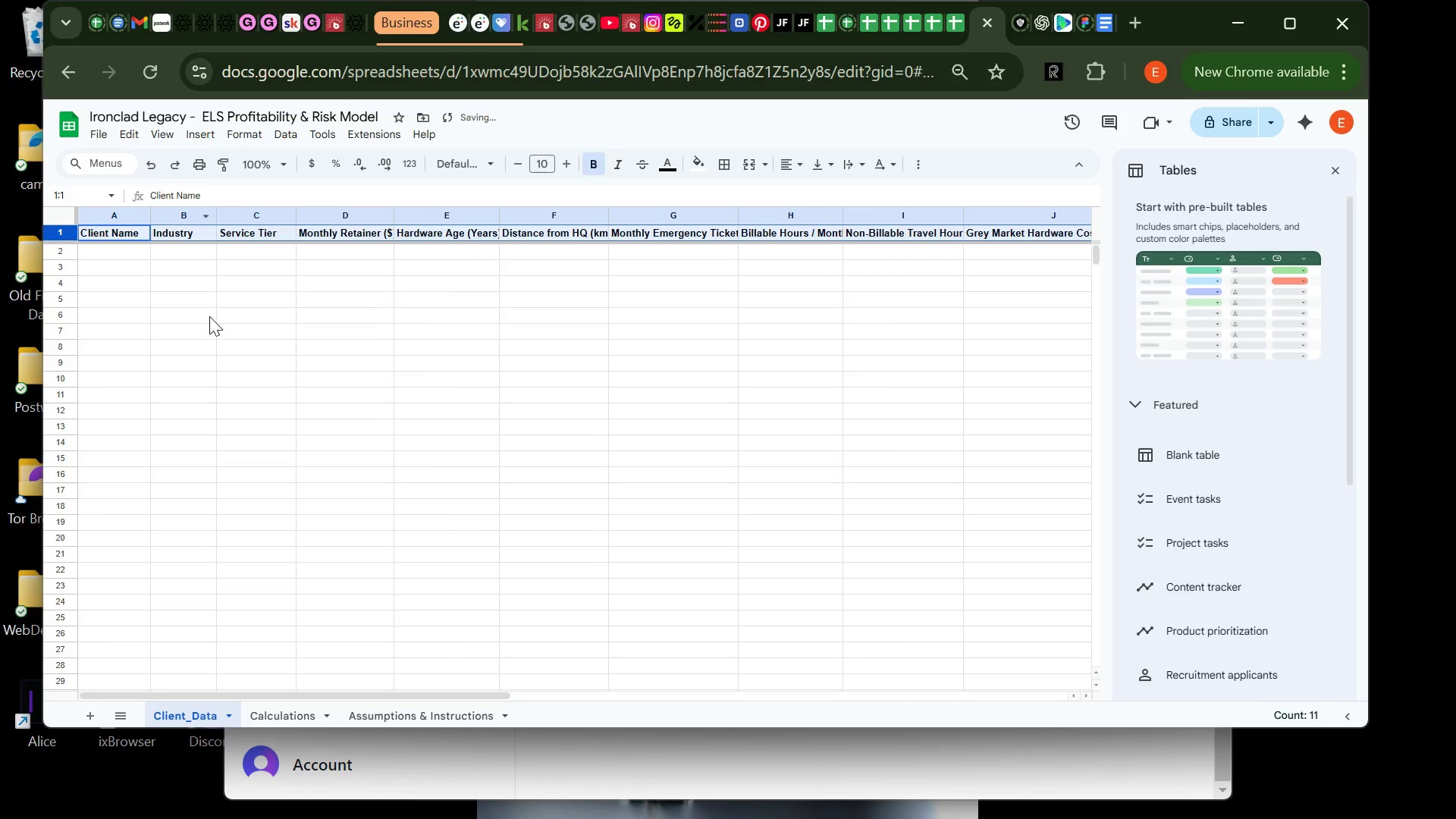 
left_click([209, 316])
 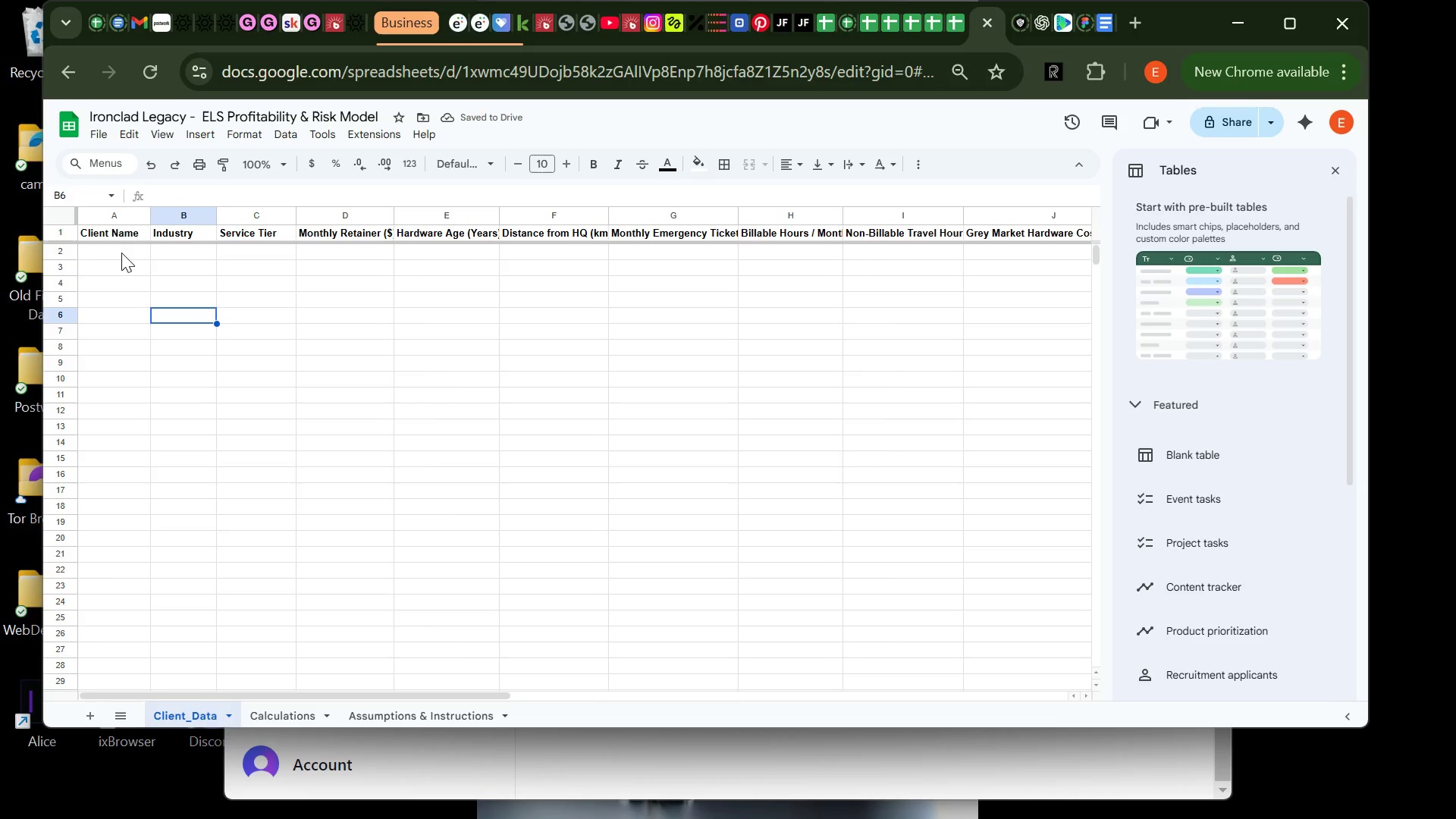 
left_click([121, 253])
 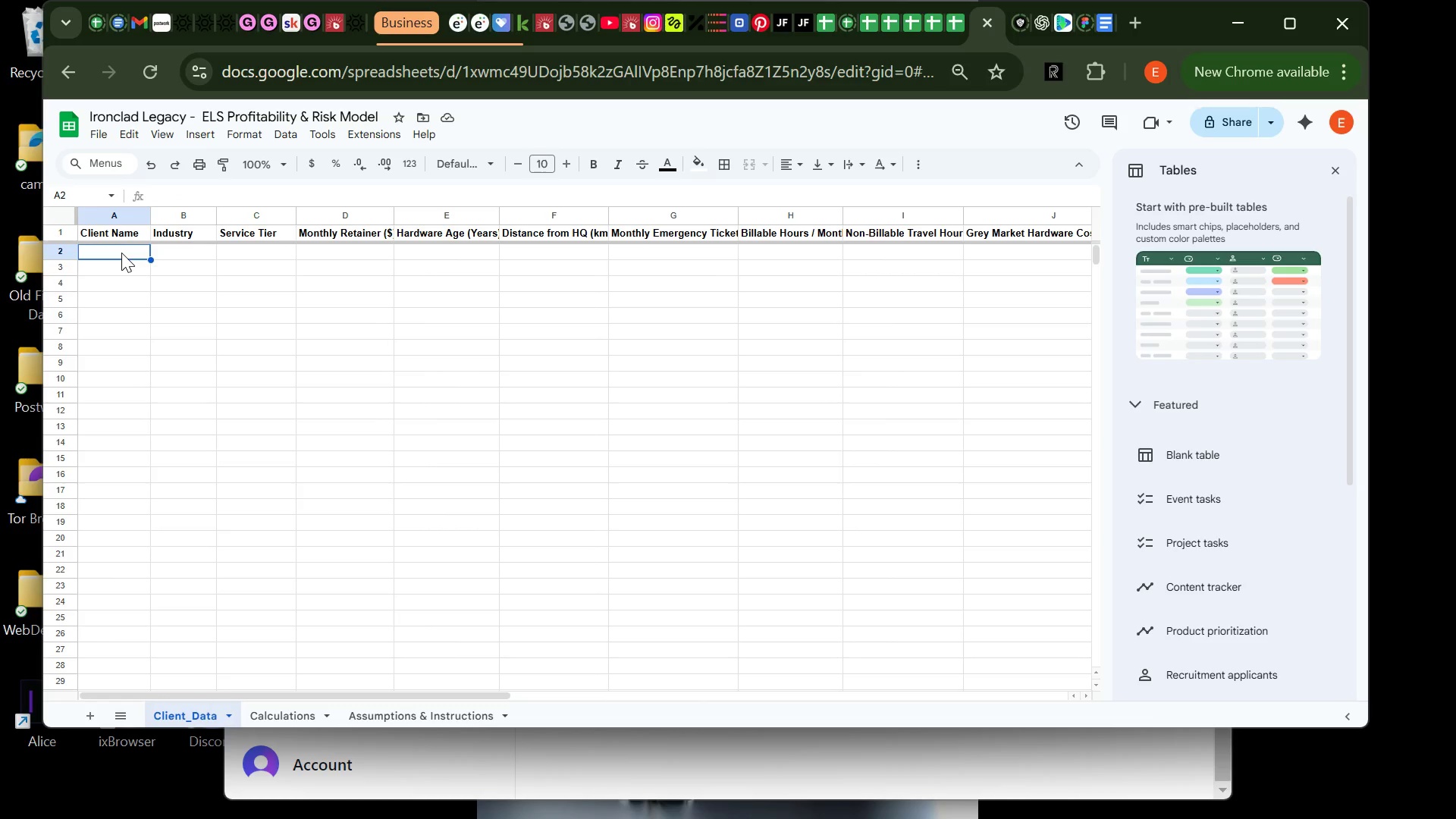 
wait(16.31)
 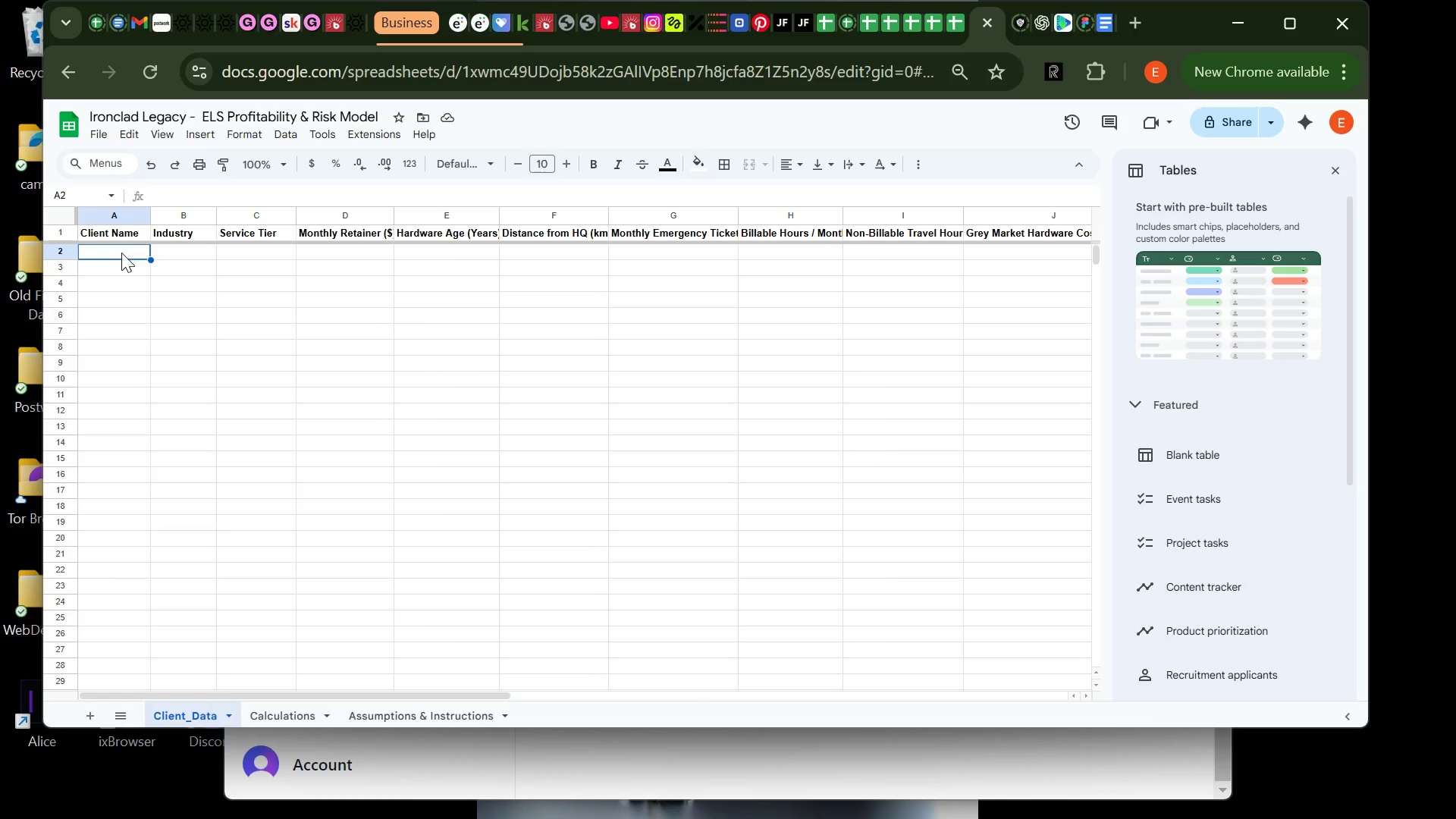 
left_click([251, 253])
 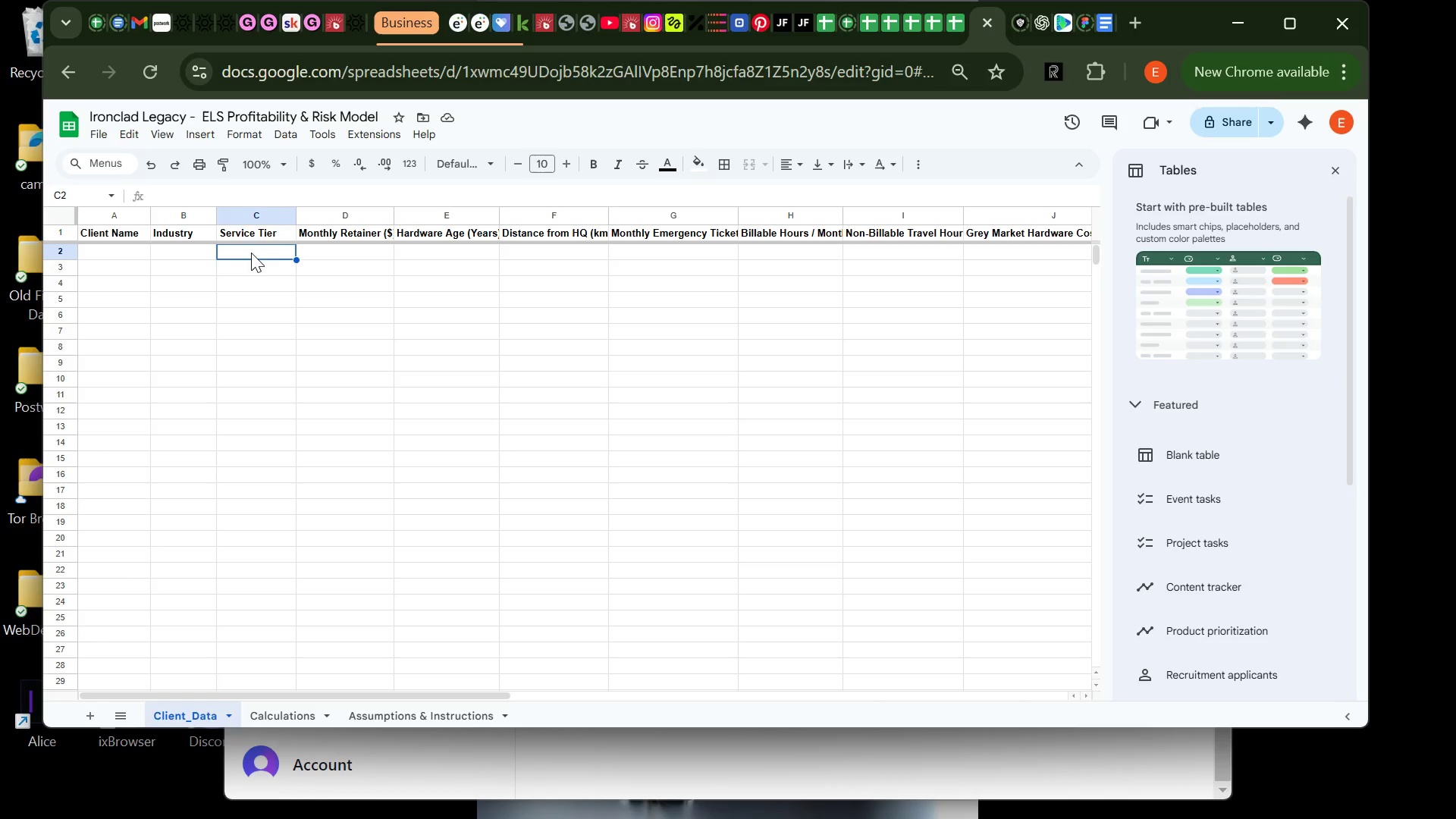 
left_click_drag(start_coordinate=[251, 253], to_coordinate=[228, 552])
 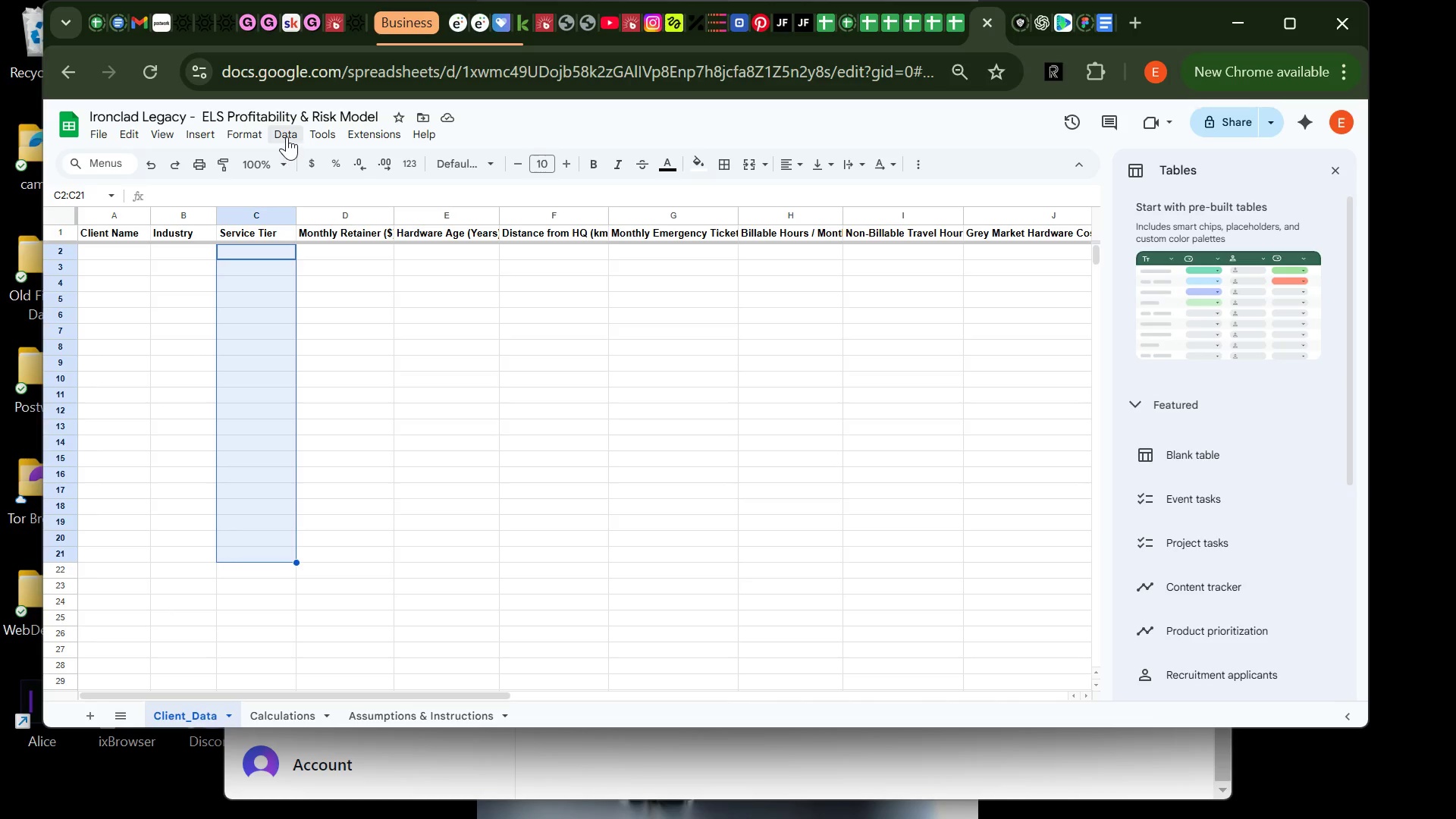 
left_click([287, 135])
 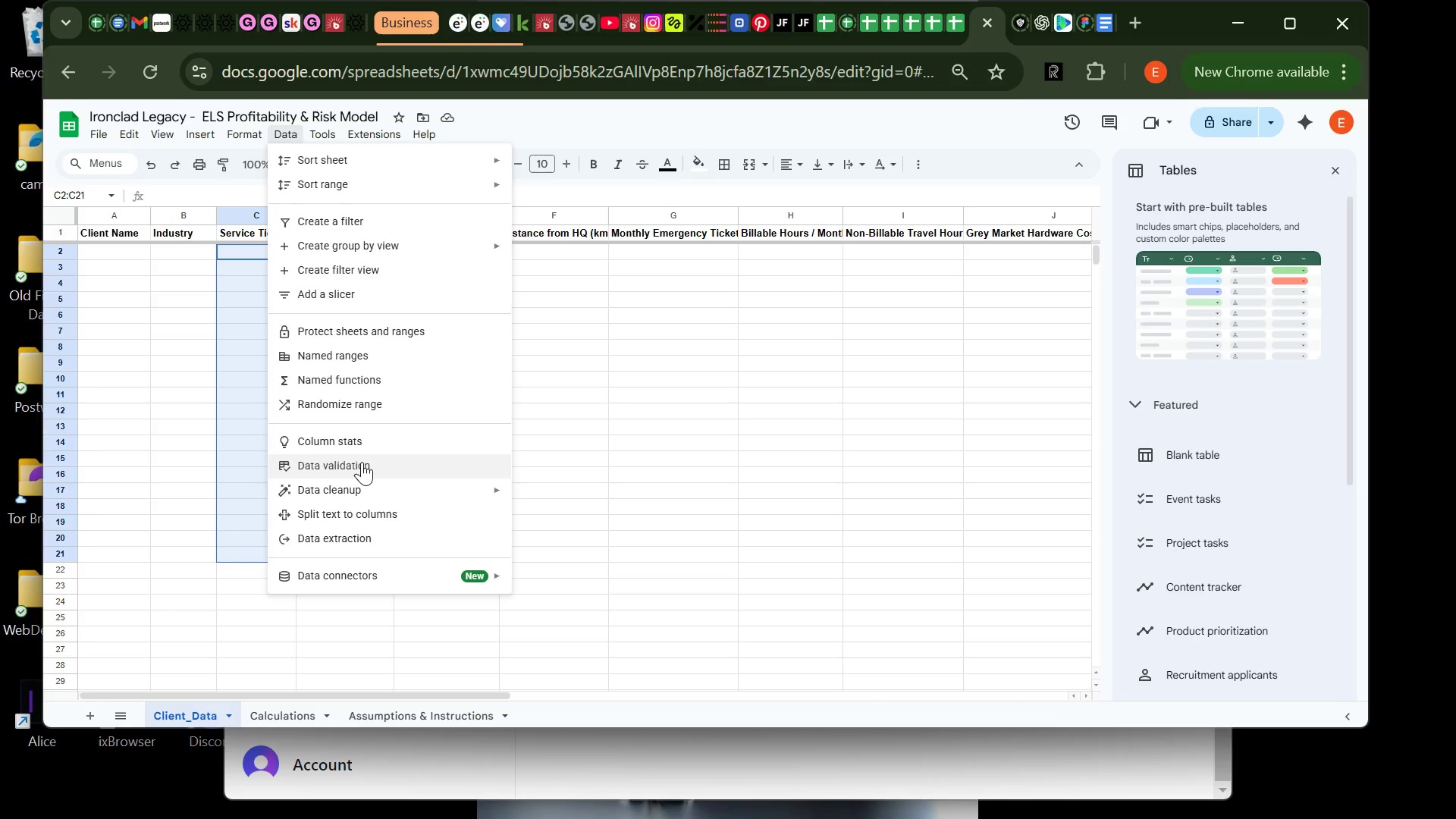 
left_click([361, 462])
 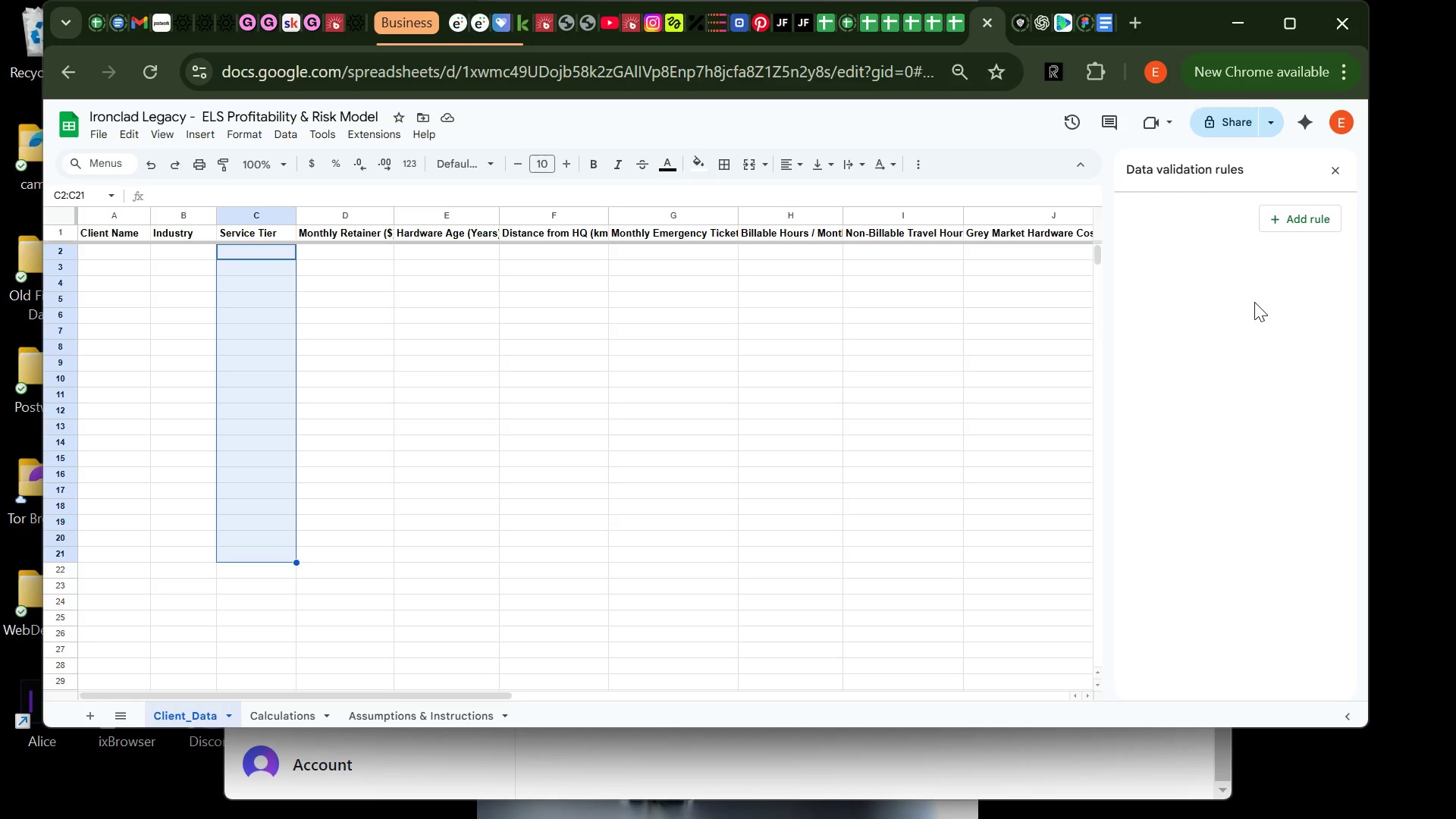 
left_click([1294, 219])
 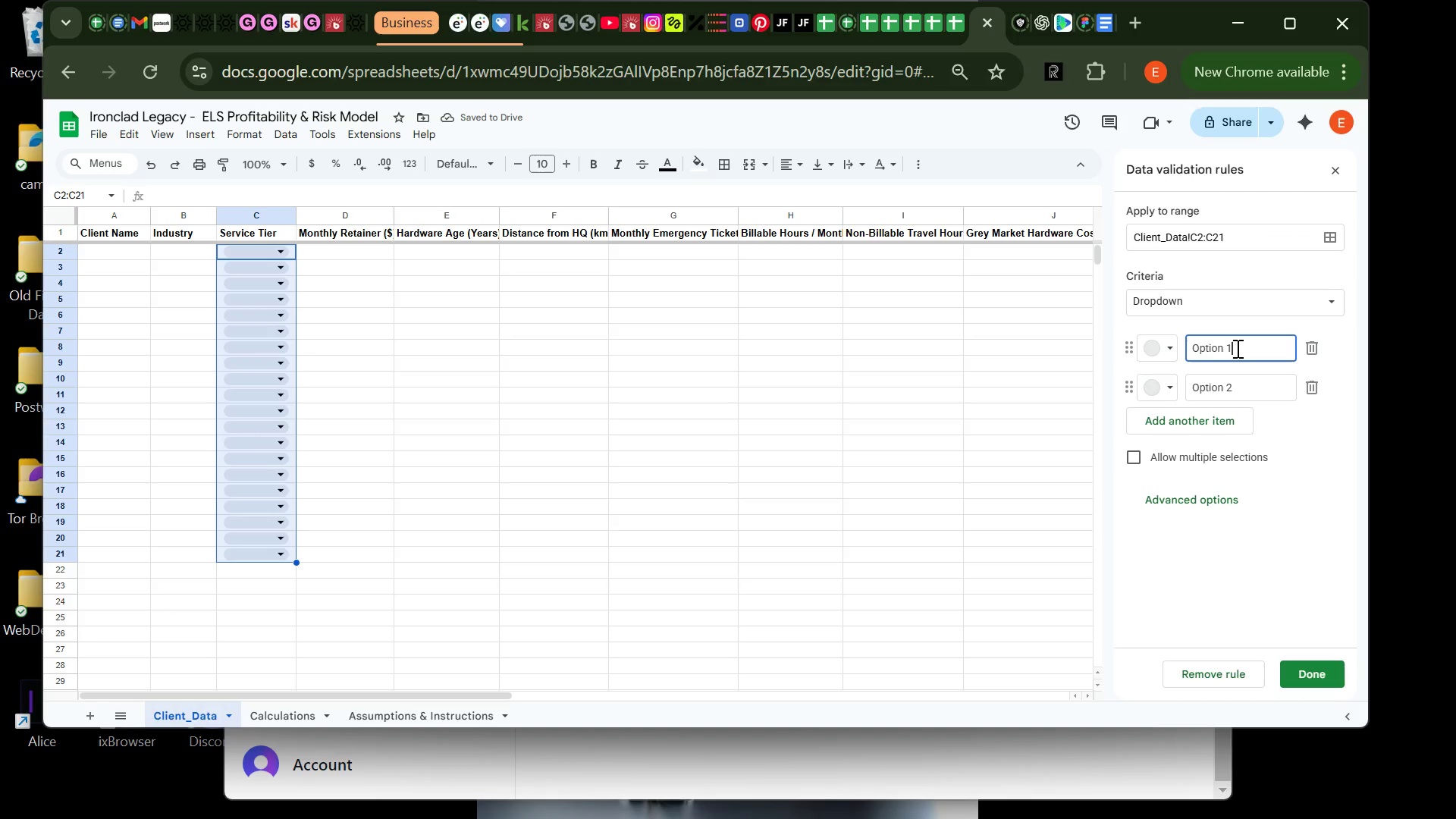 
key(Backspace)
key(Backspace)
key(Backspace)
key(Backspace)
key(Backspace)
key(Backspace)
key(Backspace)
key(Backspace)
key(Backspace)
type(Broon)
key(Backspace)
key(Backspace)
type(nx)
key(Backspace)
type(ze)
 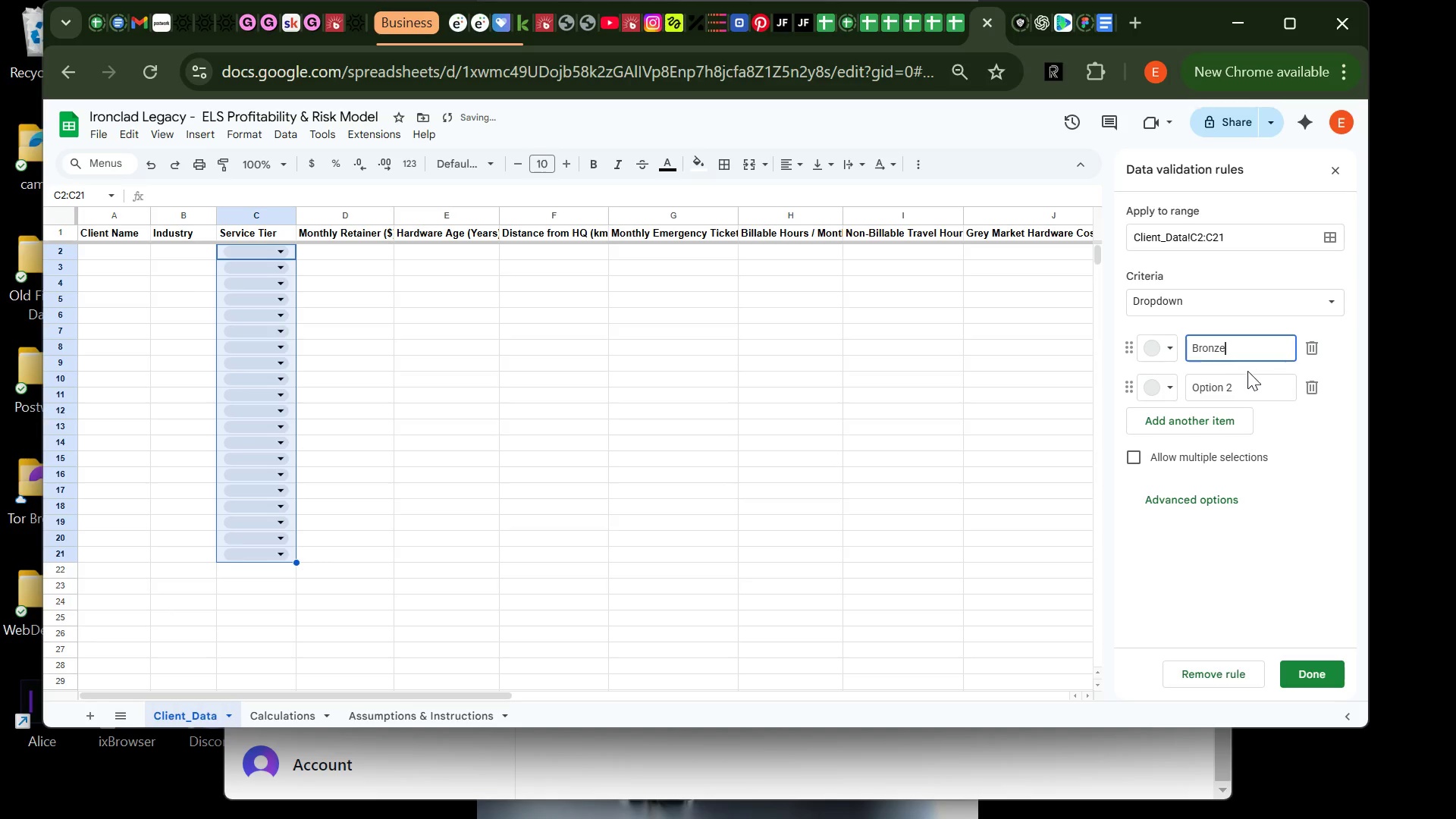 
left_click([1243, 387])
 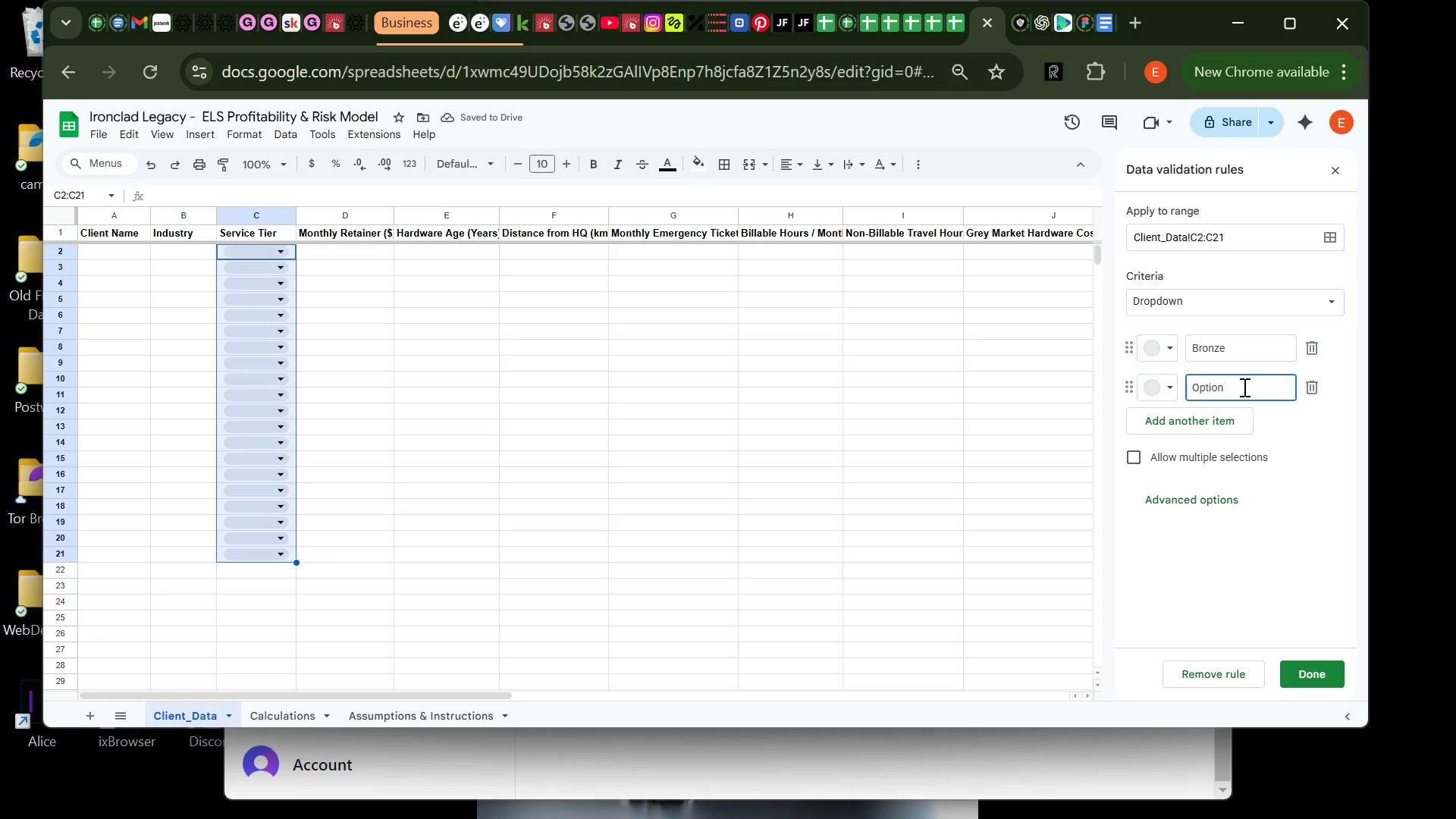 
key(Backspace)
key(Backspace)
key(Backspace)
key(Backspace)
key(Backspace)
key(Backspace)
key(Backspace)
key(Backspace)
type(Silver)
 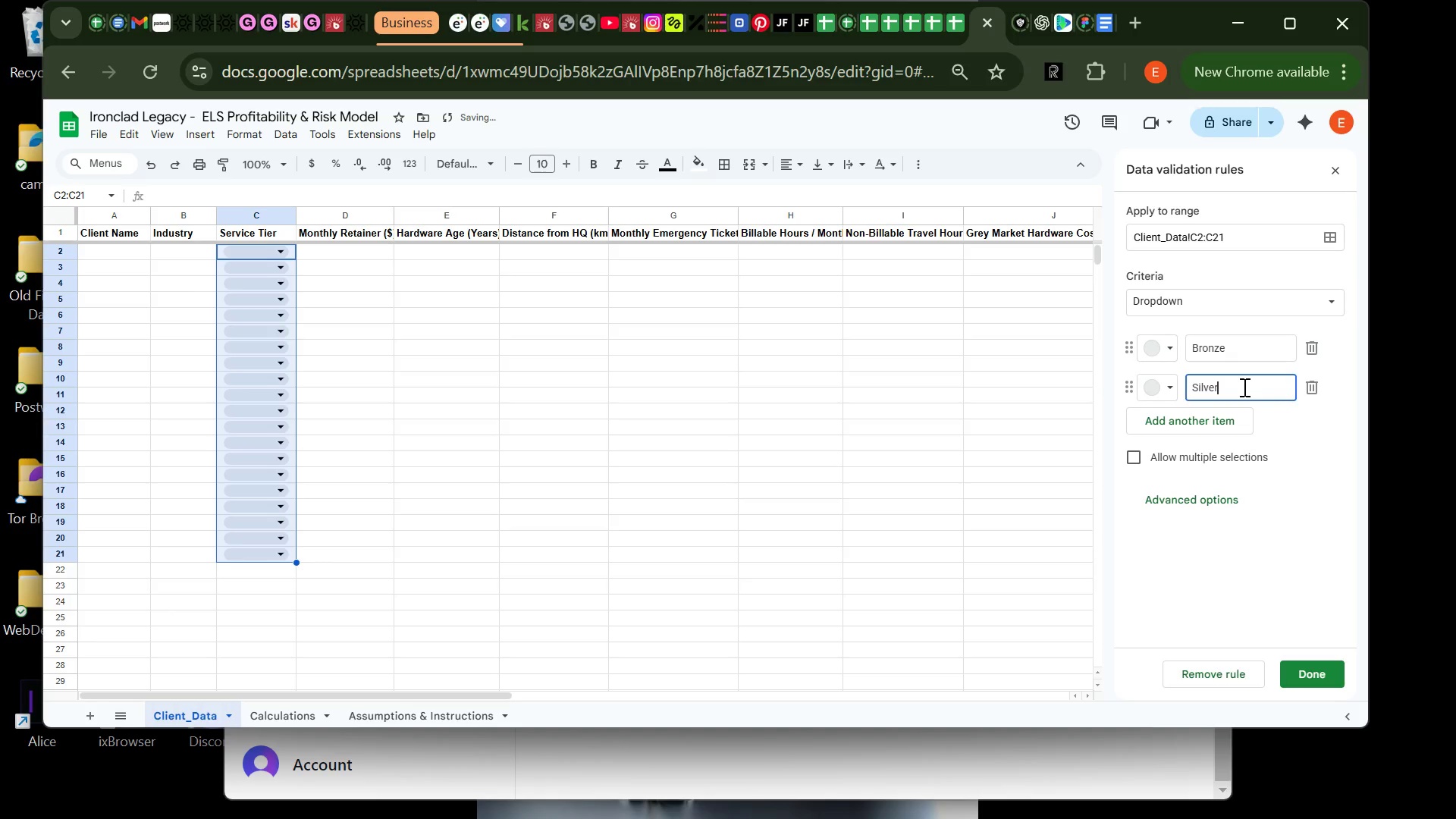 
key(Enter)
 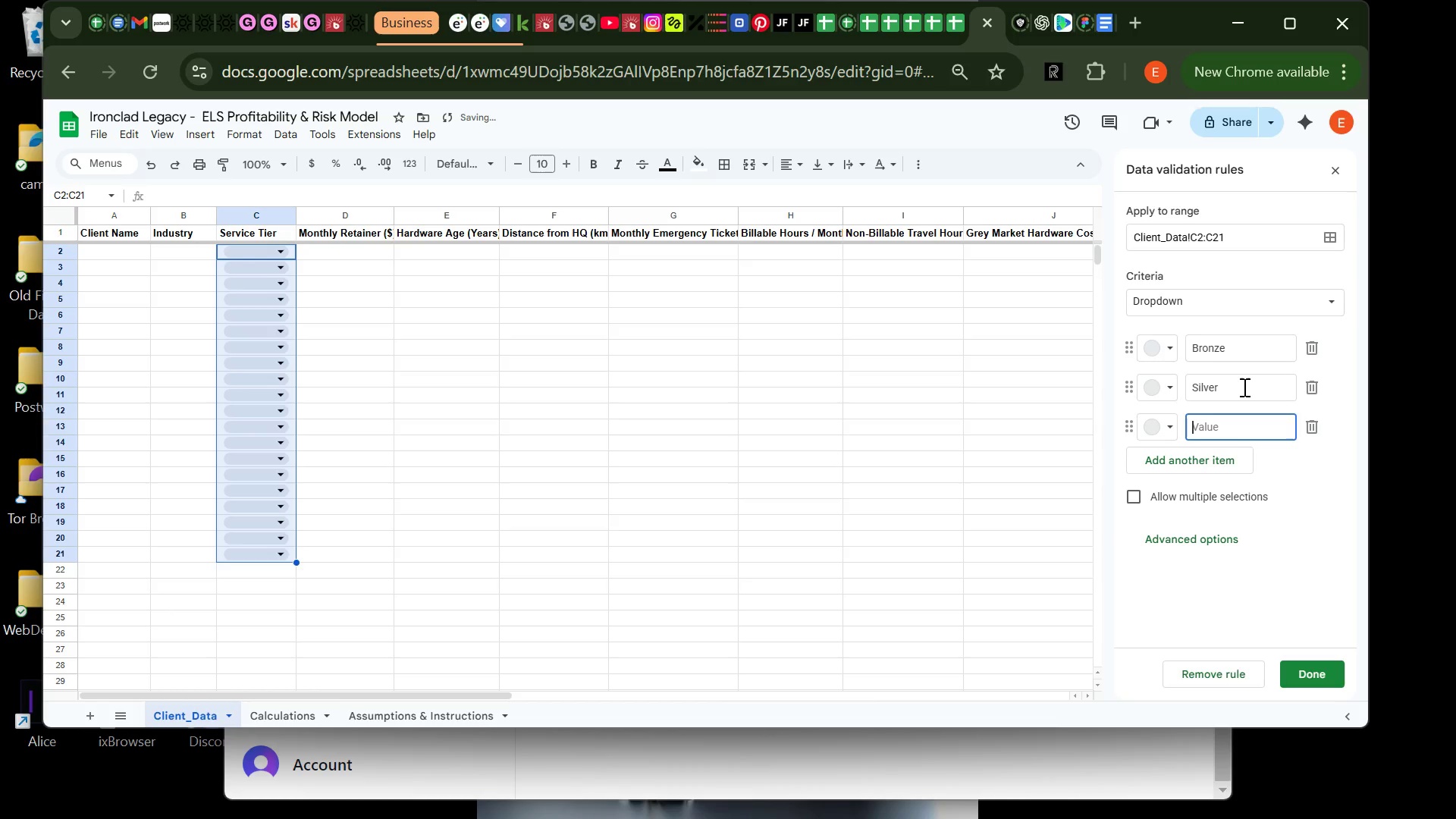 
type(Gold)
 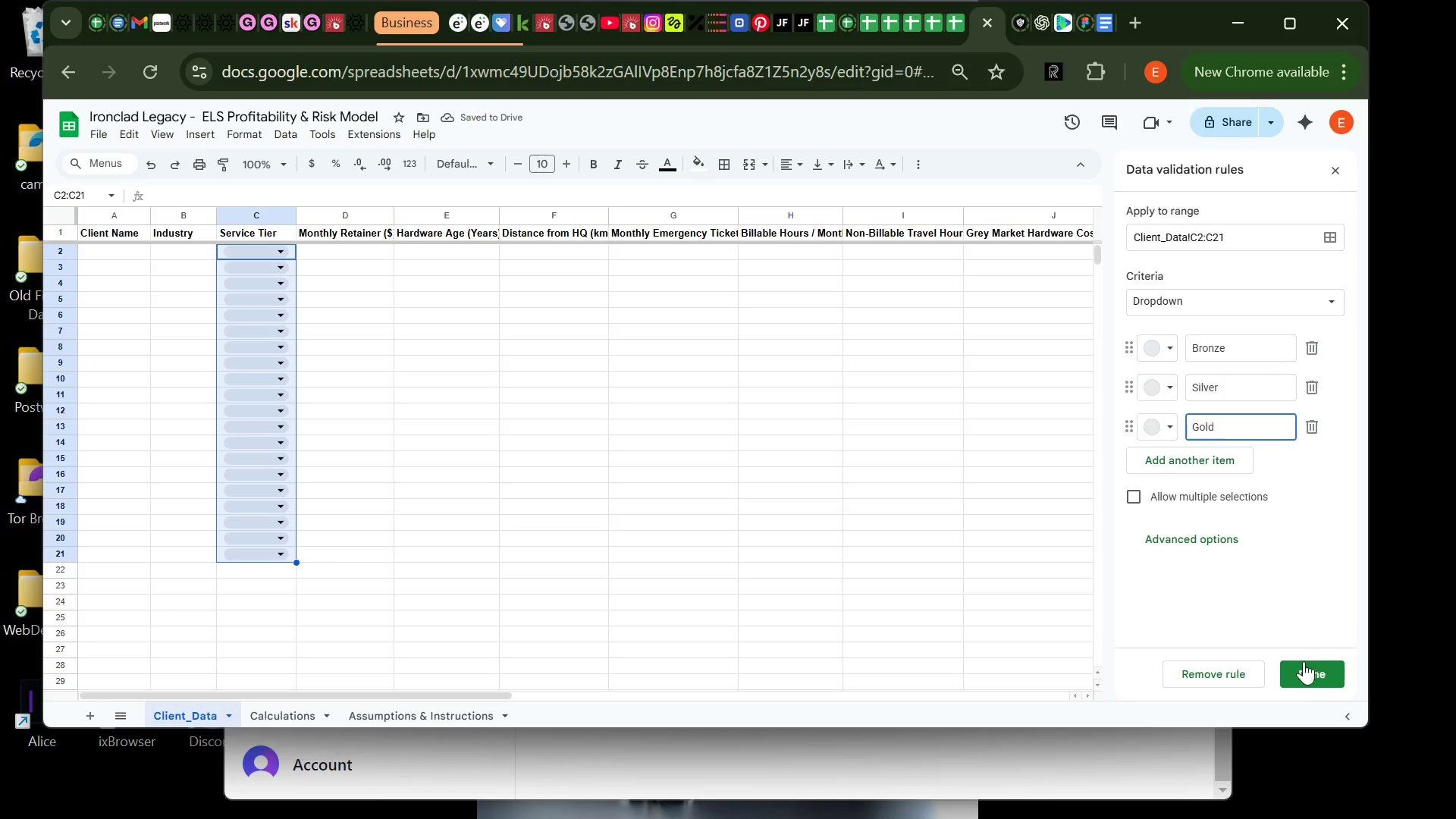 
left_click([1304, 668])
 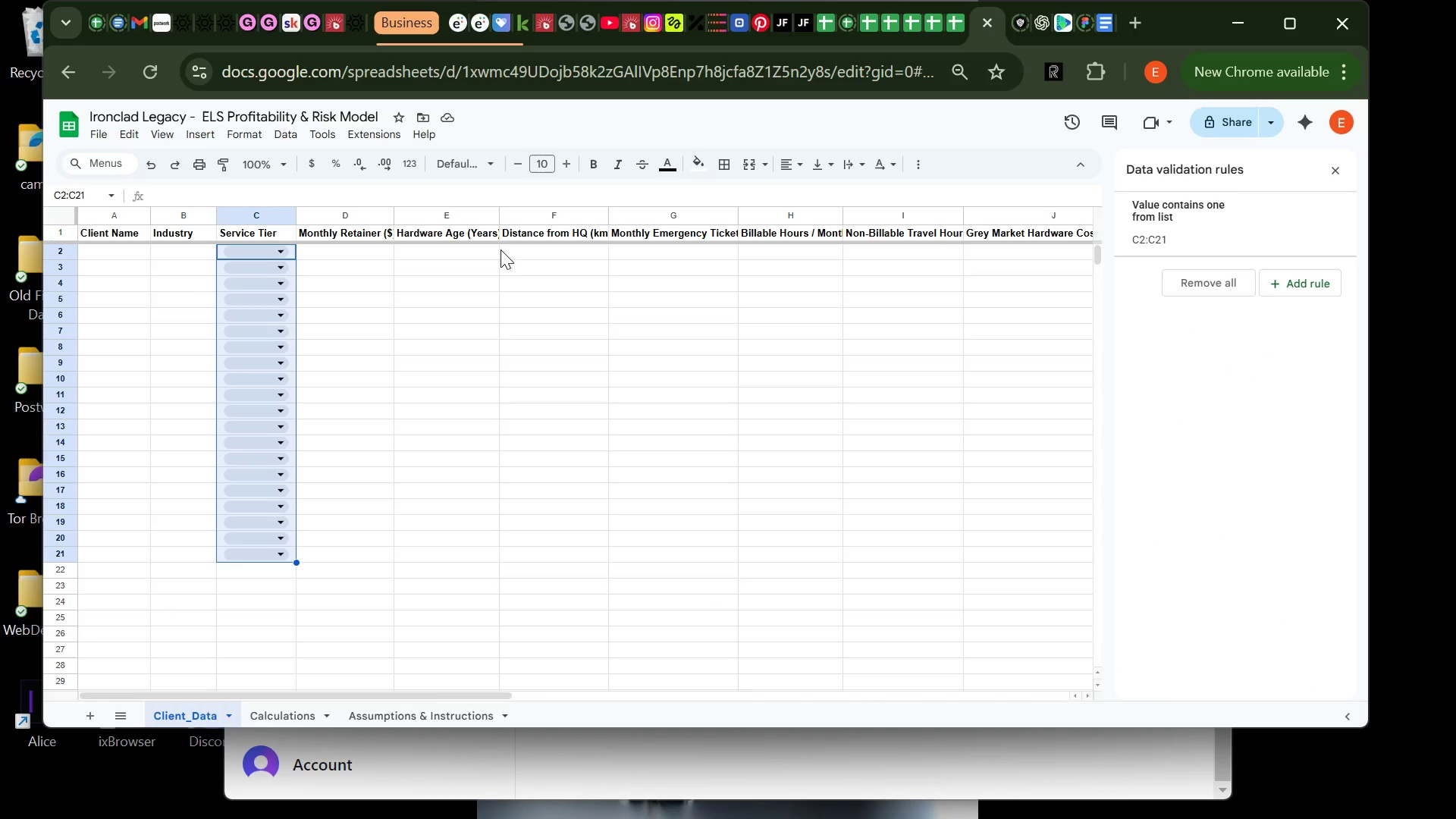 
wait(9.11)
 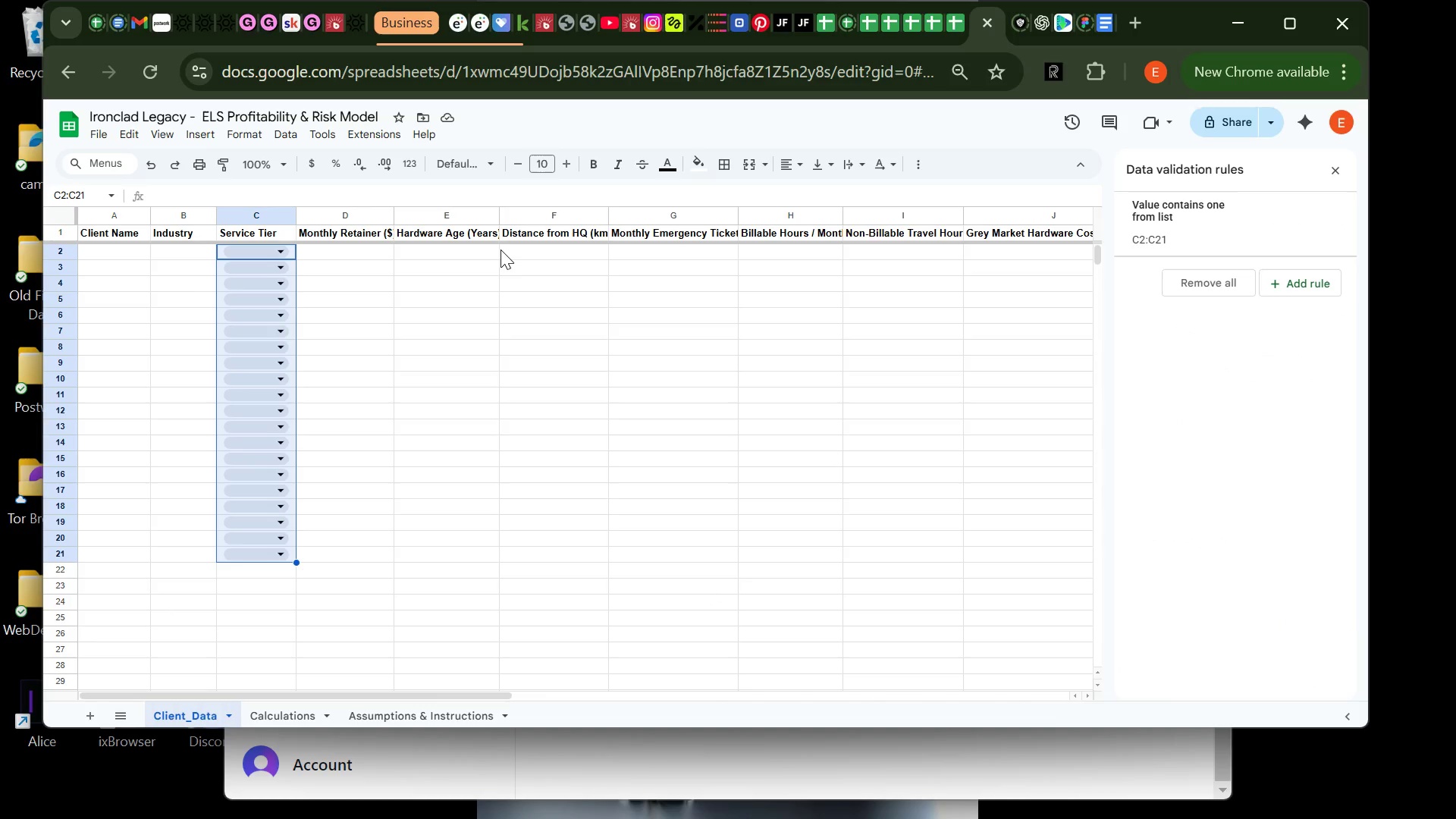 
left_click([928, 257])
 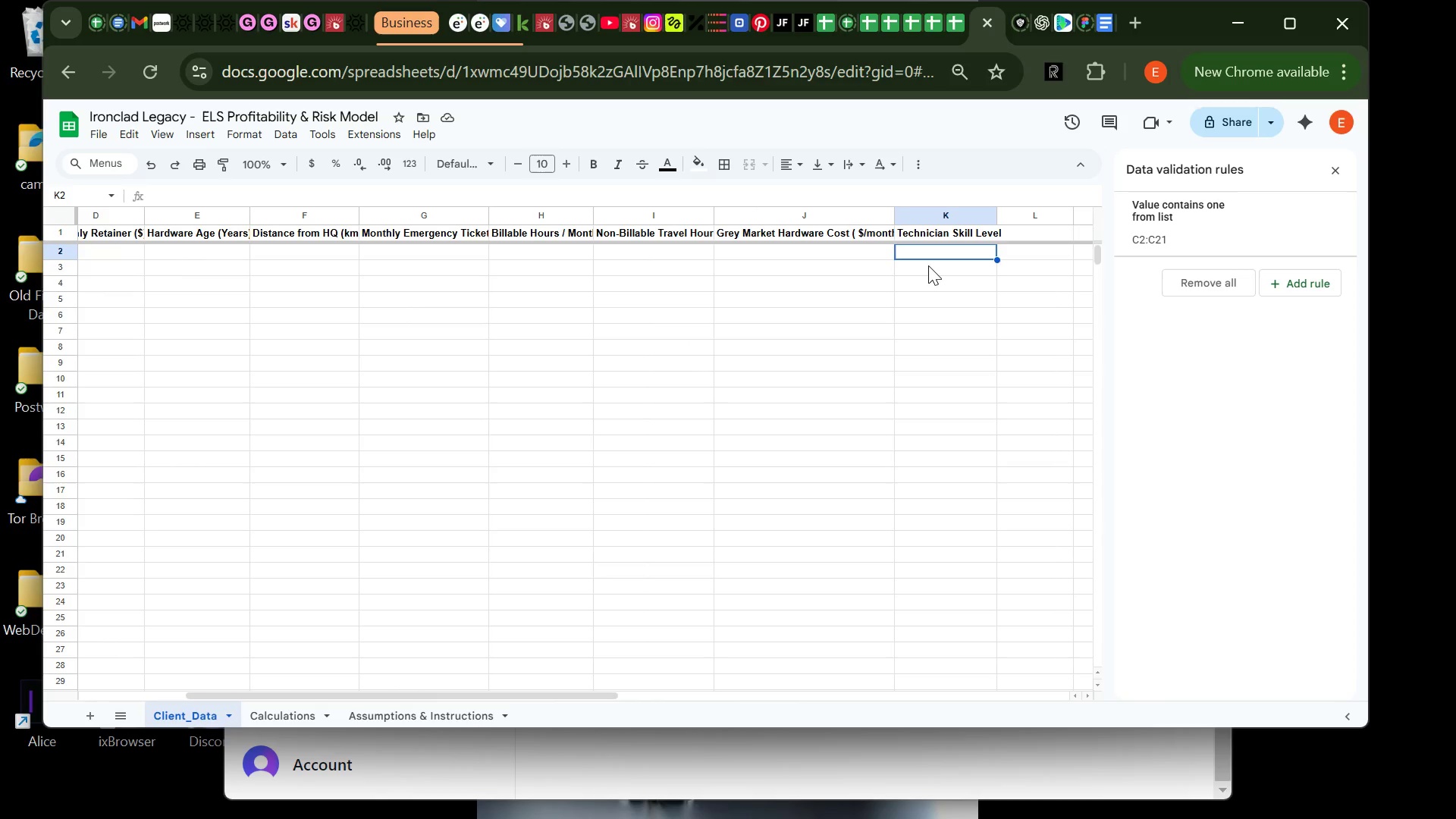 
left_click_drag(start_coordinate=[928, 257], to_coordinate=[907, 562])
 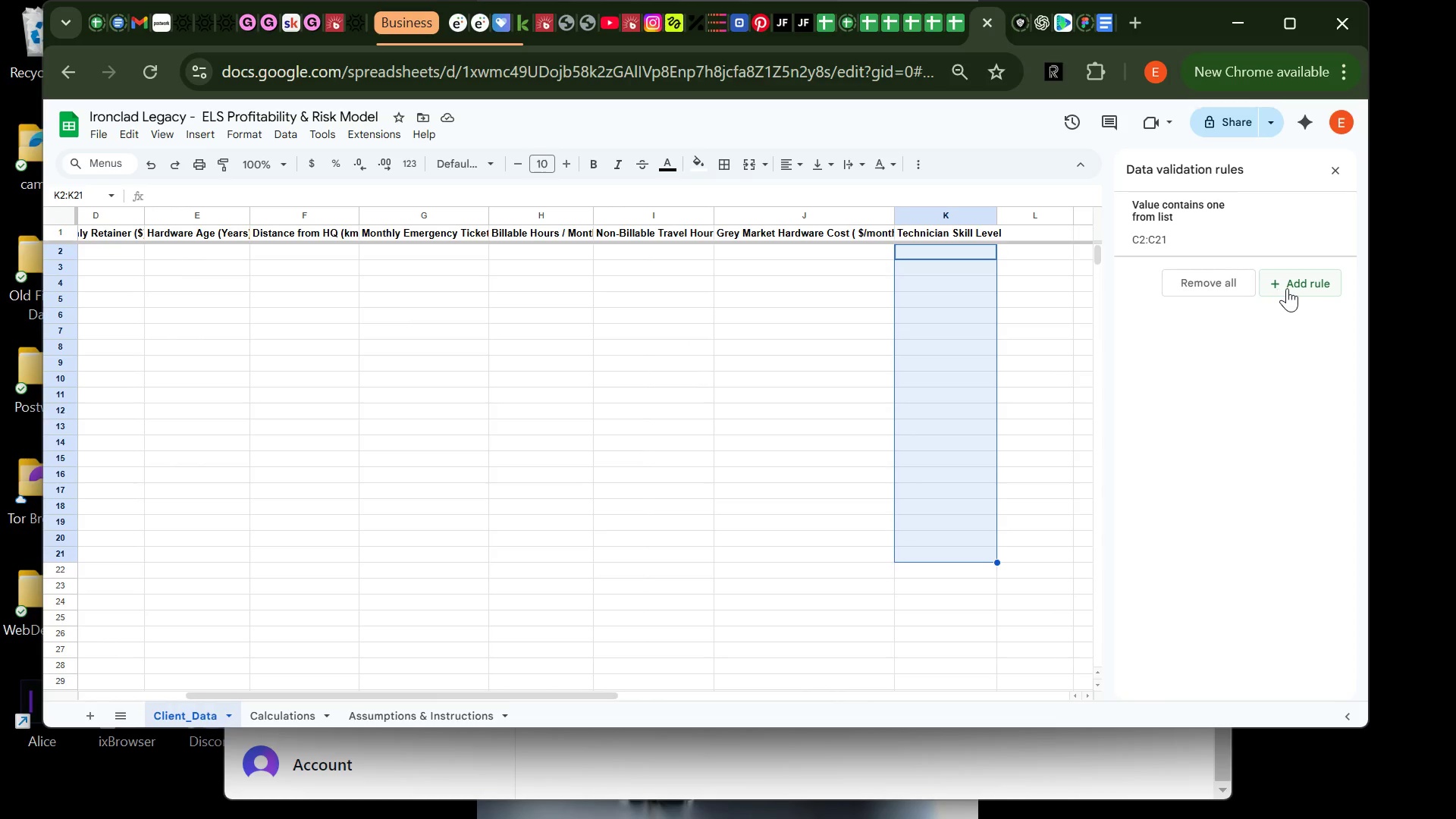 
left_click([1287, 288])
 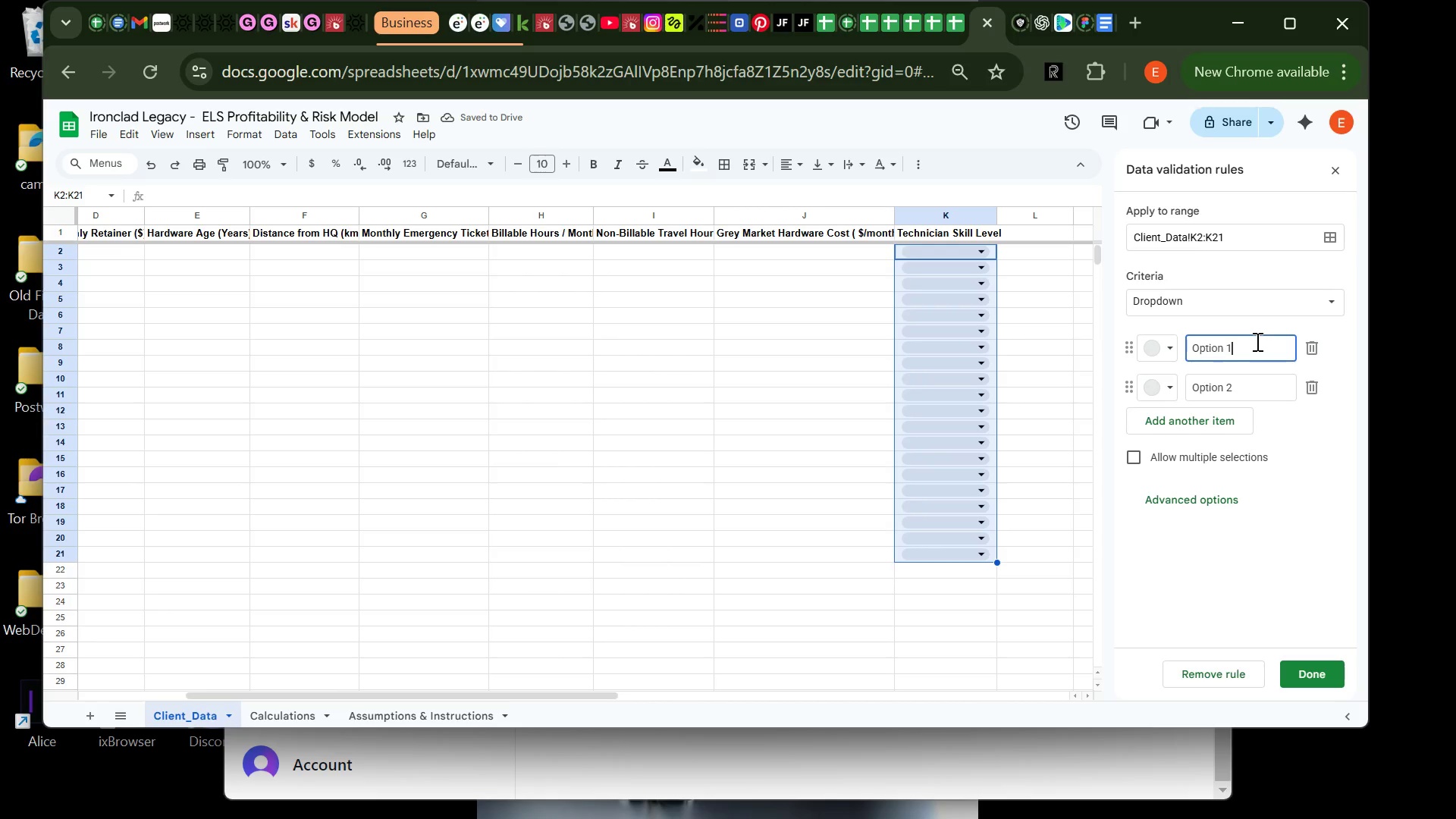 
key(Backspace)
key(Backspace)
key(Backspace)
key(Backspace)
key(Backspace)
key(Backspace)
key(Backspace)
key(Backspace)
type(Junior)
 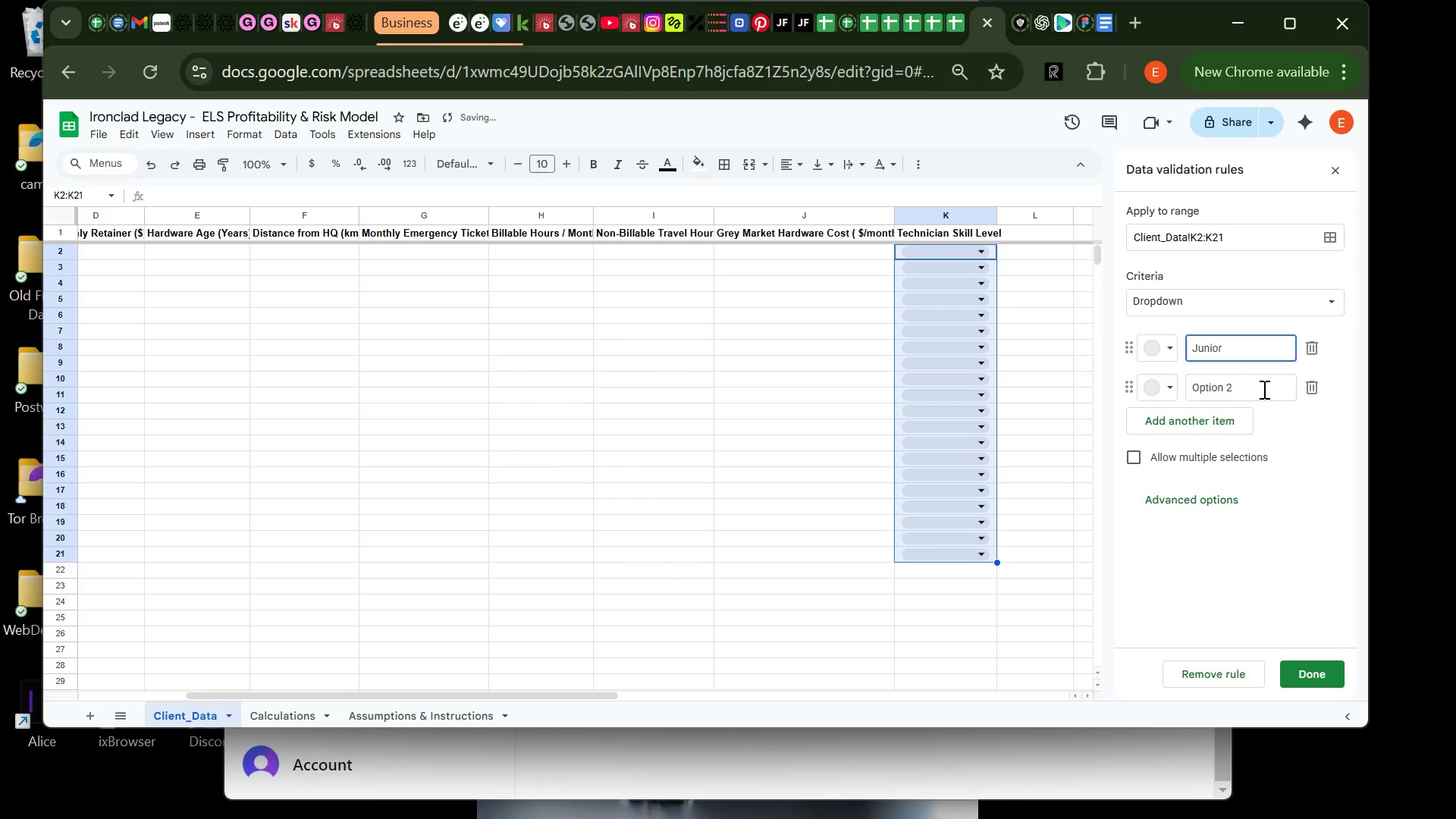 
left_click([1260, 384])
 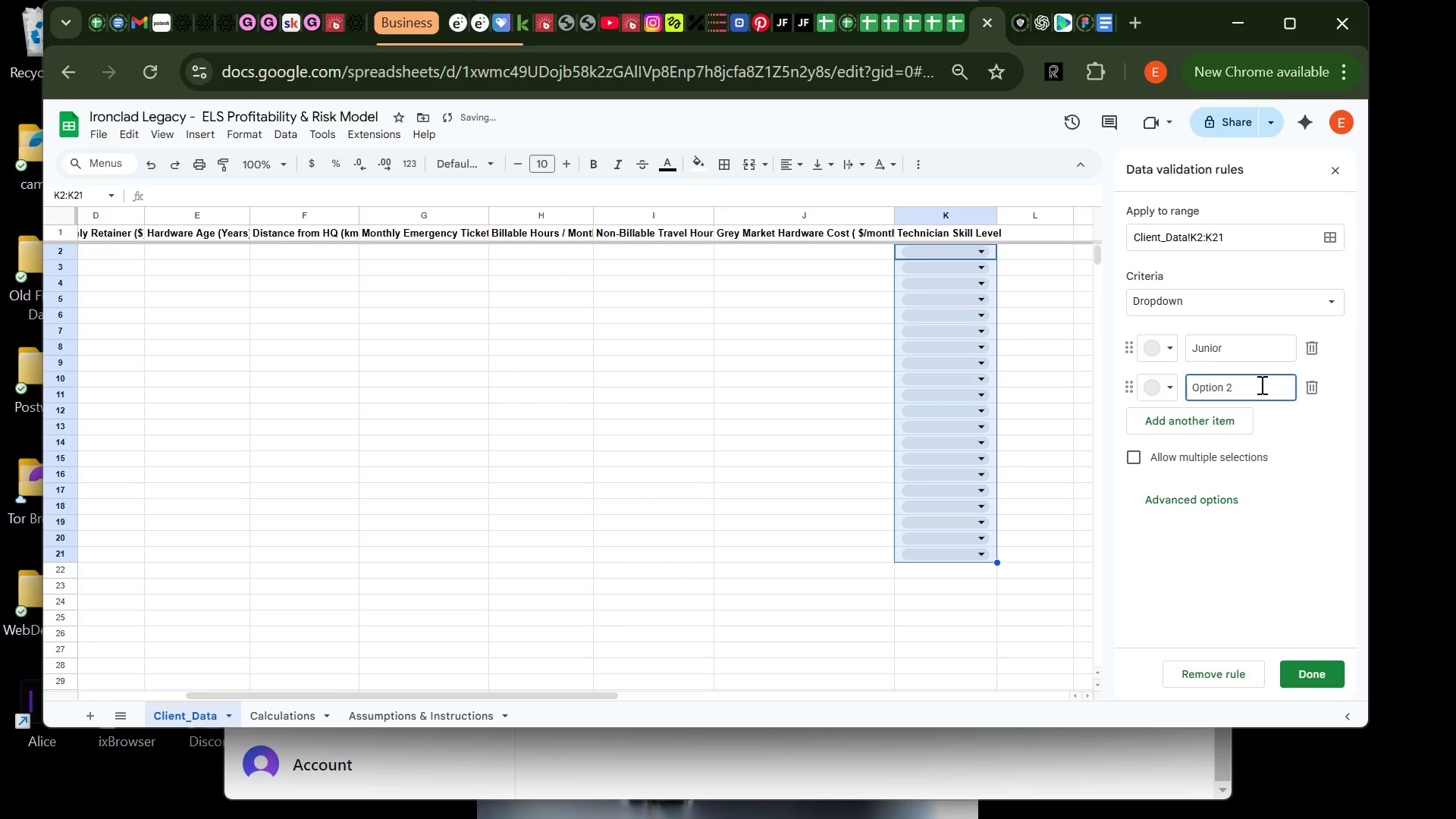 
key(Backspace)
key(Backspace)
key(Backspace)
key(Backspace)
key(Backspace)
key(Backspace)
key(Backspace)
key(Backspace)
type(Mid-Level)
 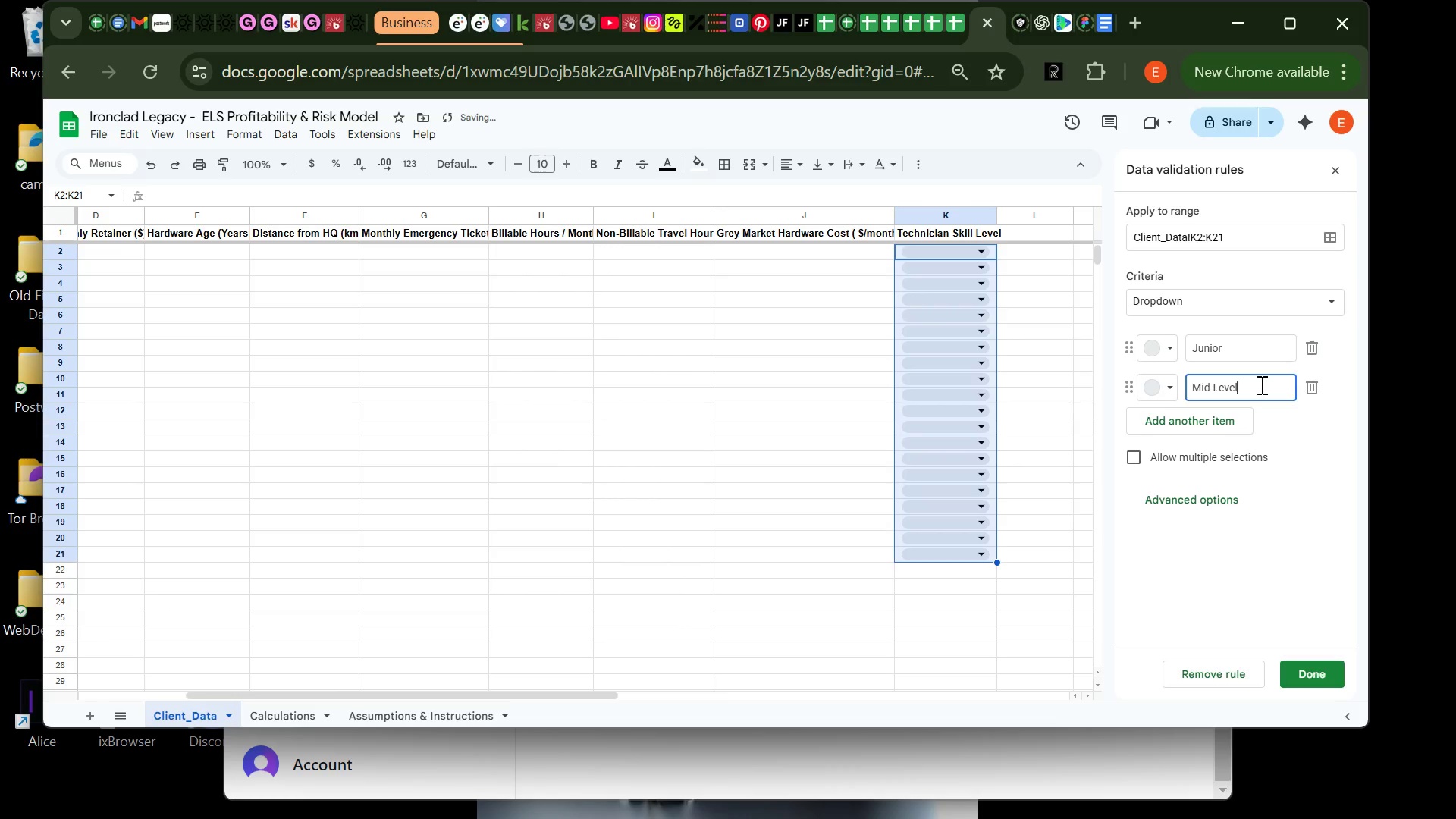 
key(Enter)
 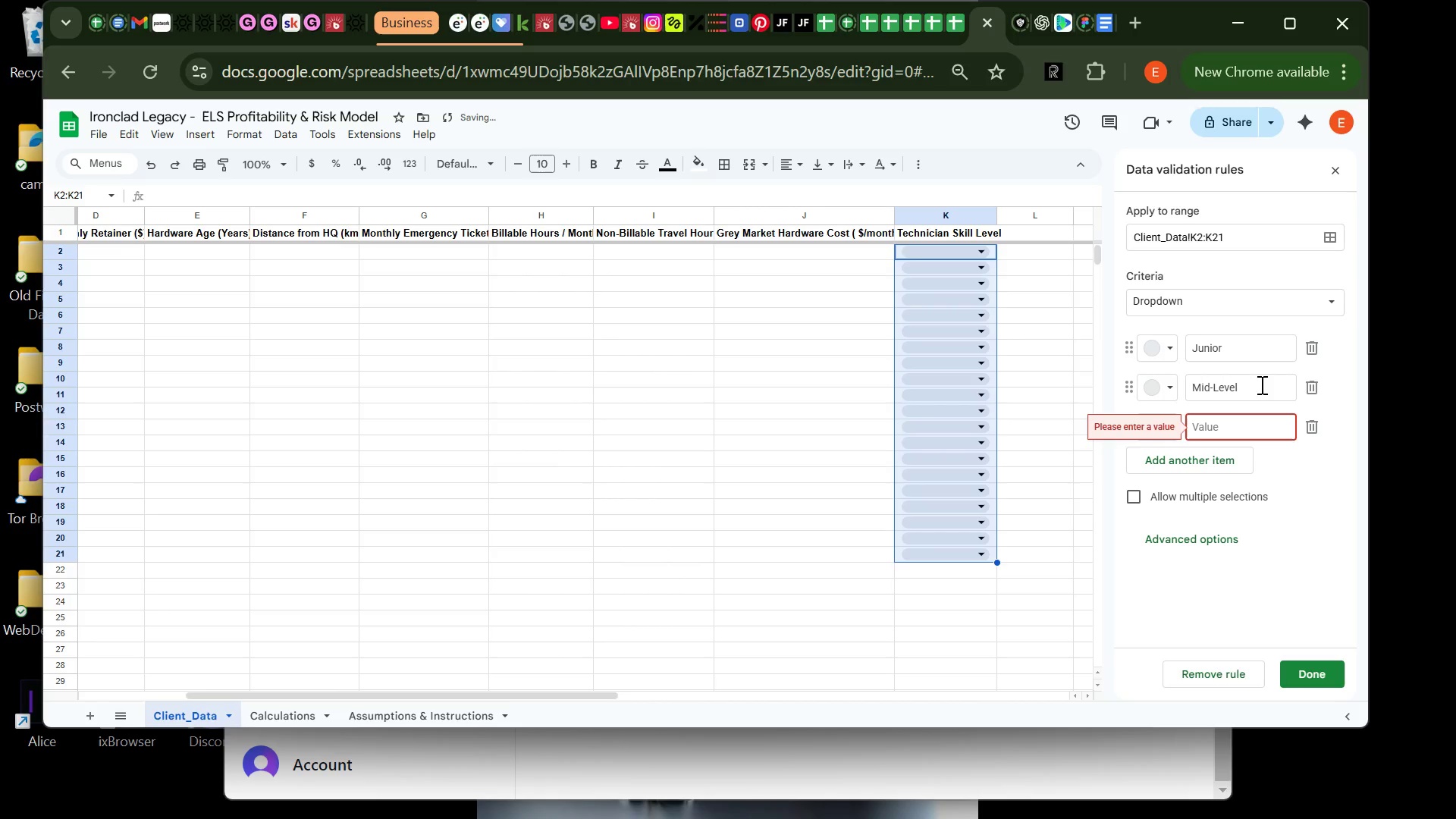 
type(Senoior)
key(Backspace)
key(Backspace)
key(Backspace)
key(Backspace)
type(ior)
 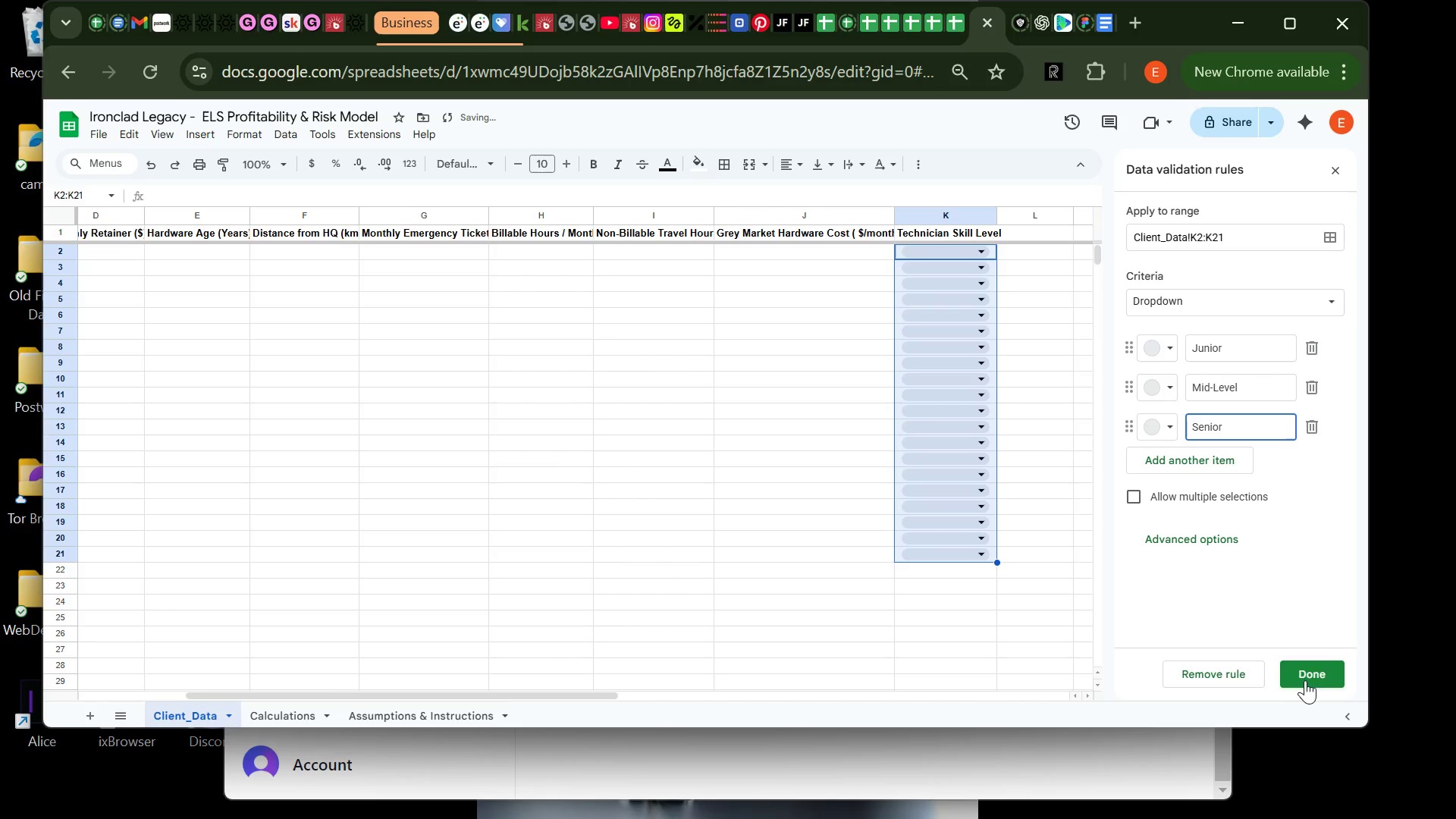 
left_click([1307, 673])
 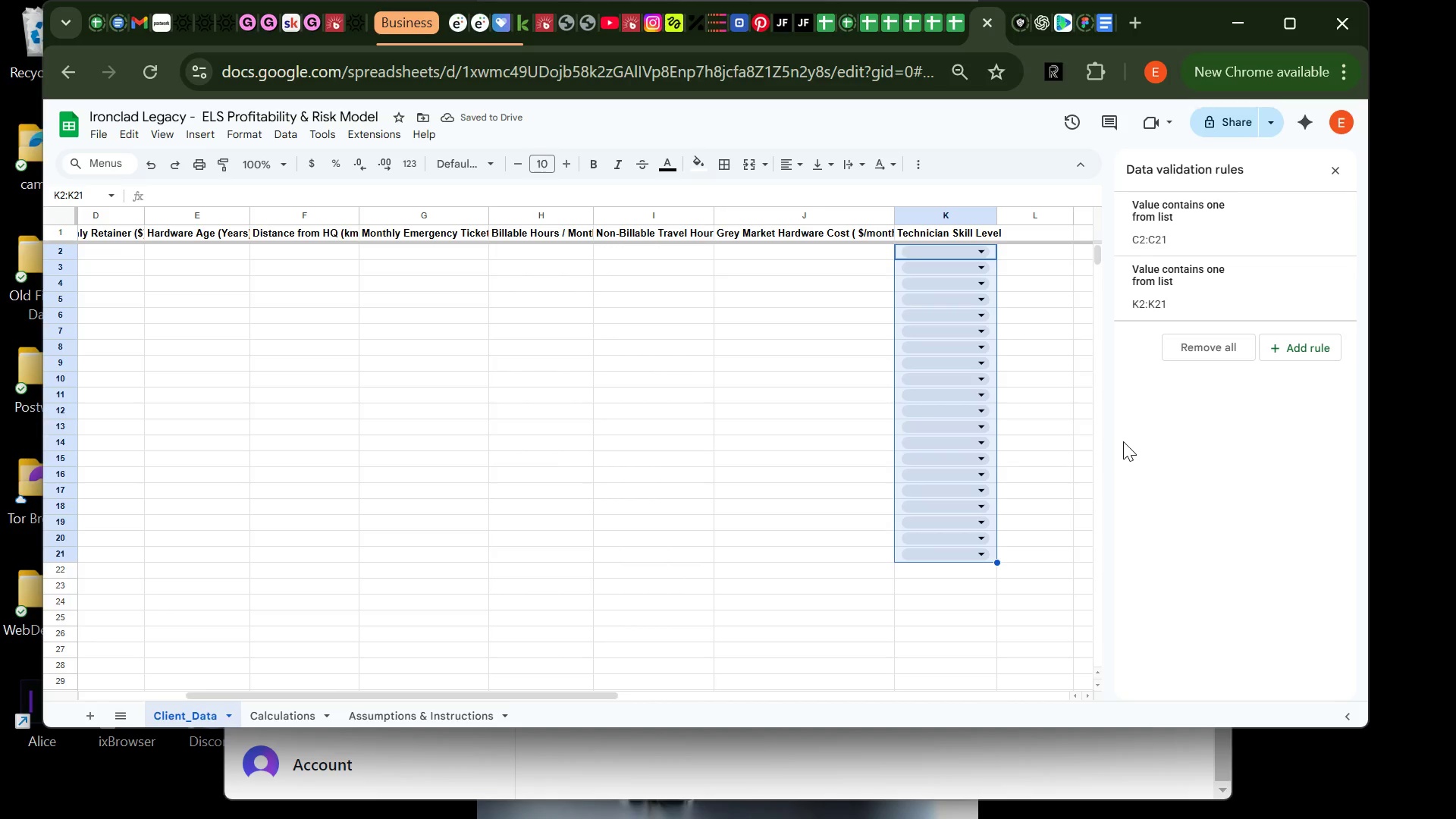 
wait(8.11)
 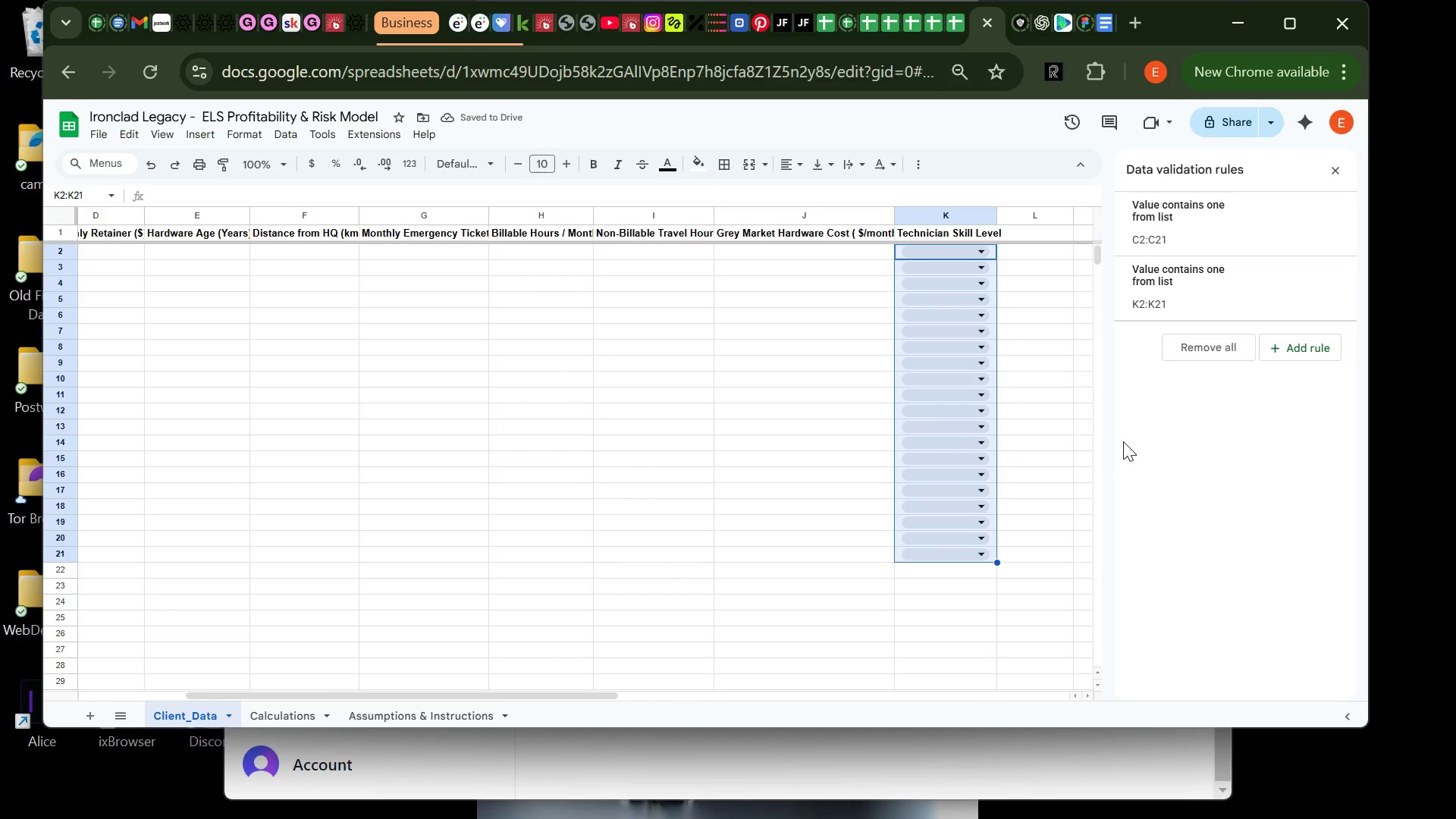 
left_click([133, 249])
 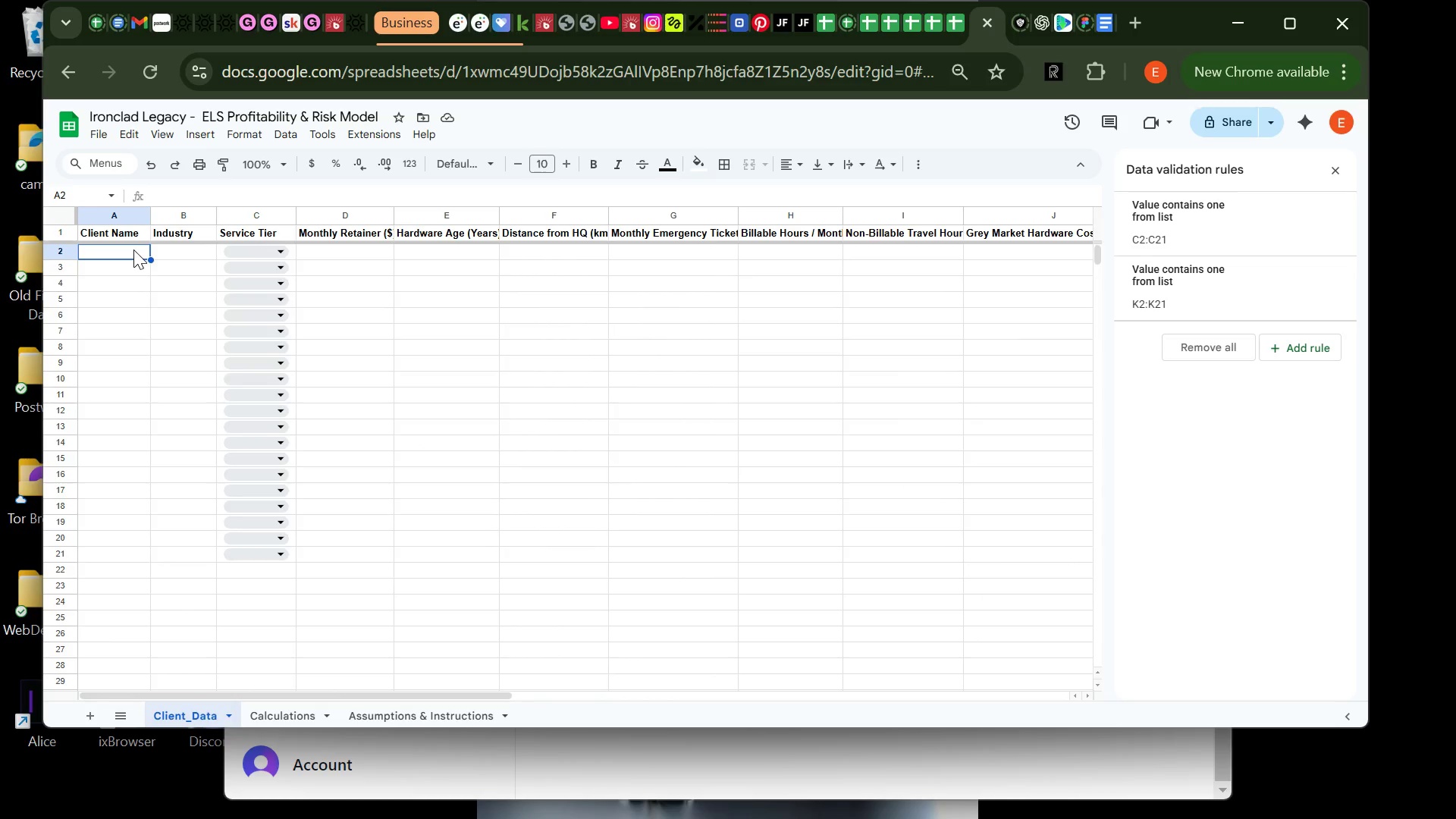 
type(Titan)
 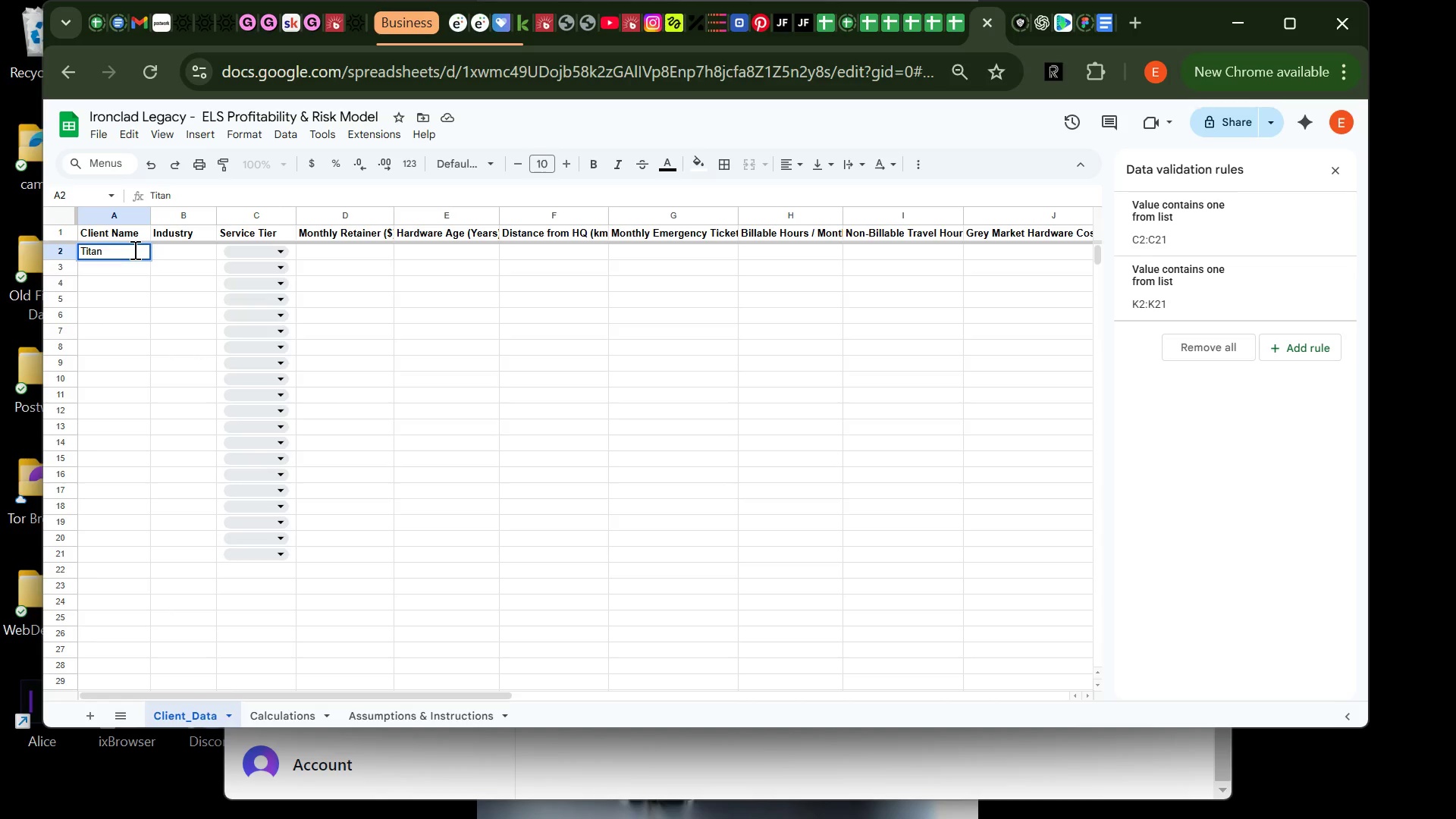 
hold_key(key=Enter, duration=3.94)
 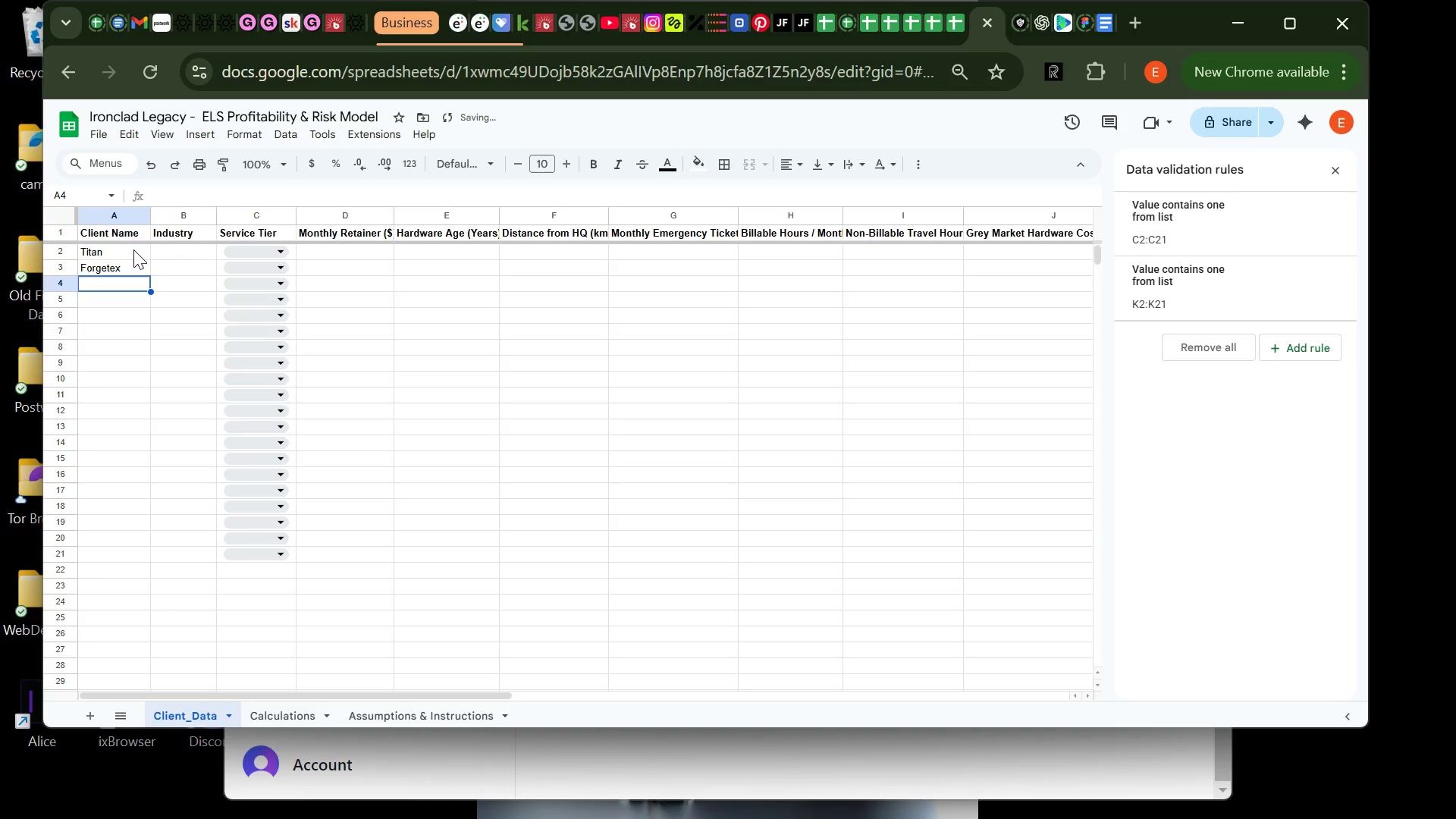 
type(ForgetexAeroMarch)
key(Backspace)
key(Backspace)
key(Backspace)
type(ch)
 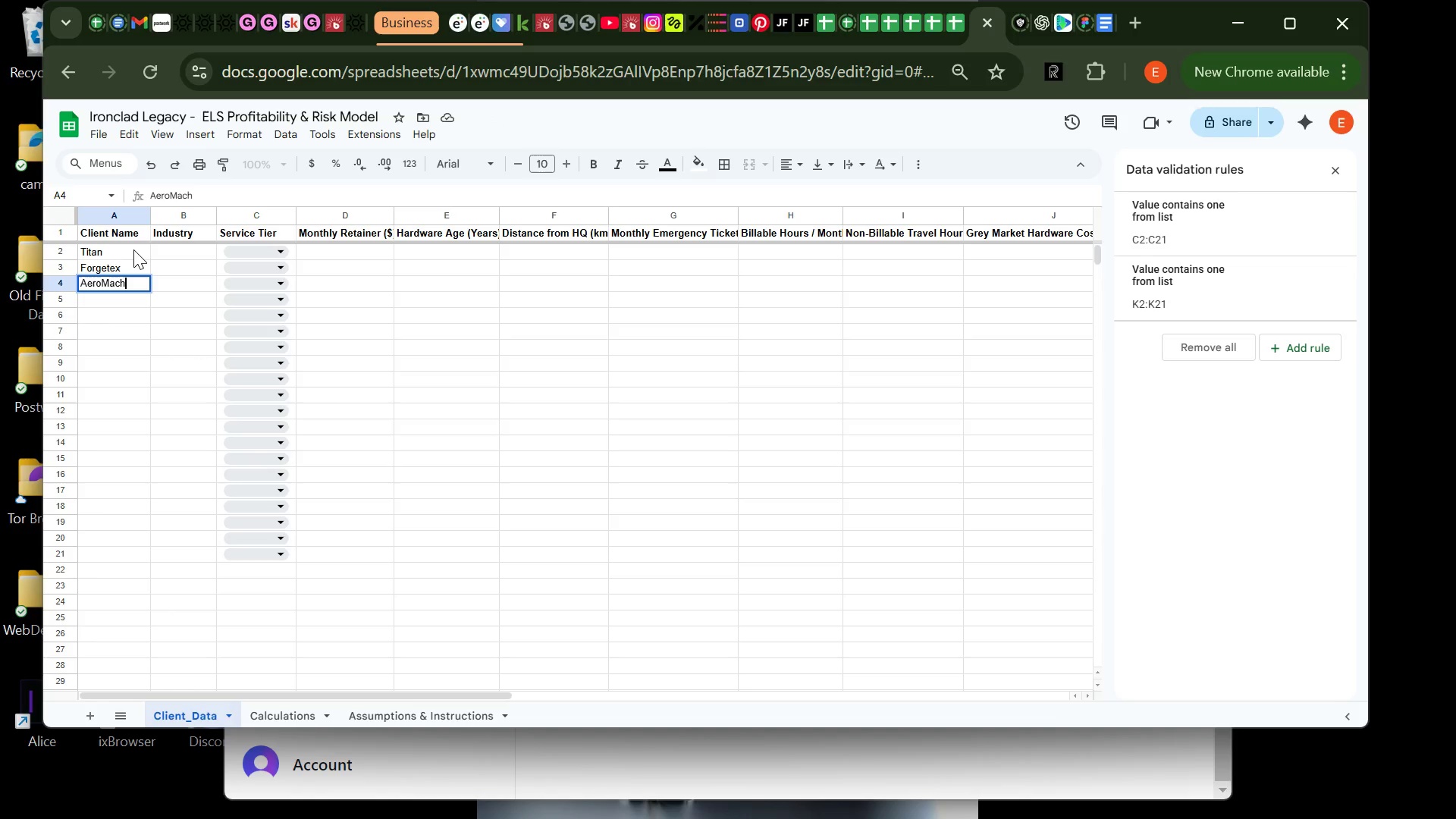 
key(Enter)
 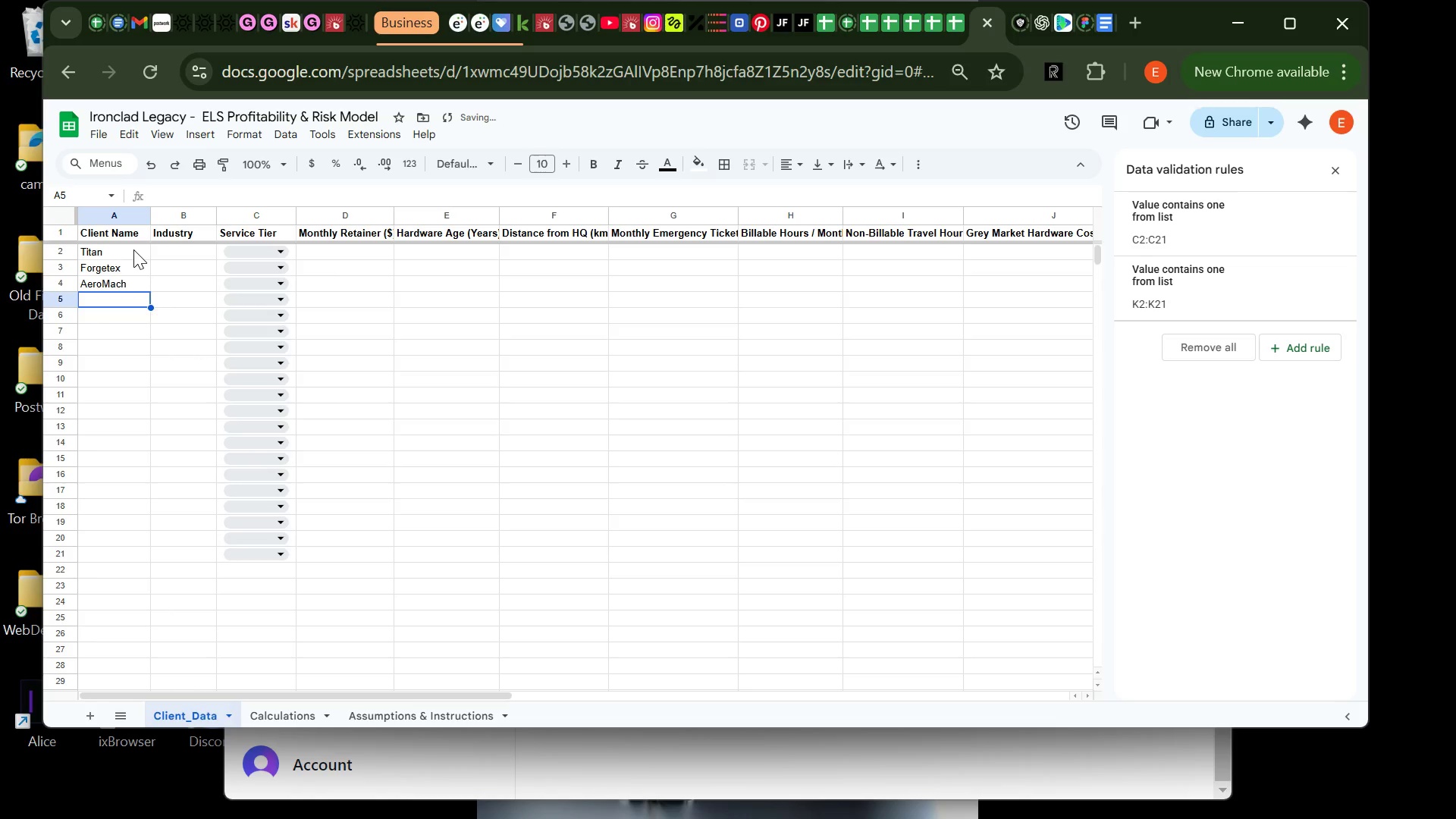 
type(SteelWorks)
 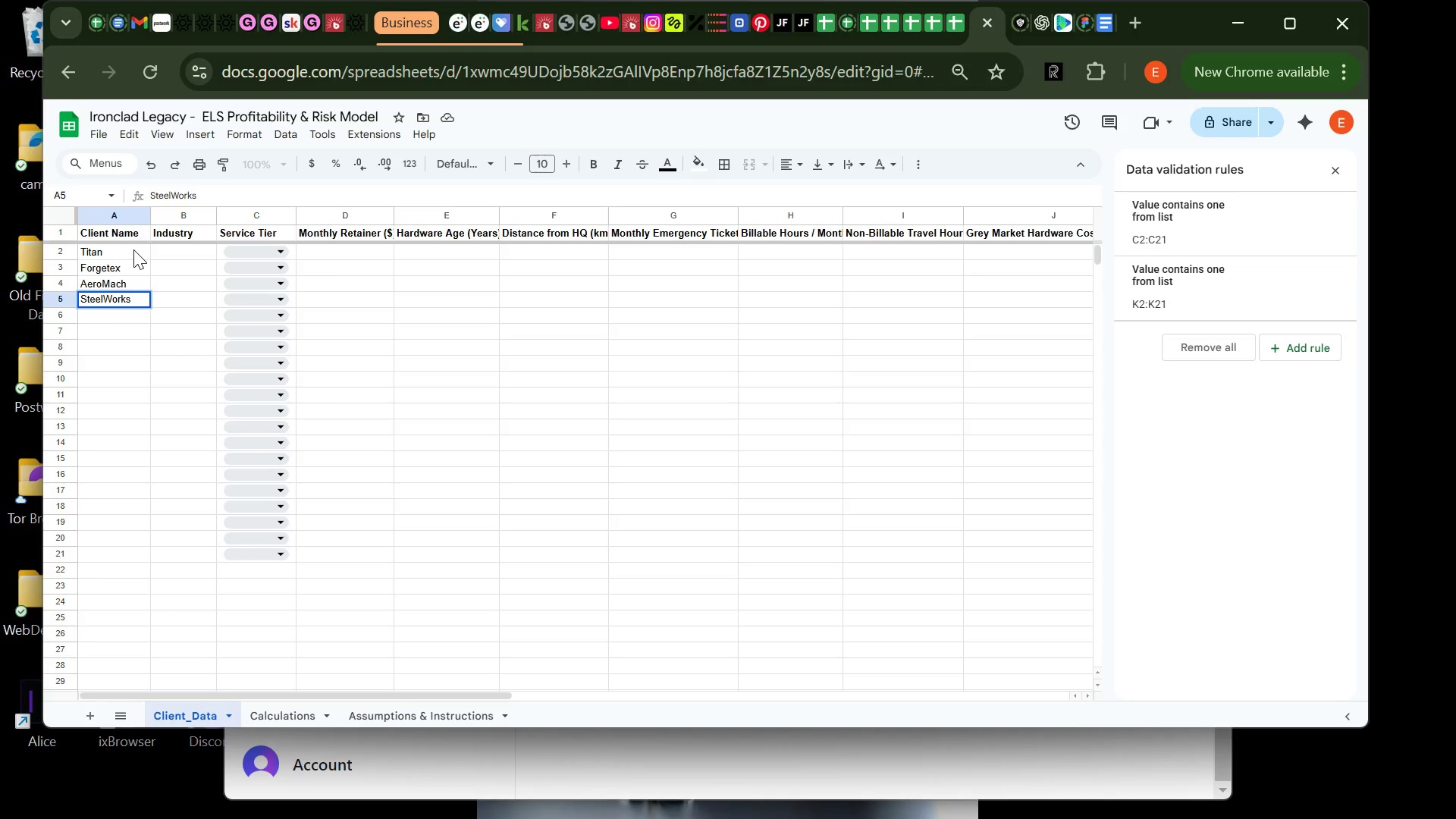 
wait(6.08)
 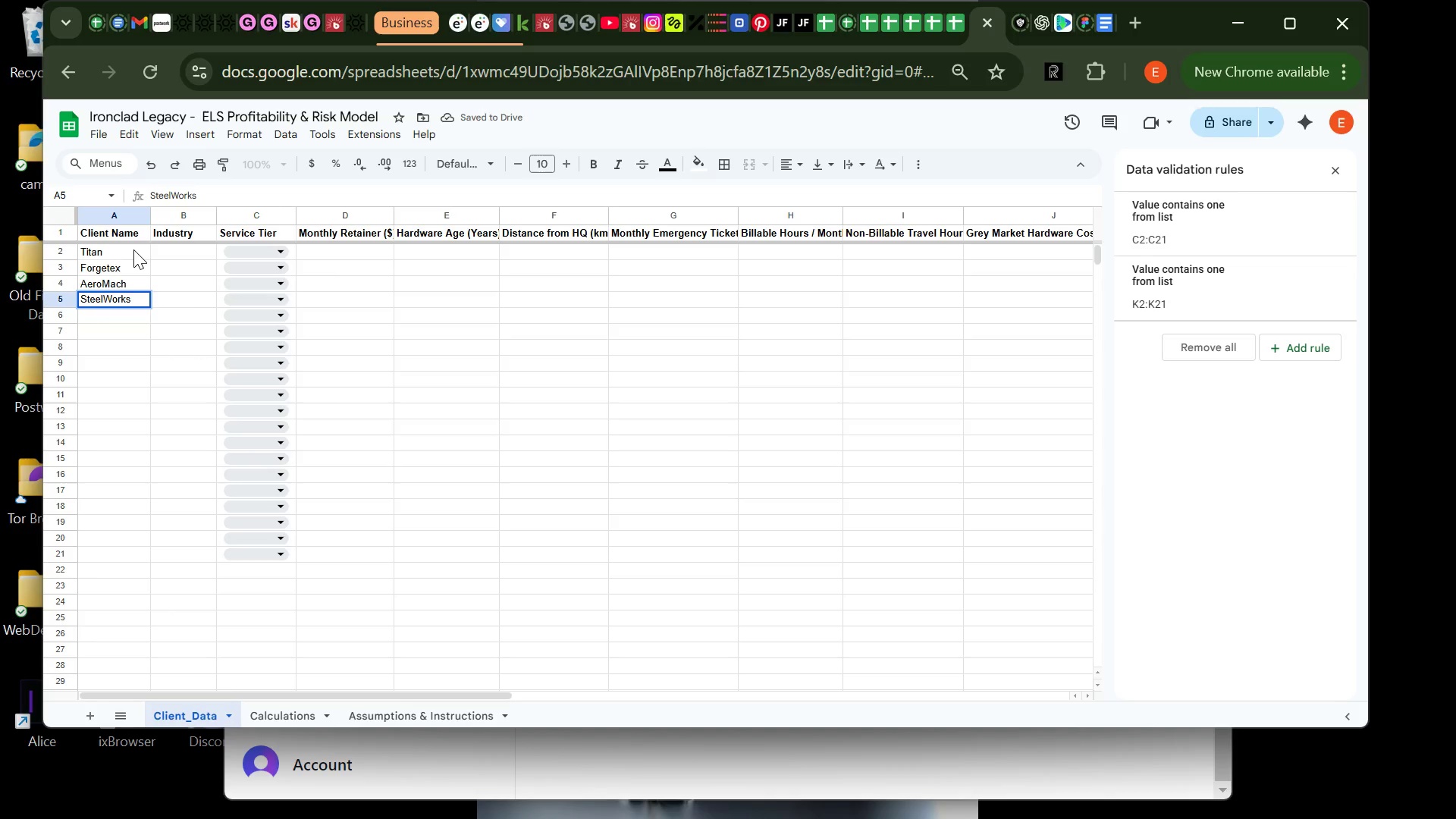 
key(Enter)
 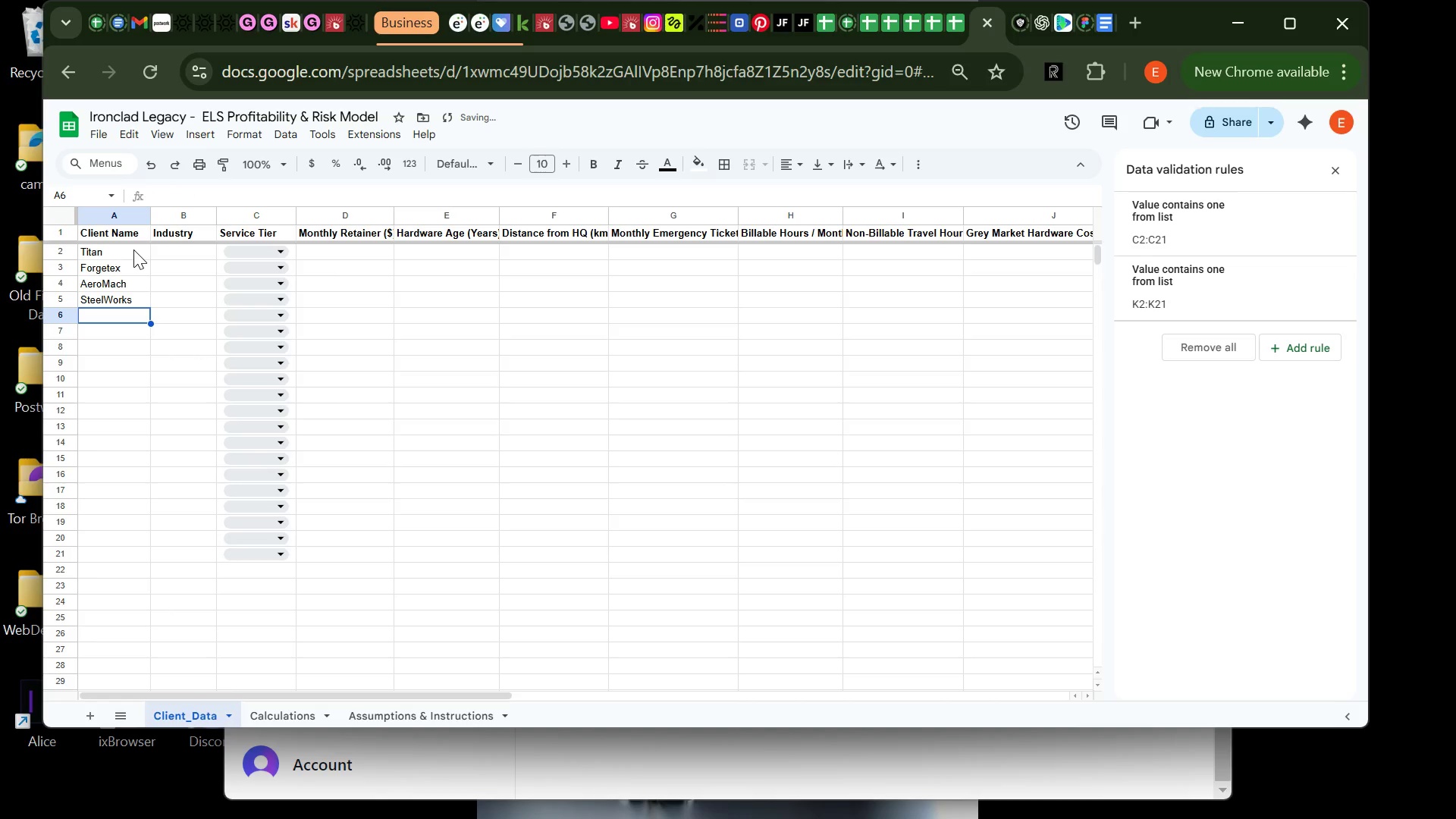 
type(Nova)
 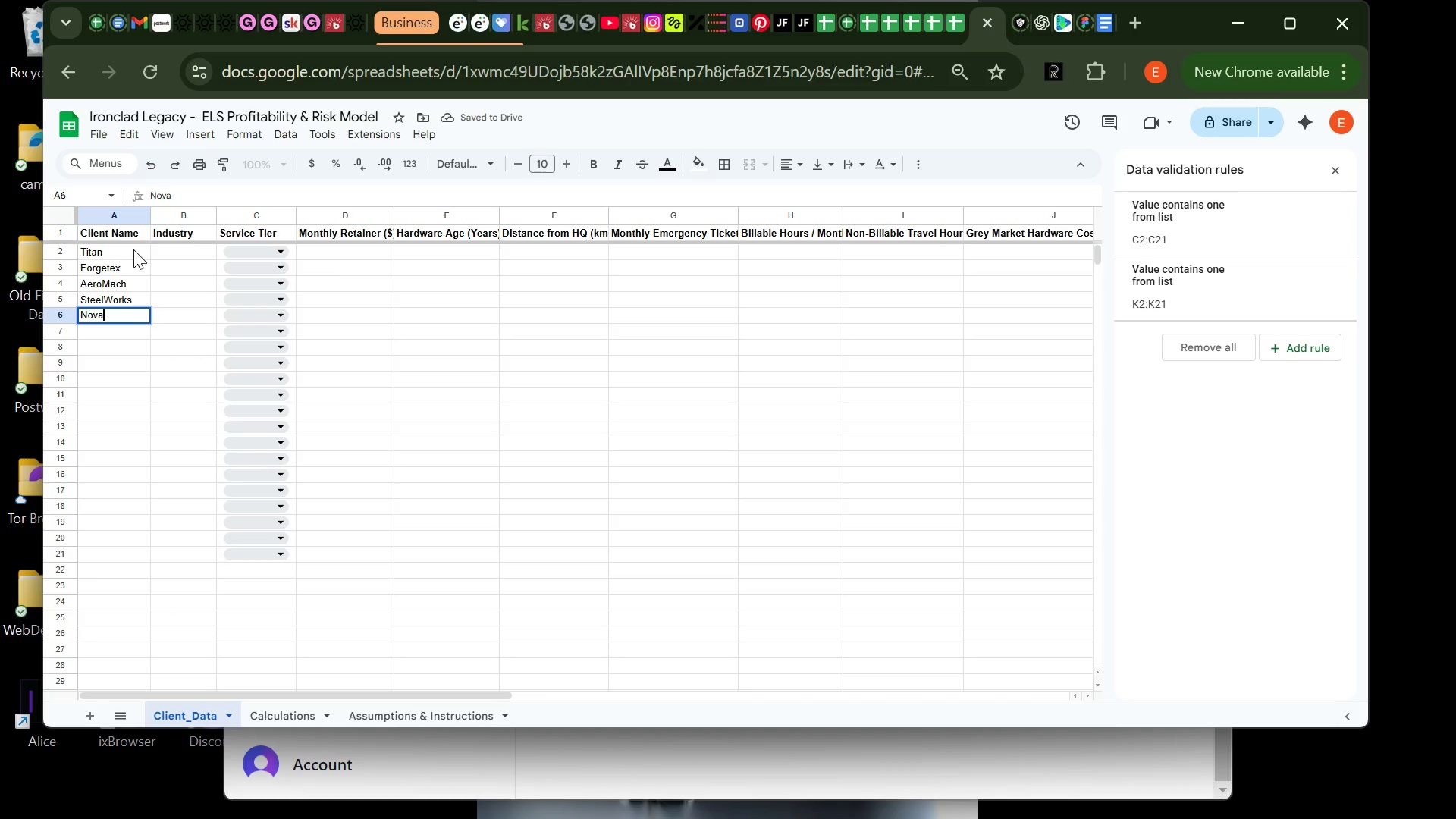 
key(Enter)
 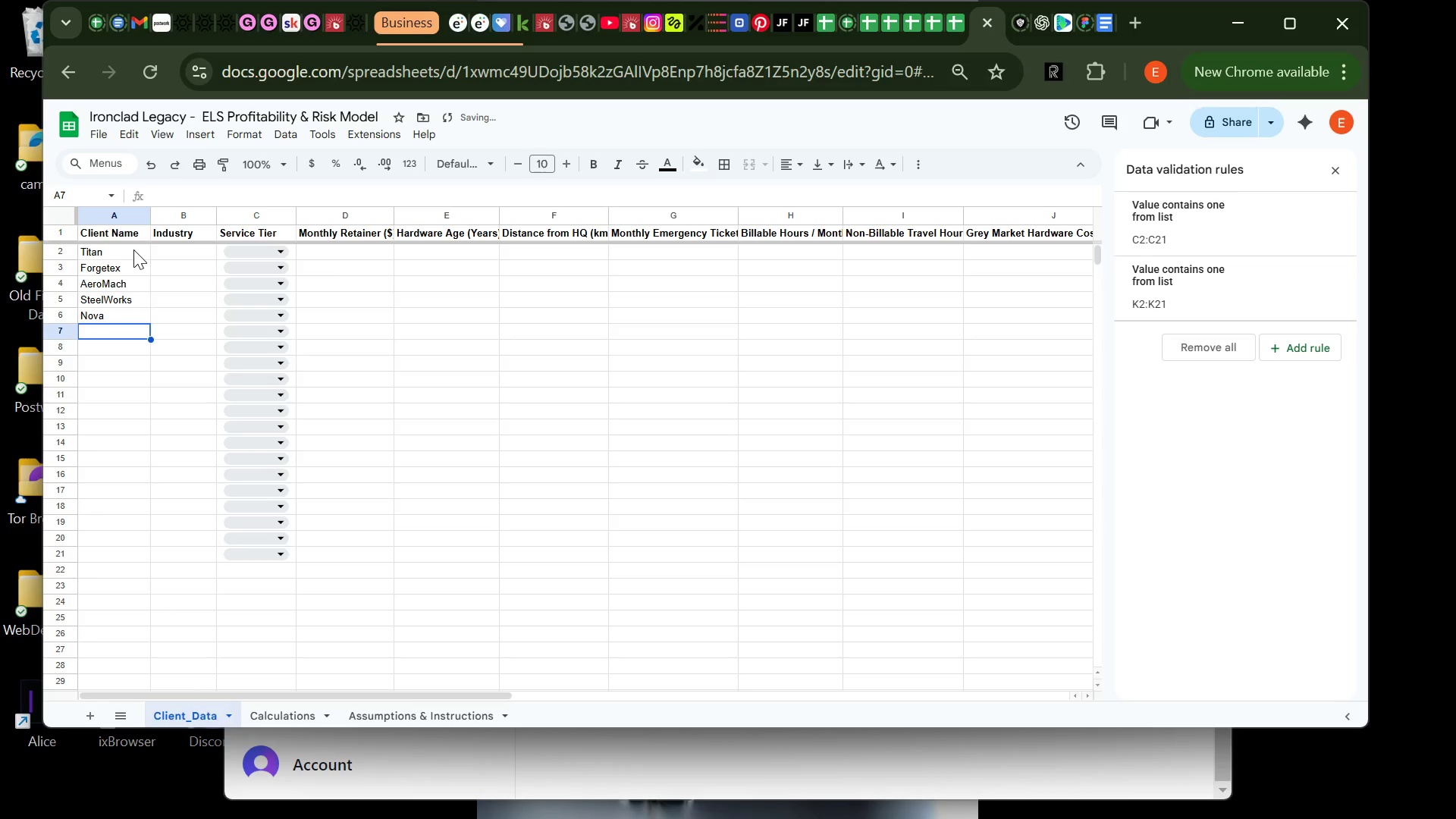 
type(Skyframe)
 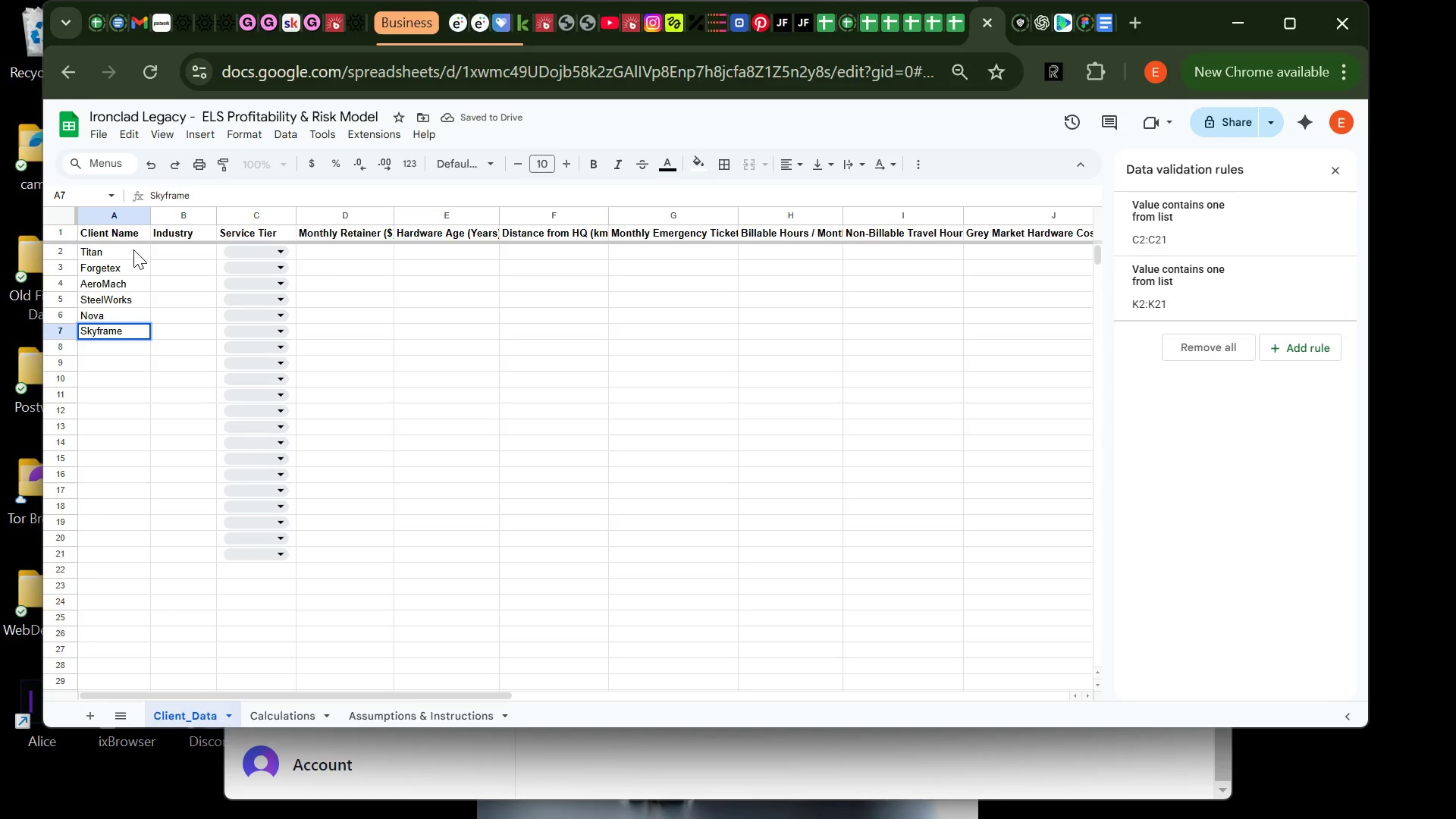 
key(Enter)
 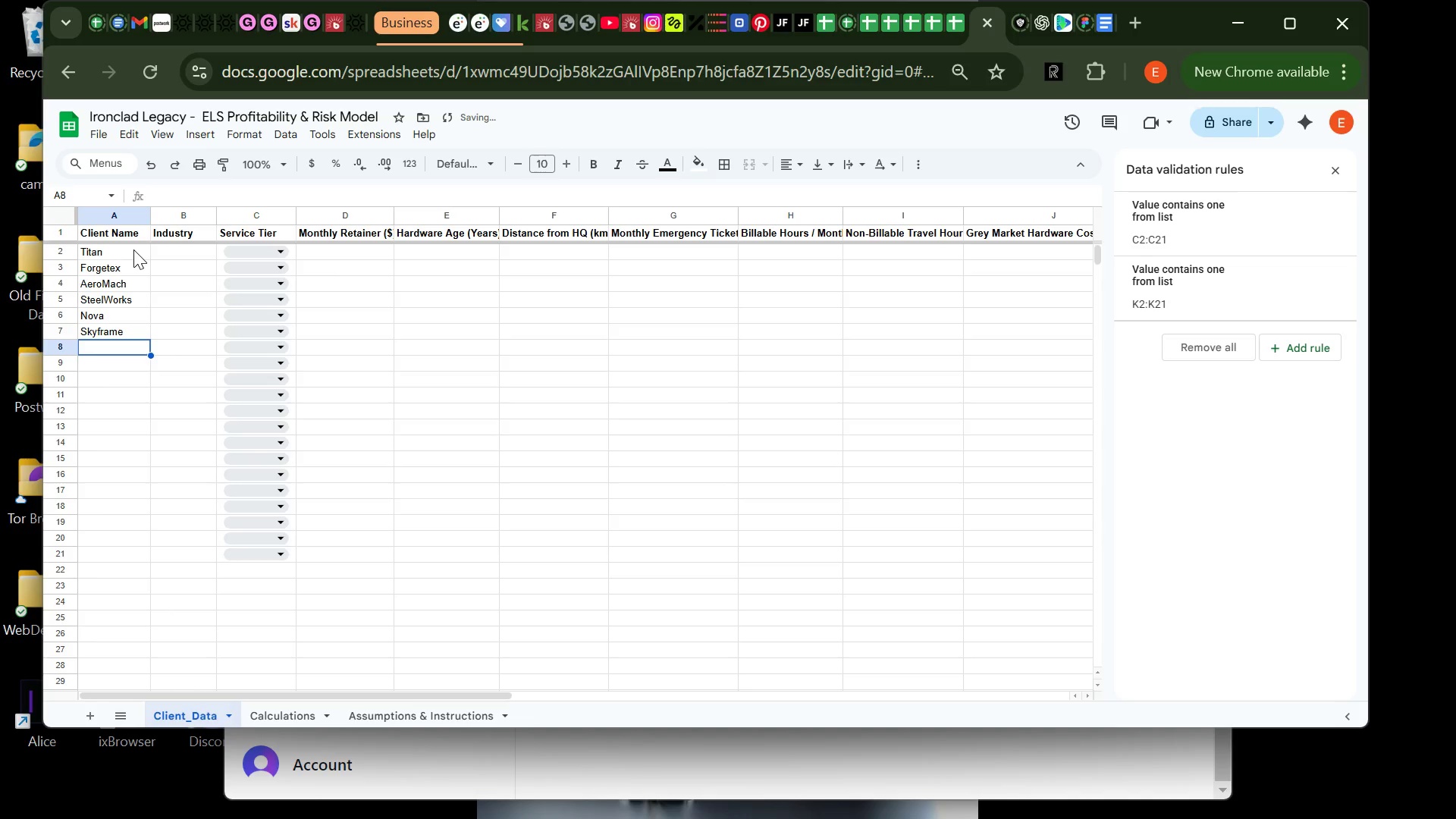 
type(WeaveCore)
 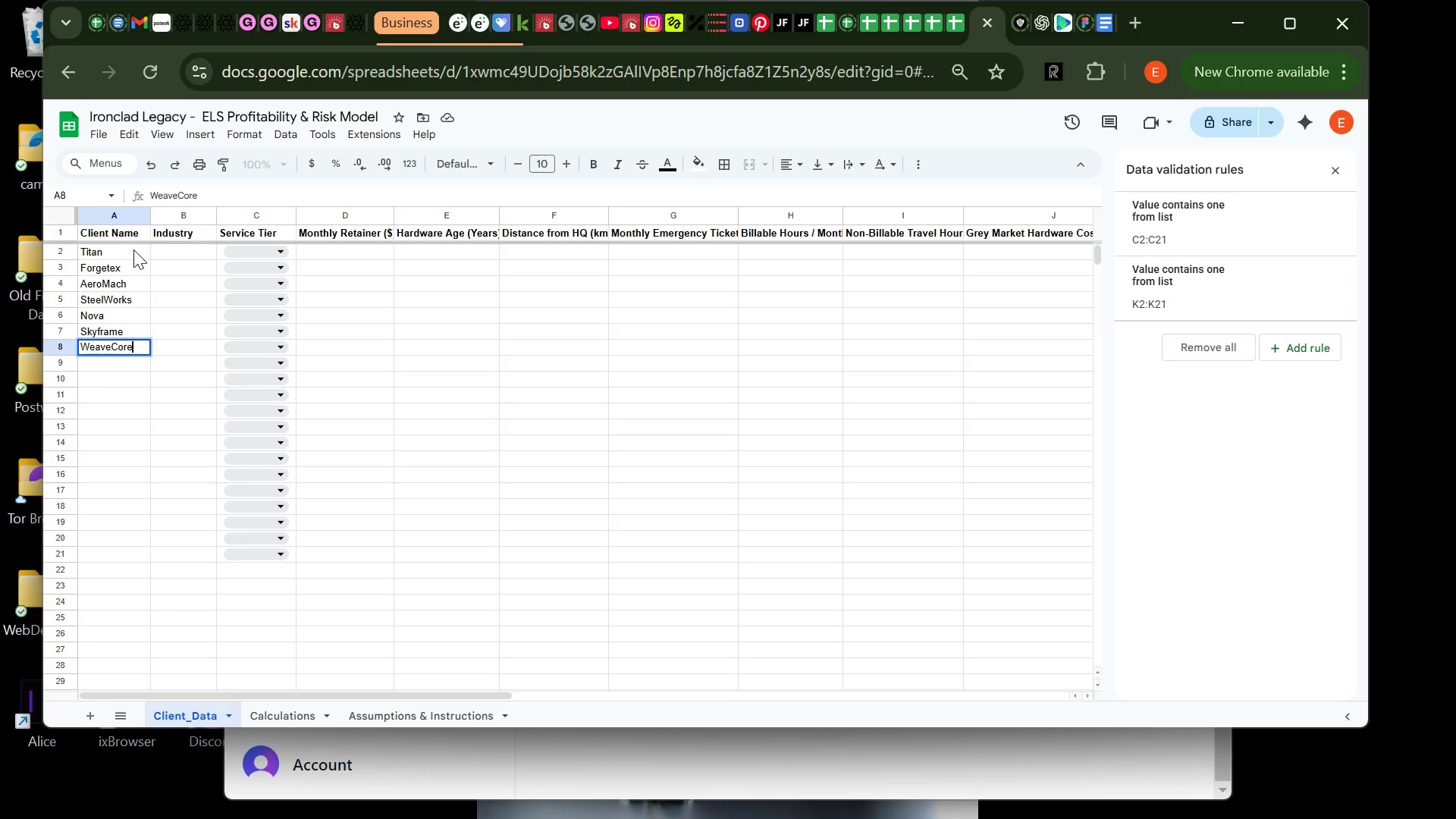 
key(Enter)
 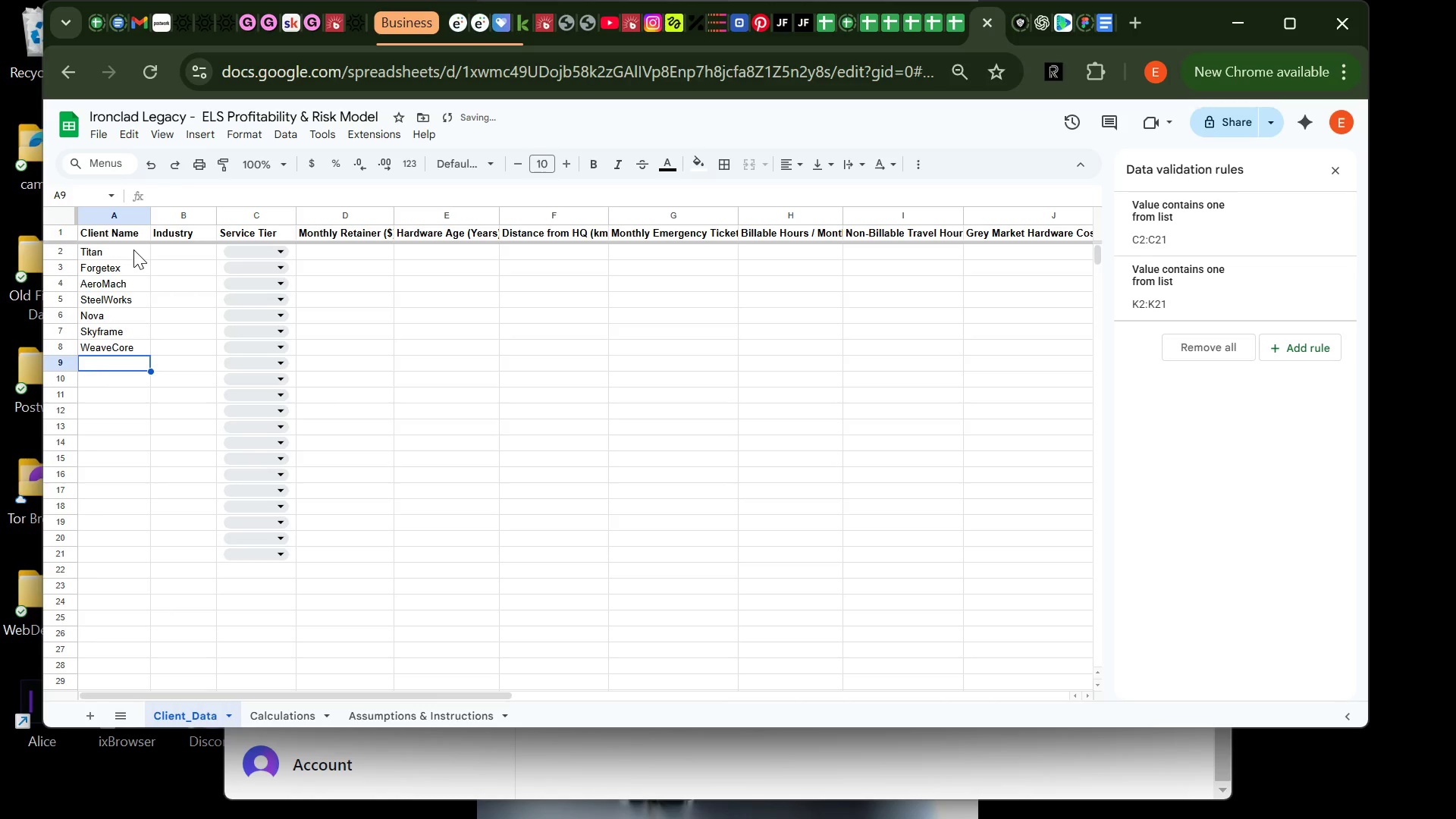 
type(AlloyDrive)
 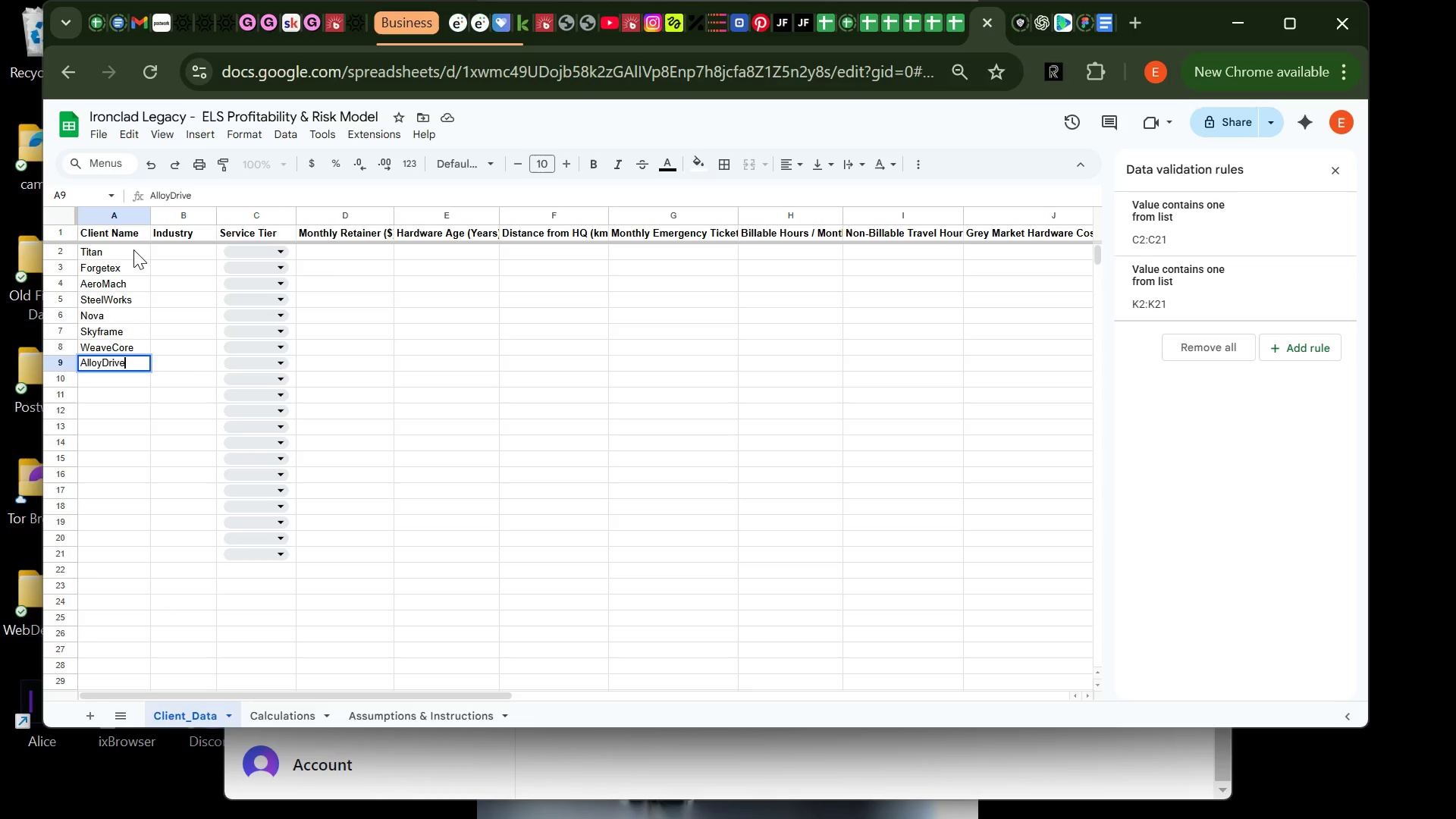 
key(Enter)
 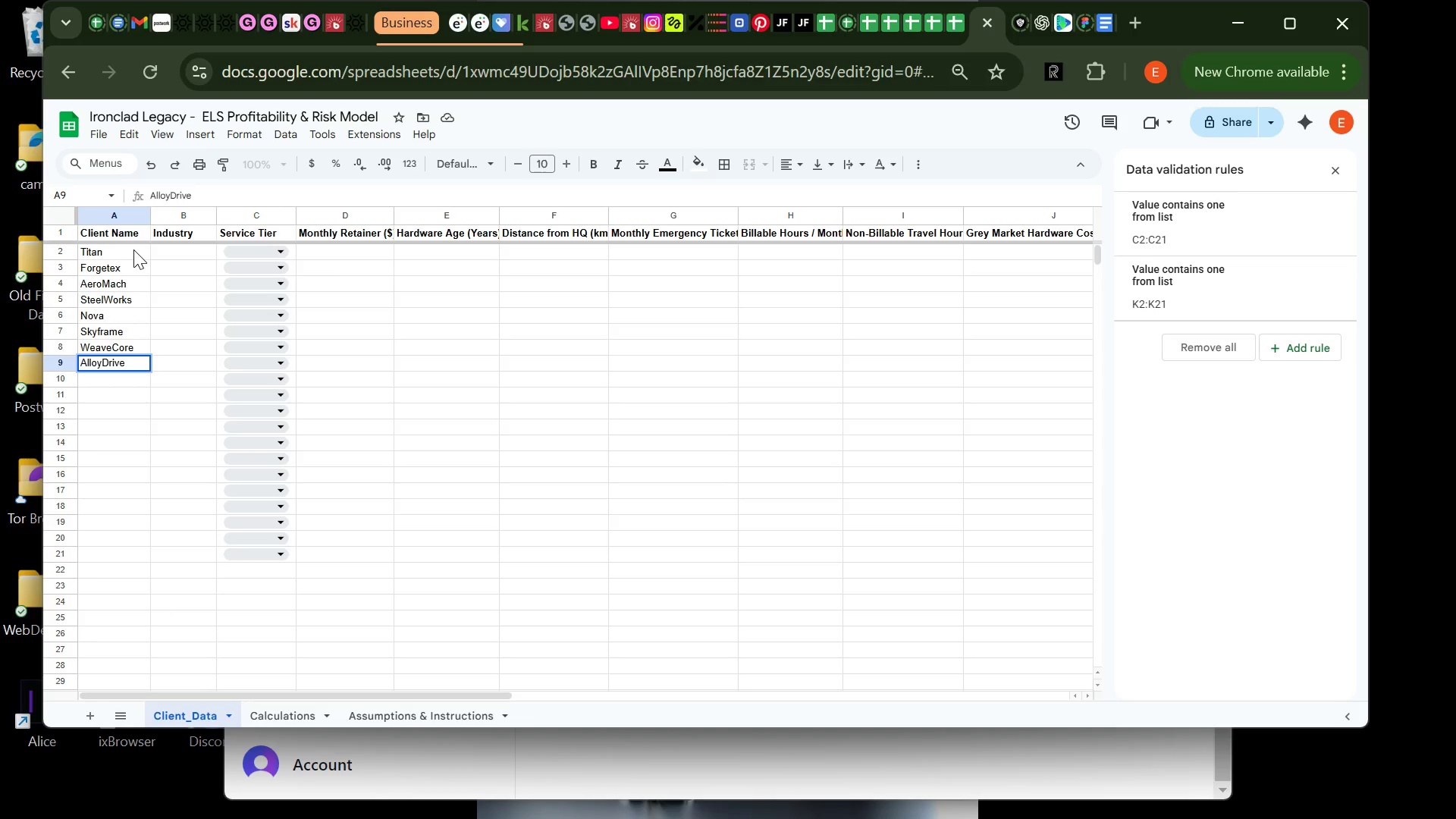 
type(i)
key(Backspace)
type(IronPulse)
 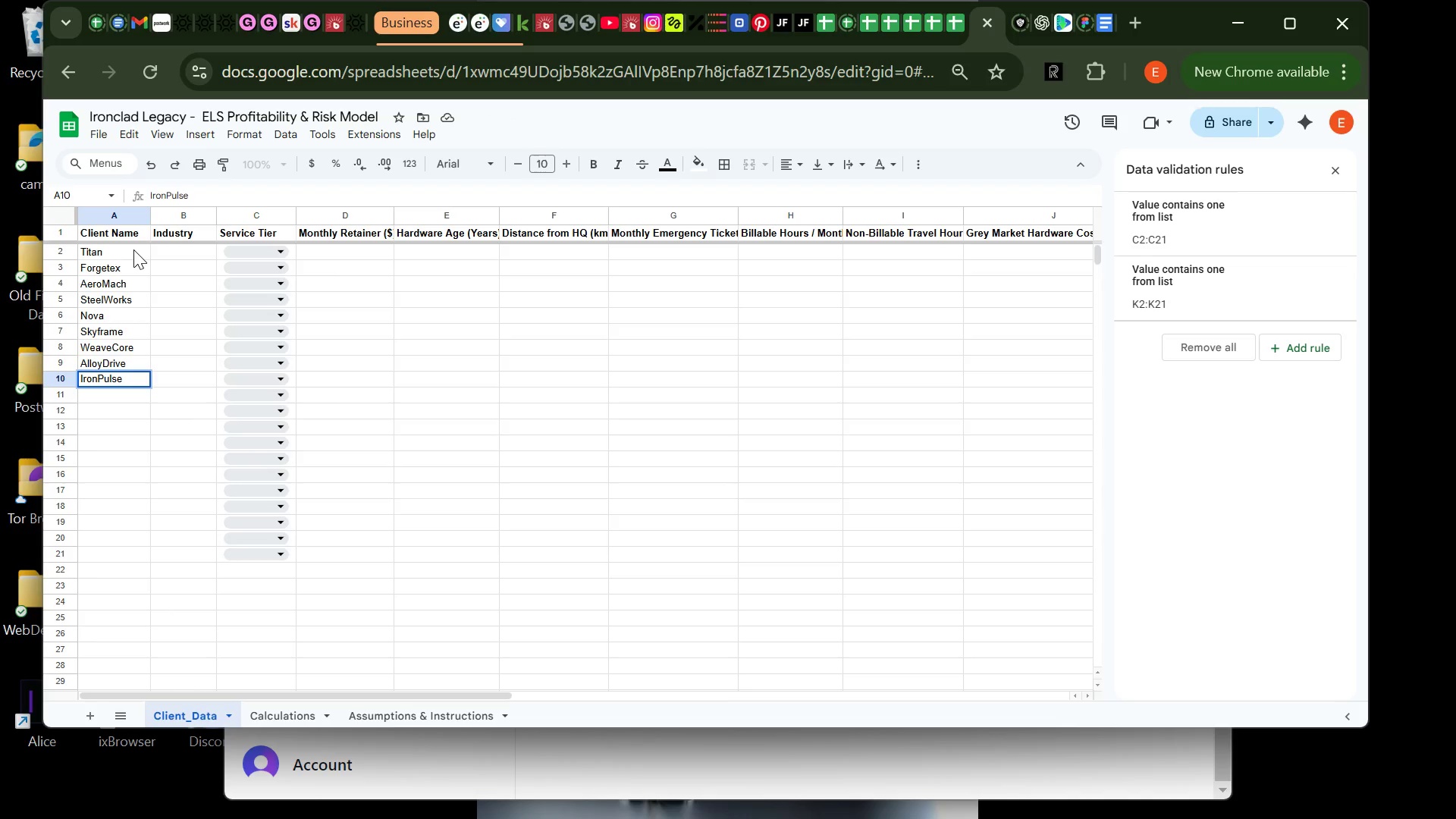 
key(Enter)
 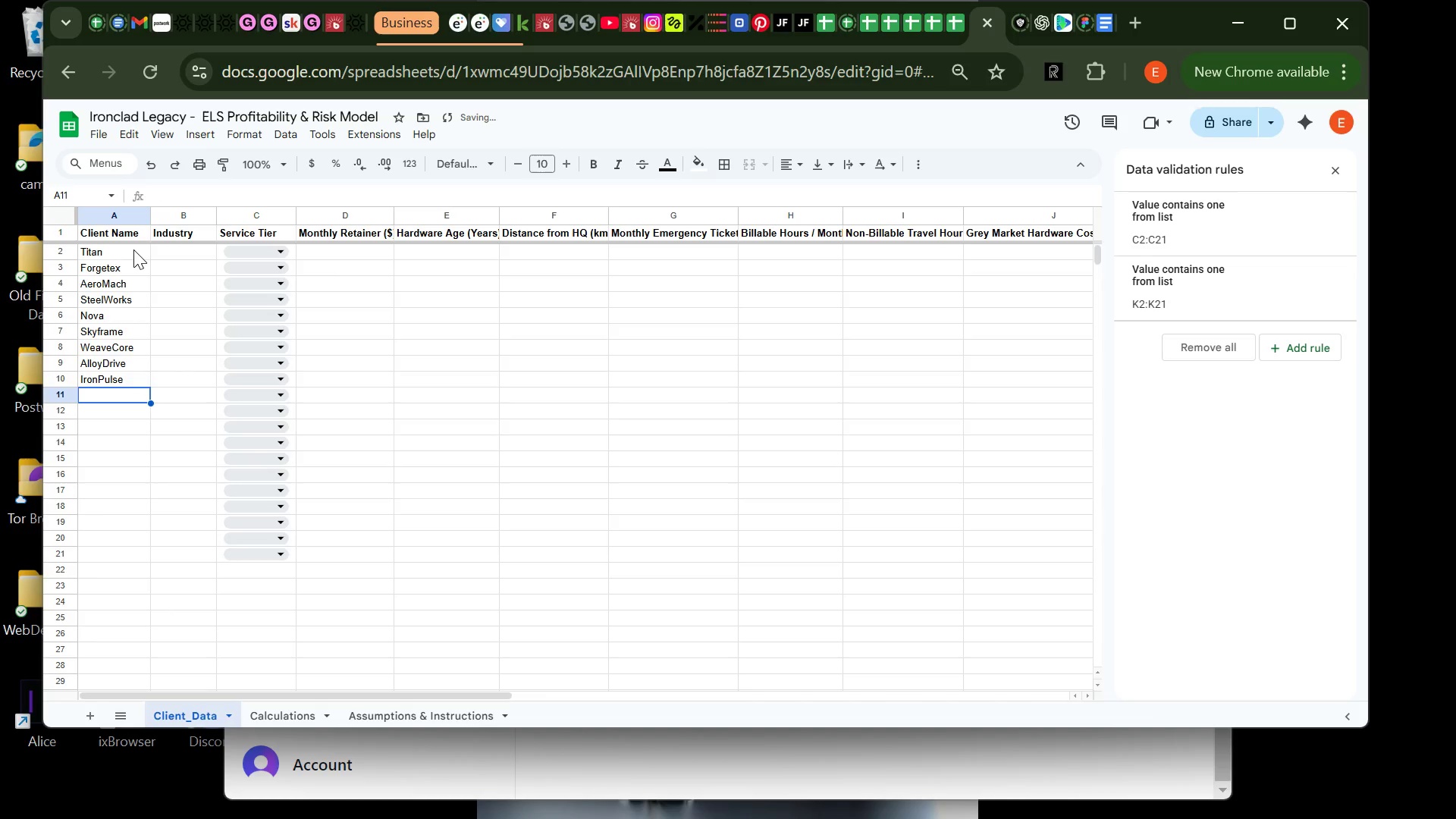 
type(Fabricon)
 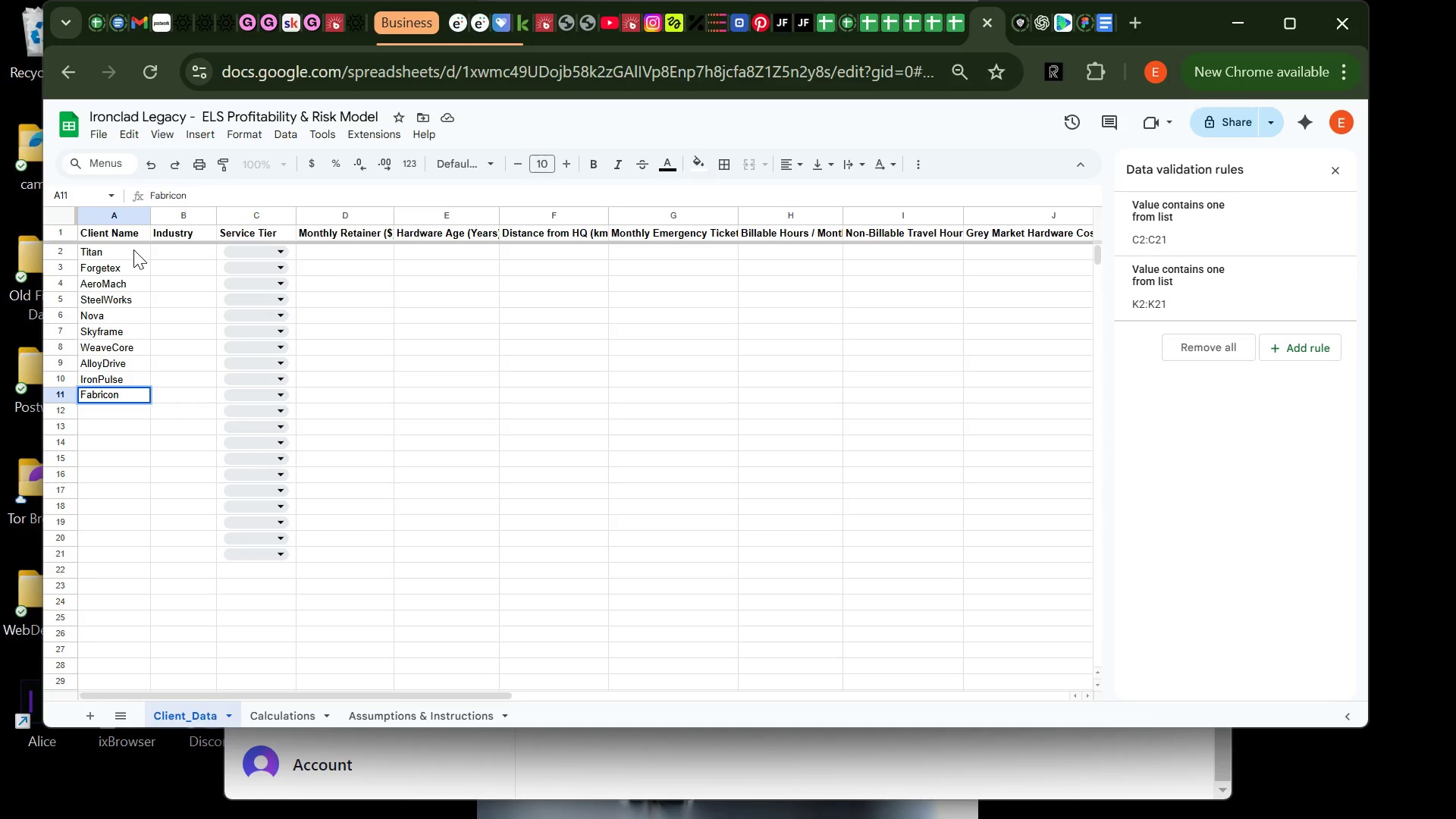 
key(Enter)
 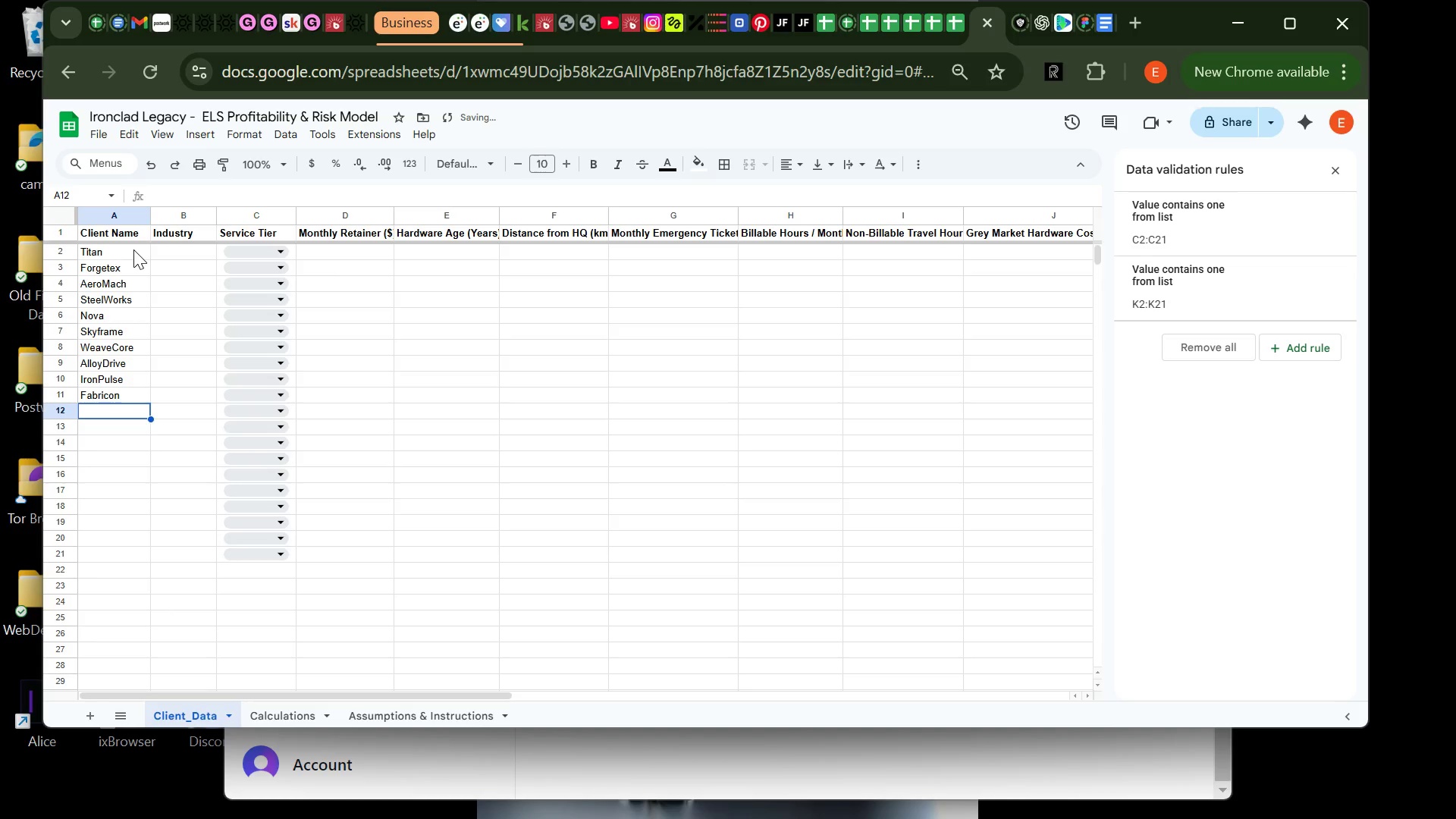 
type(JetLine)
 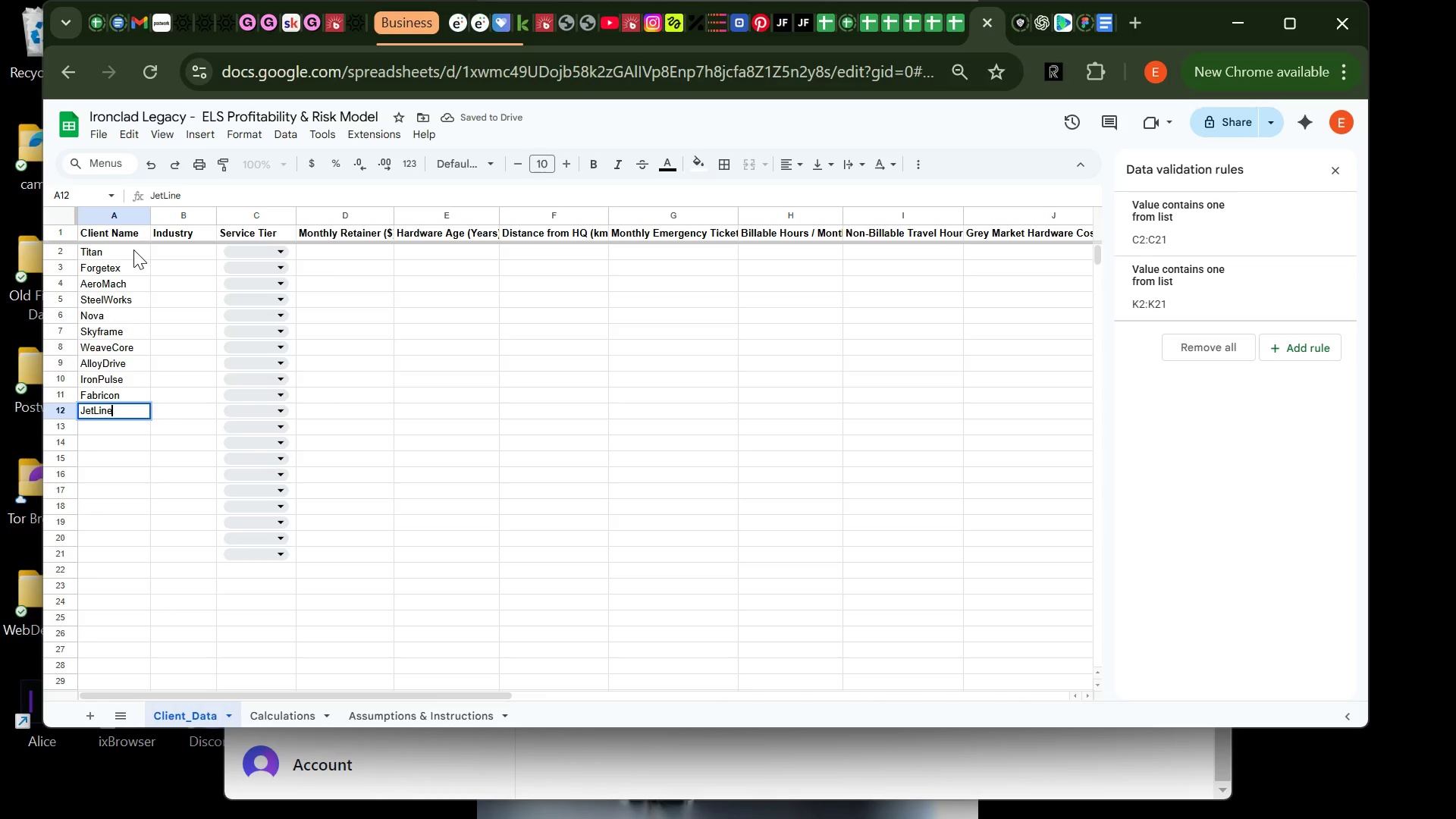 
key(Enter)
 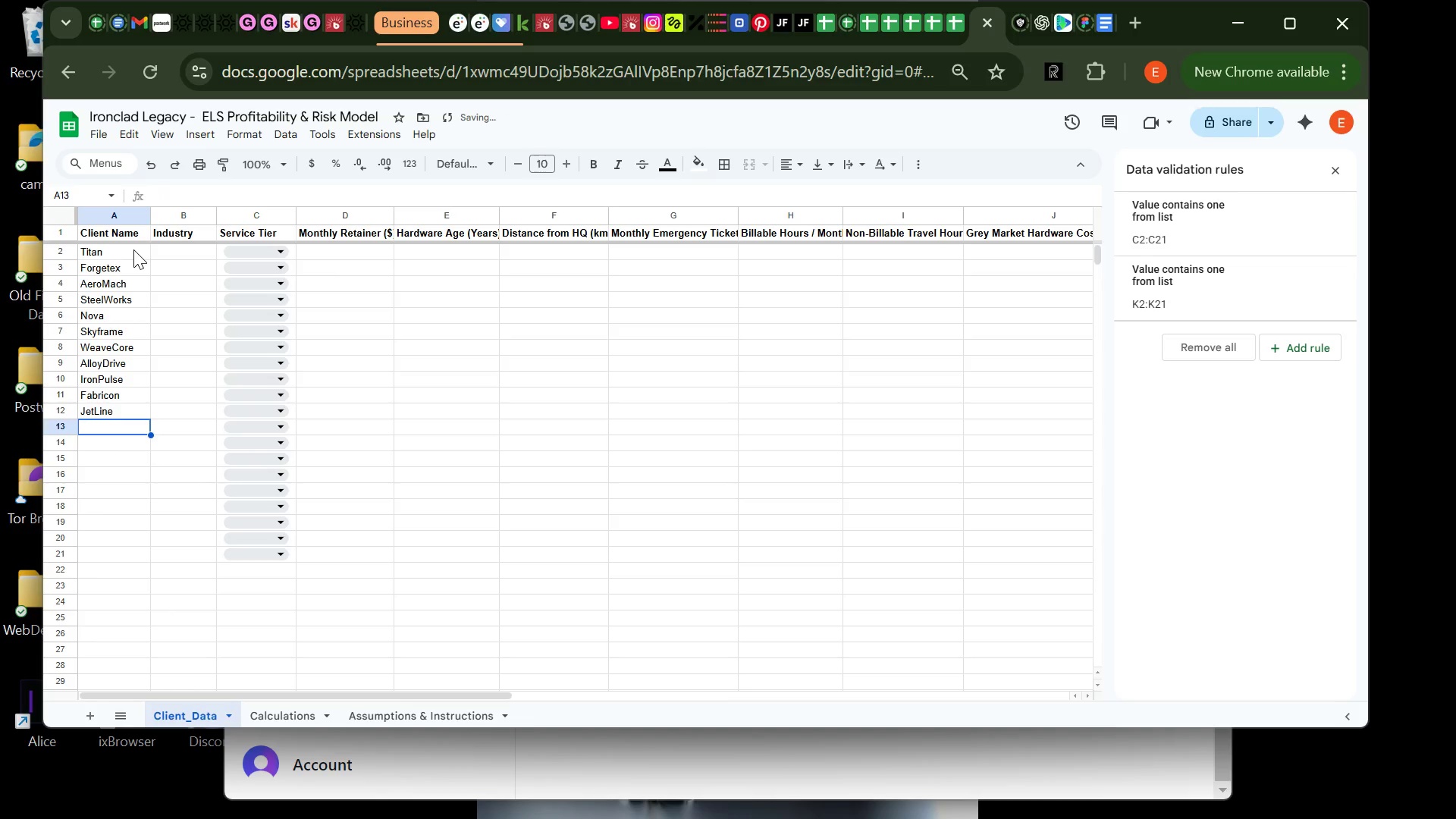 
type(Bolt)
 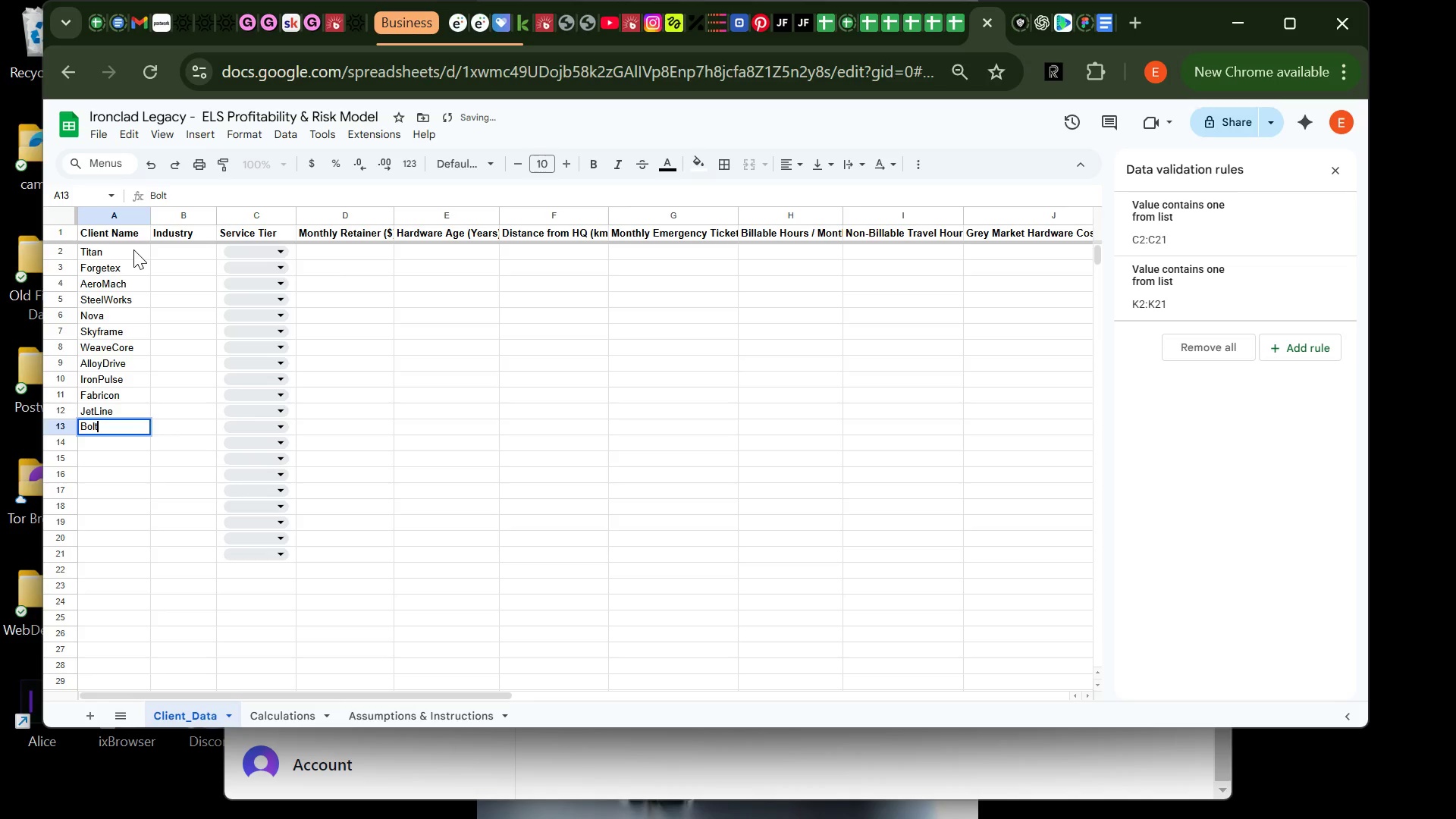 
key(Enter)
 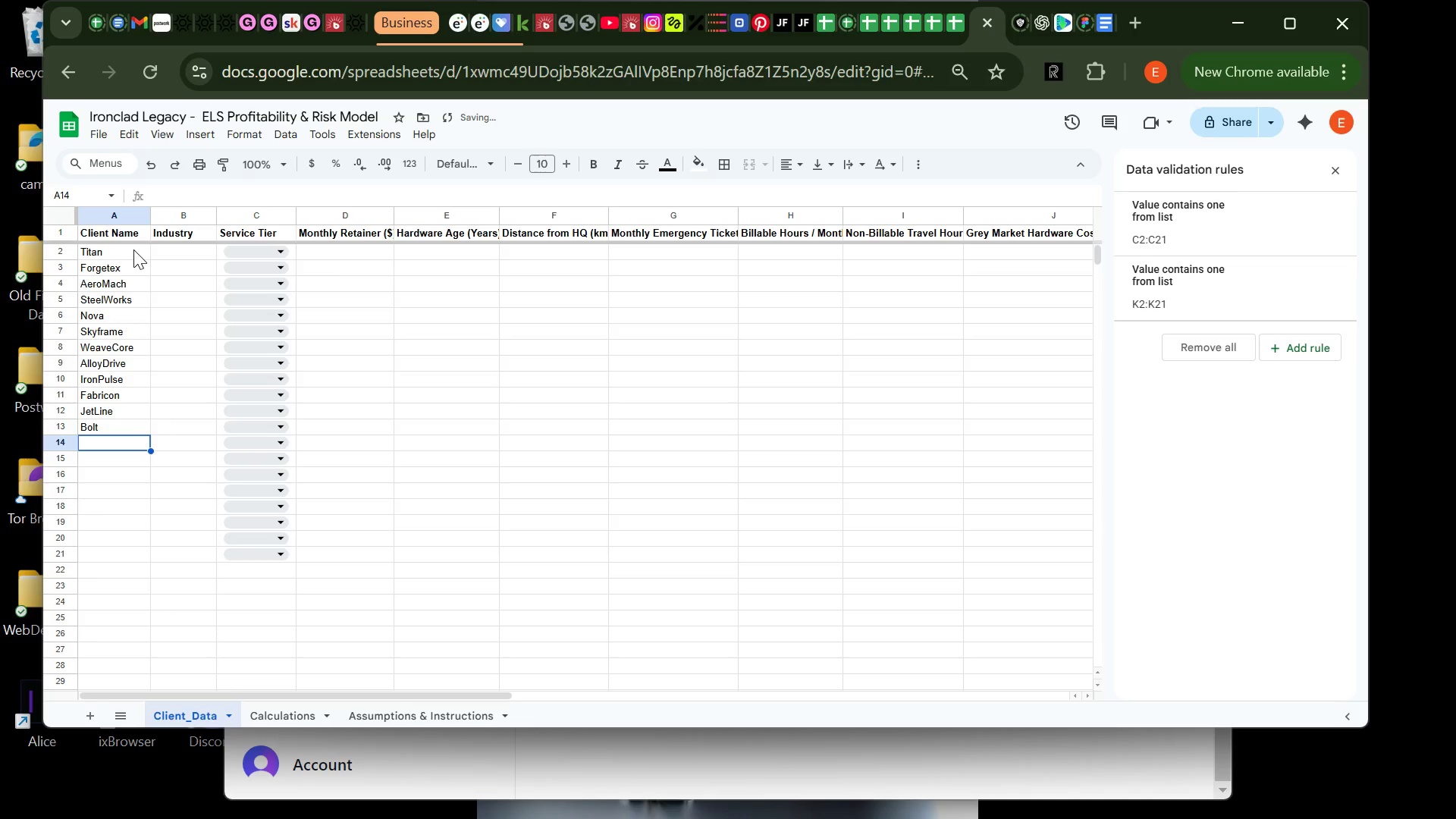 
type(Machina)
 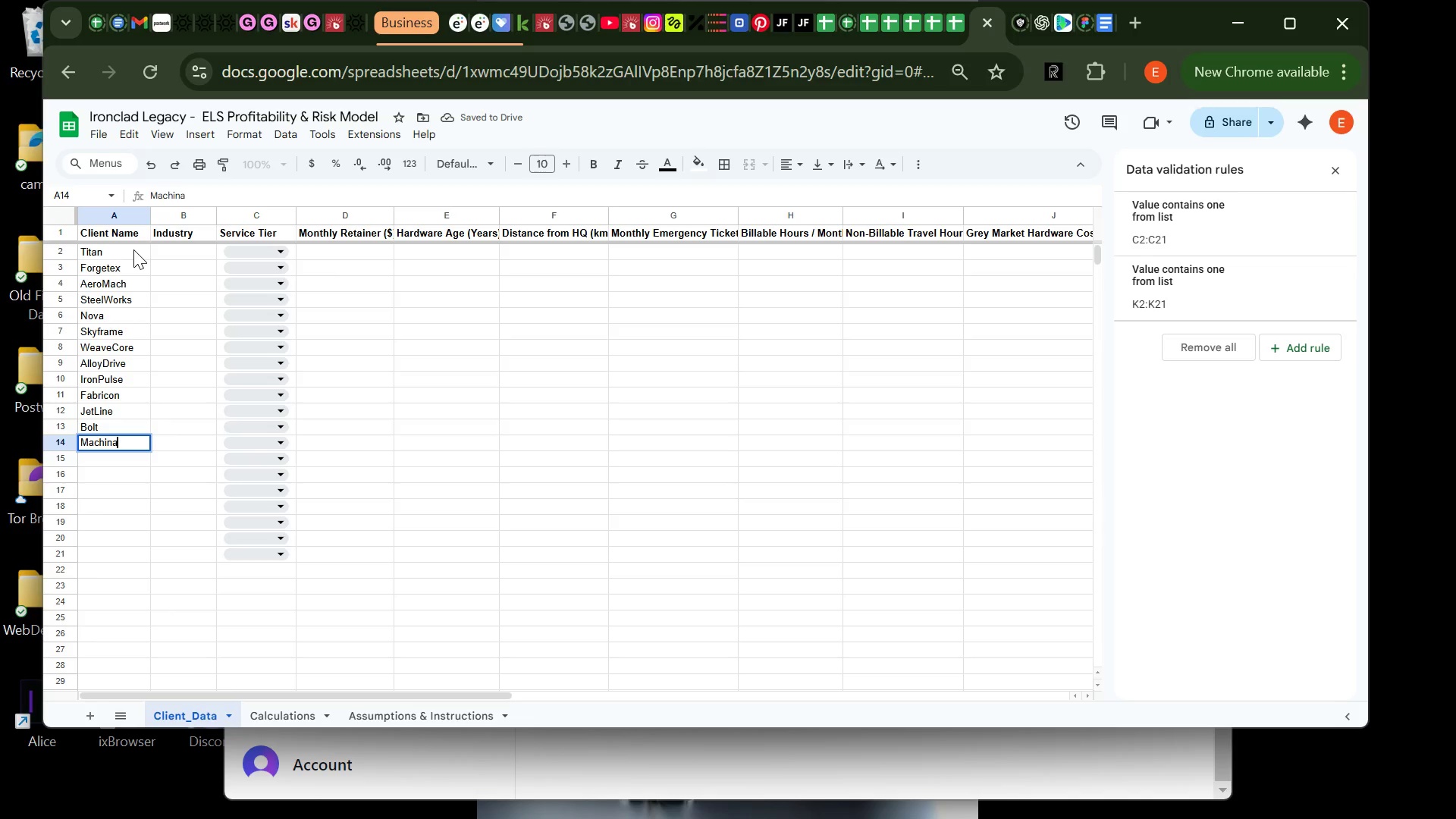 
key(Enter)
 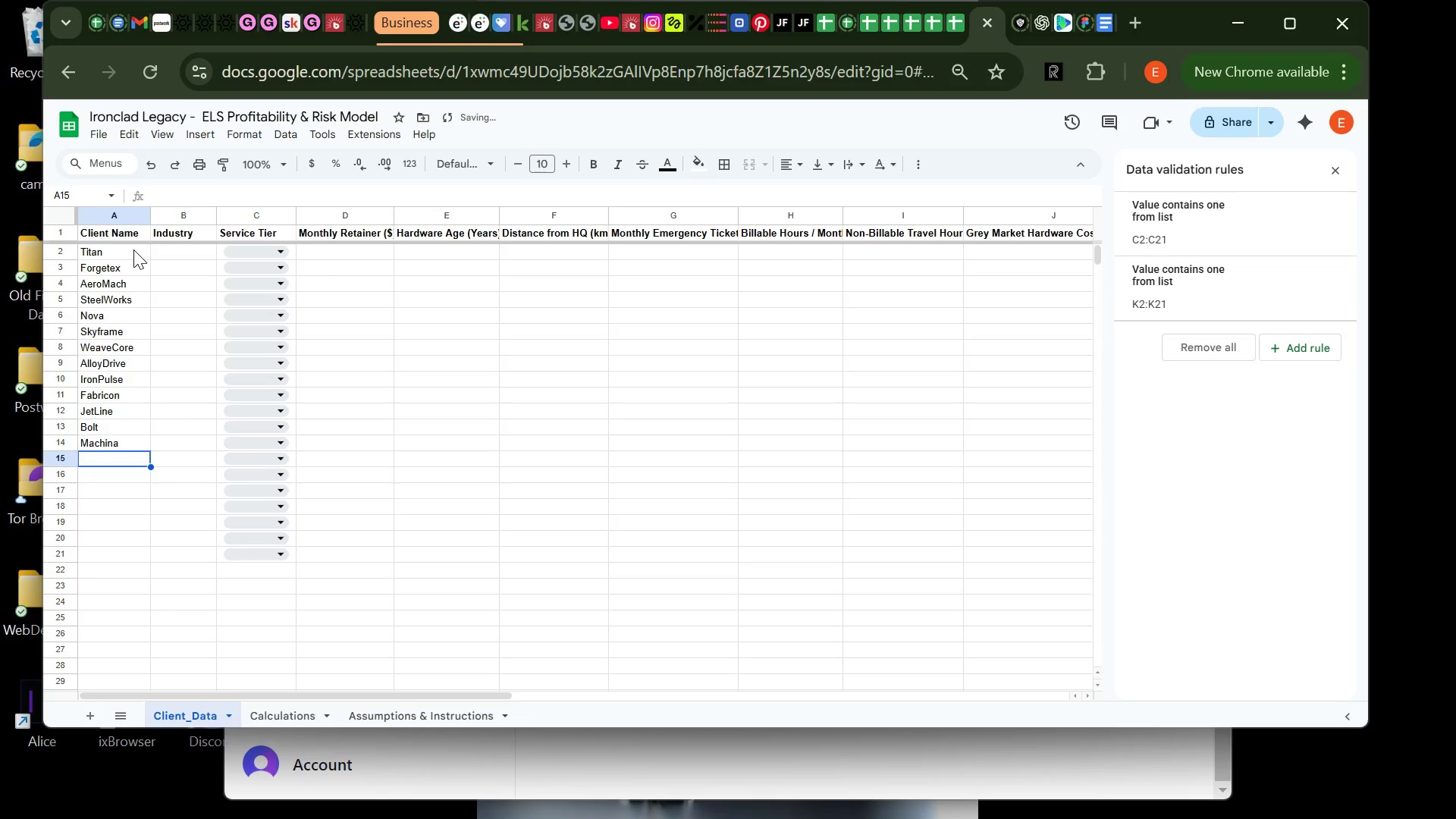 
type(ThreadWorks)
 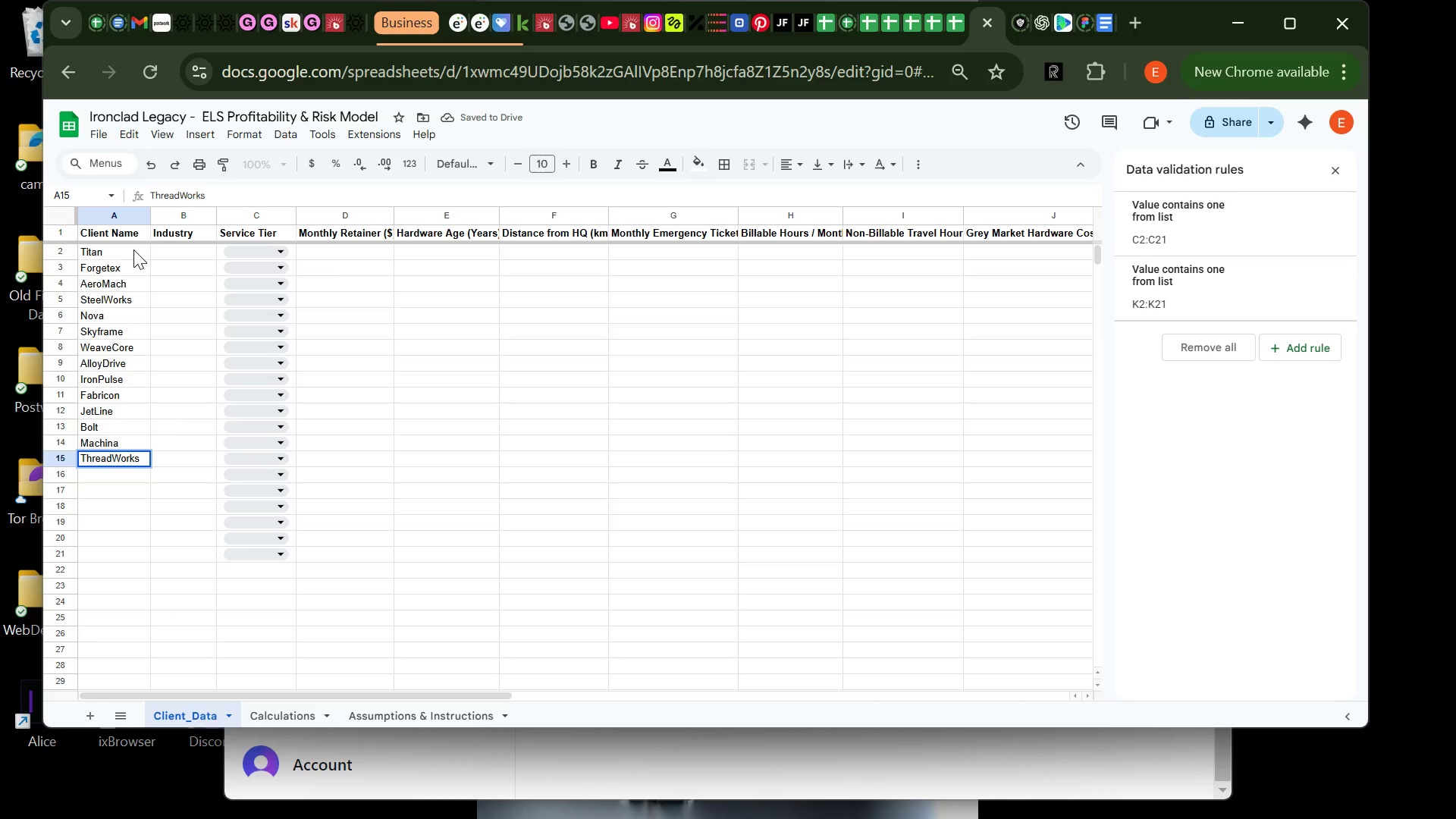 
key(Enter)
 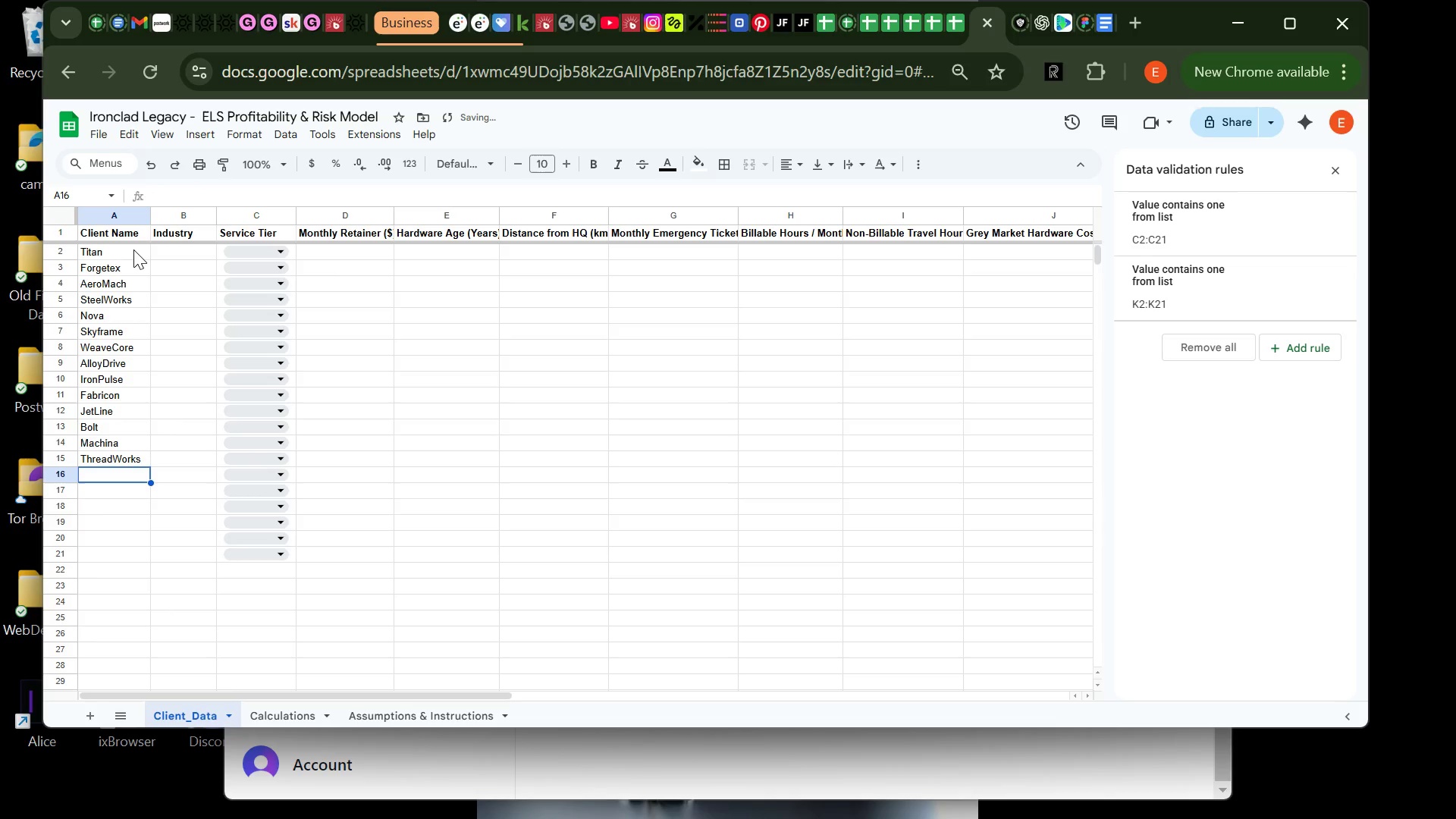 
type(AeroPrime)
 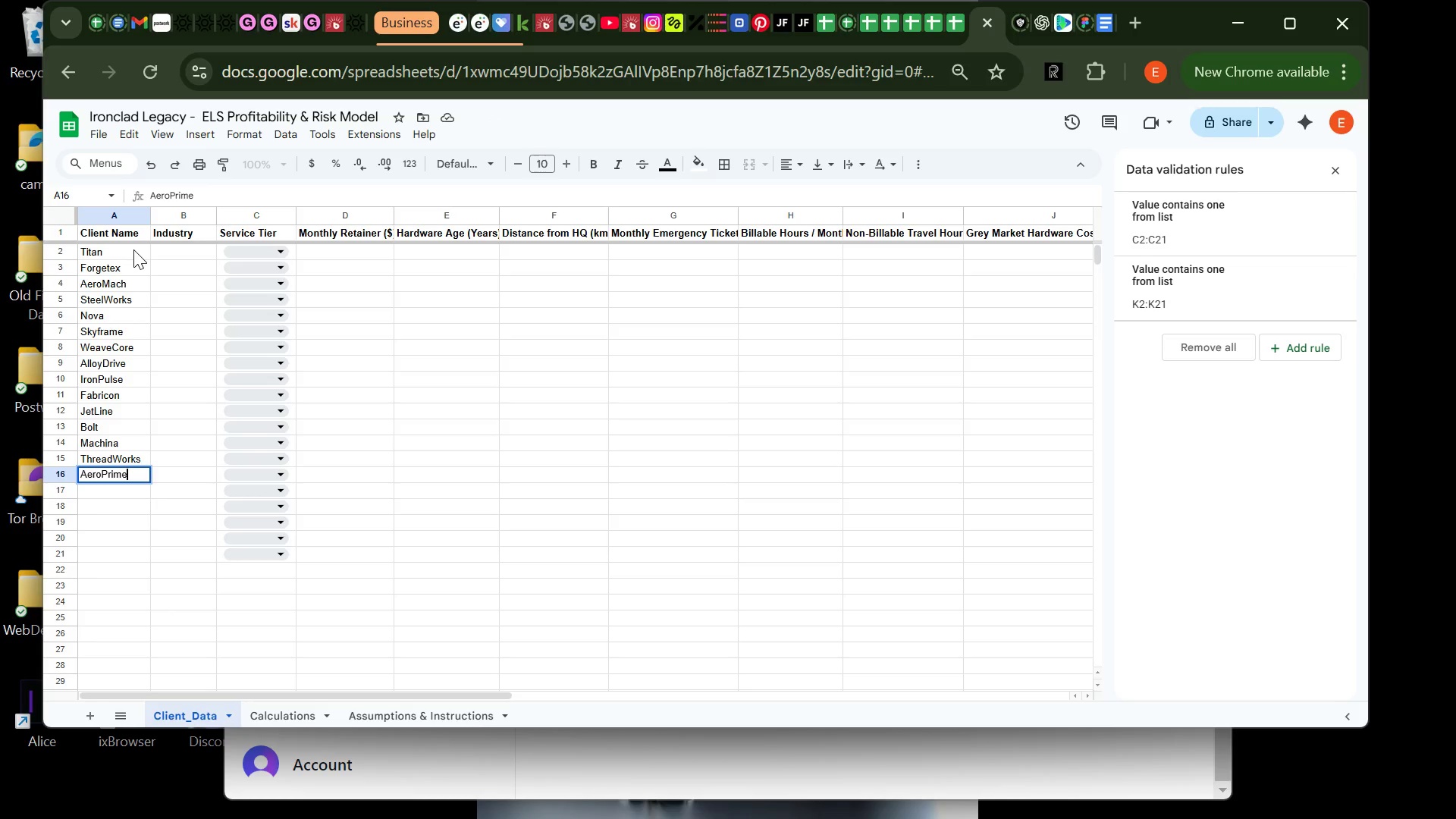 
key(Enter)
 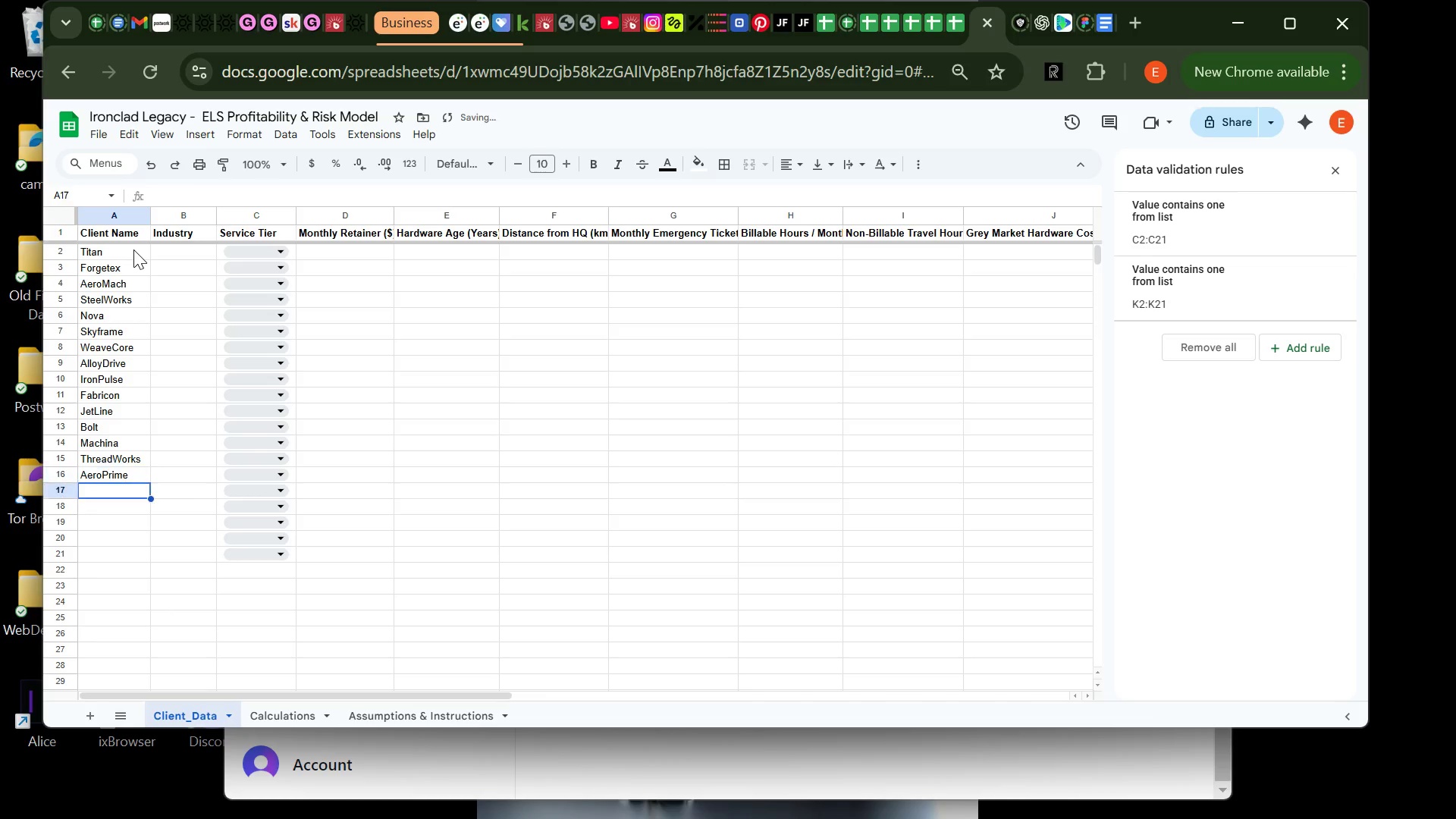 
type(SteelCore)
 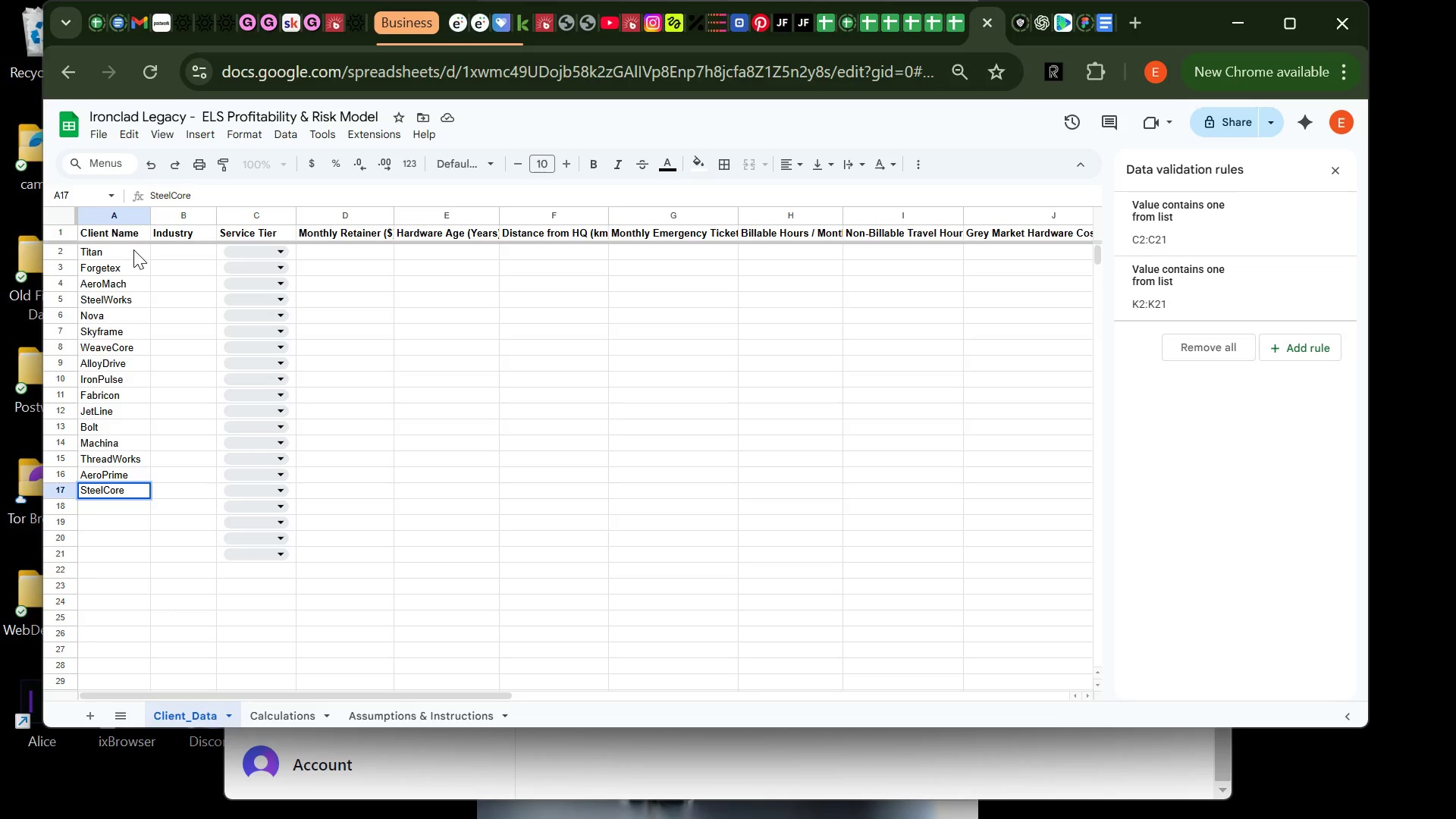 
key(Enter)
 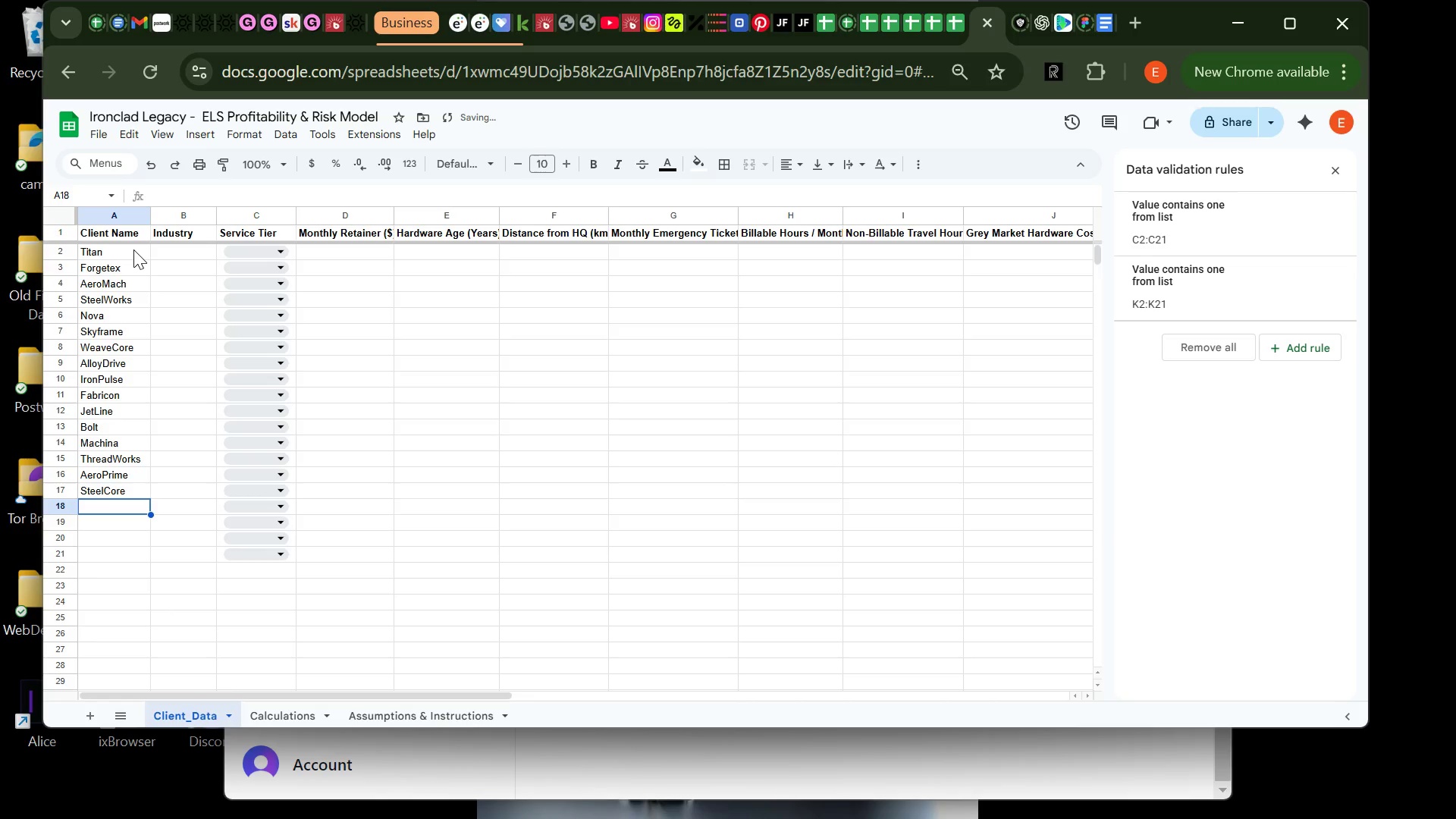 
type(DriveTek)
 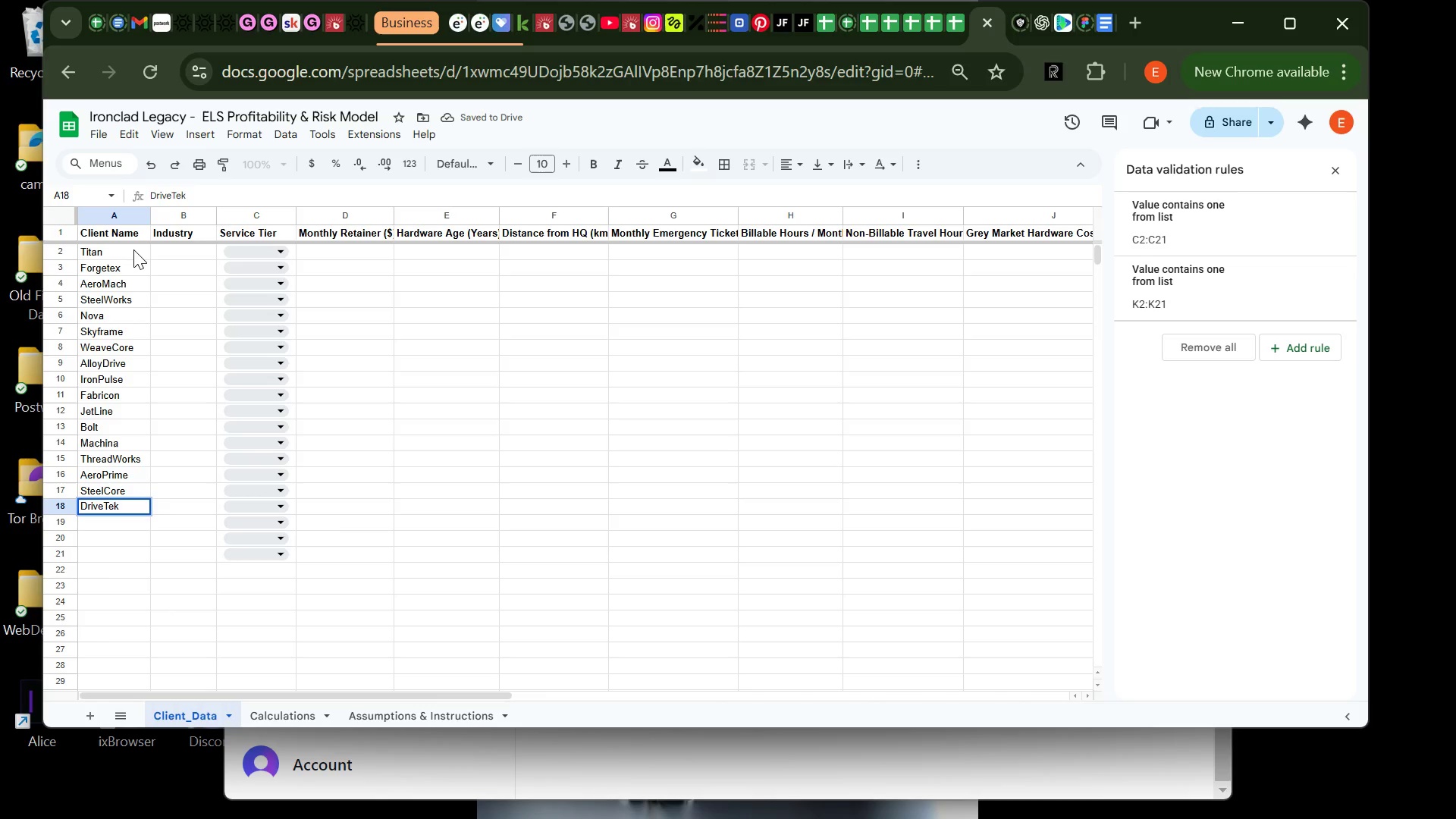 
key(Enter)
 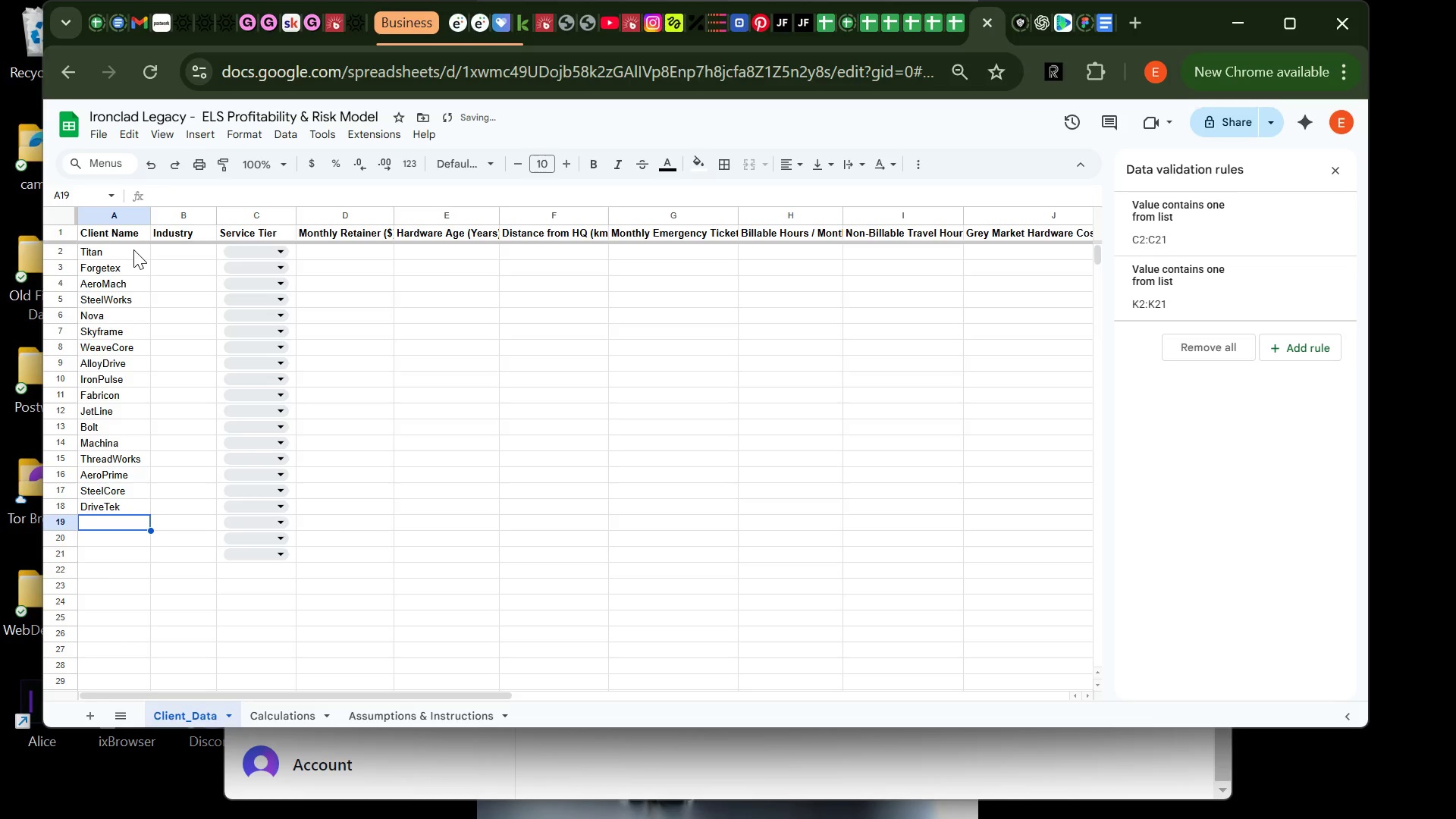 
type(FiberLine)
 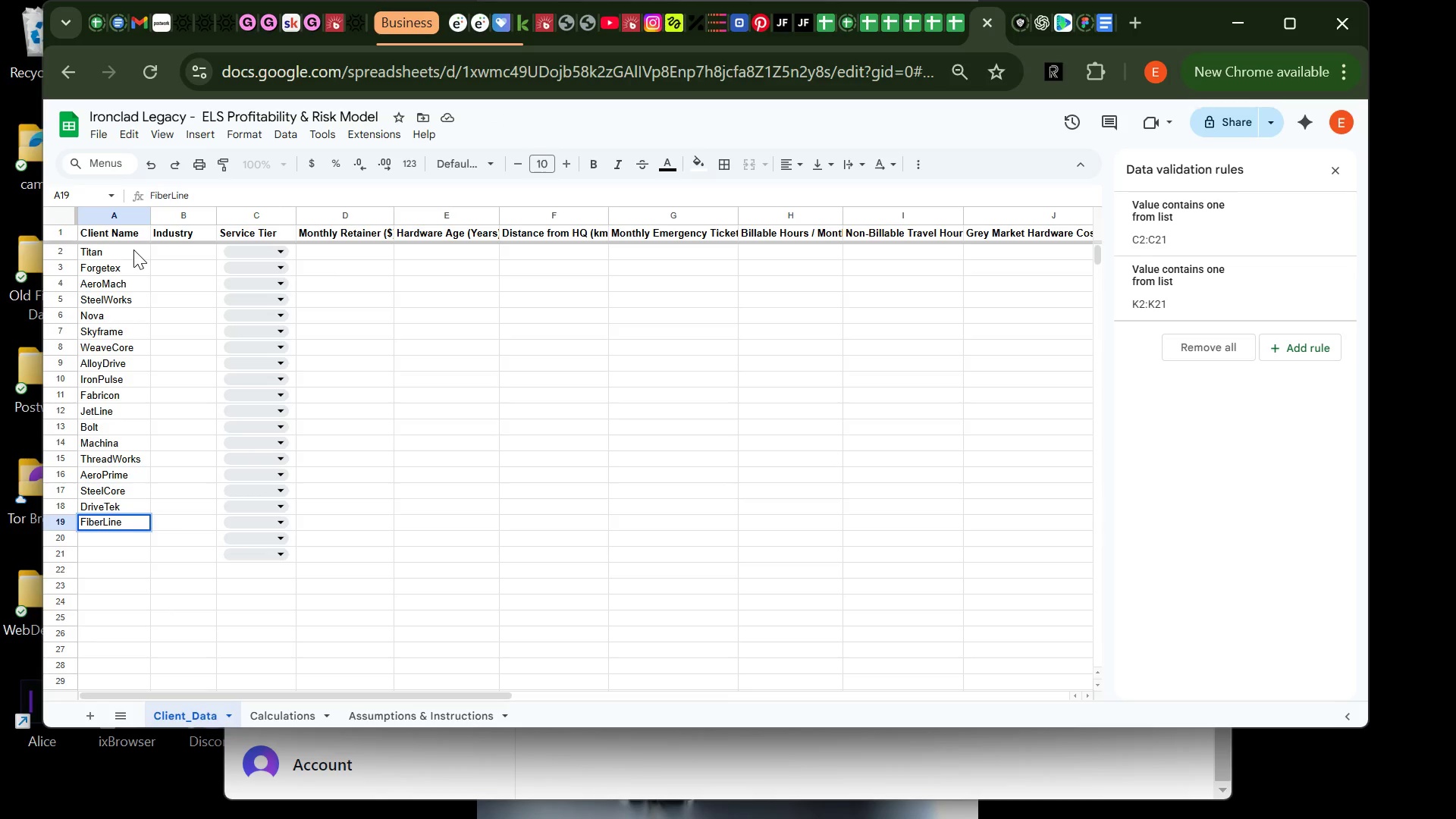 
key(Enter)
 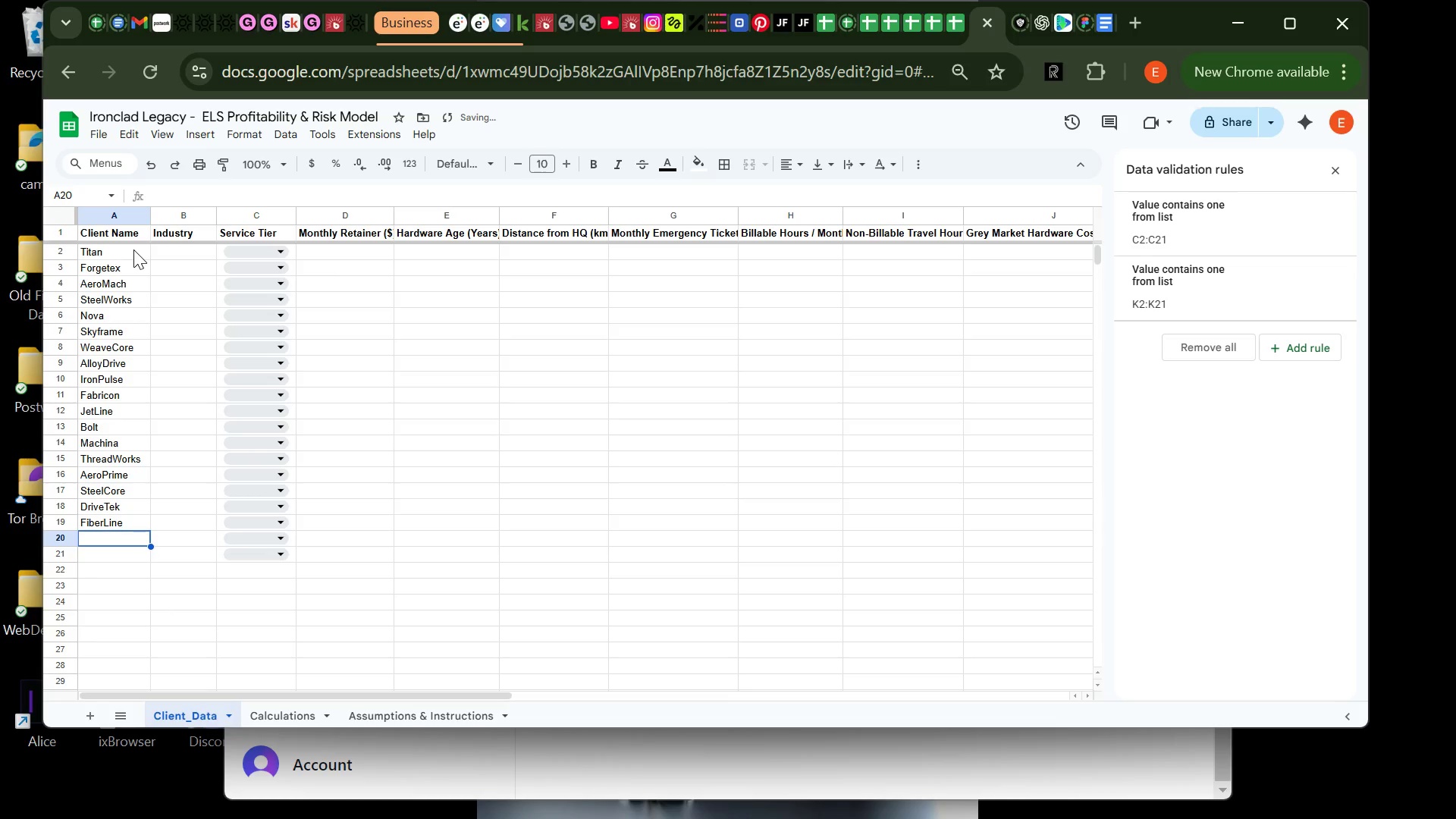 
type(OrbitalWorks)
 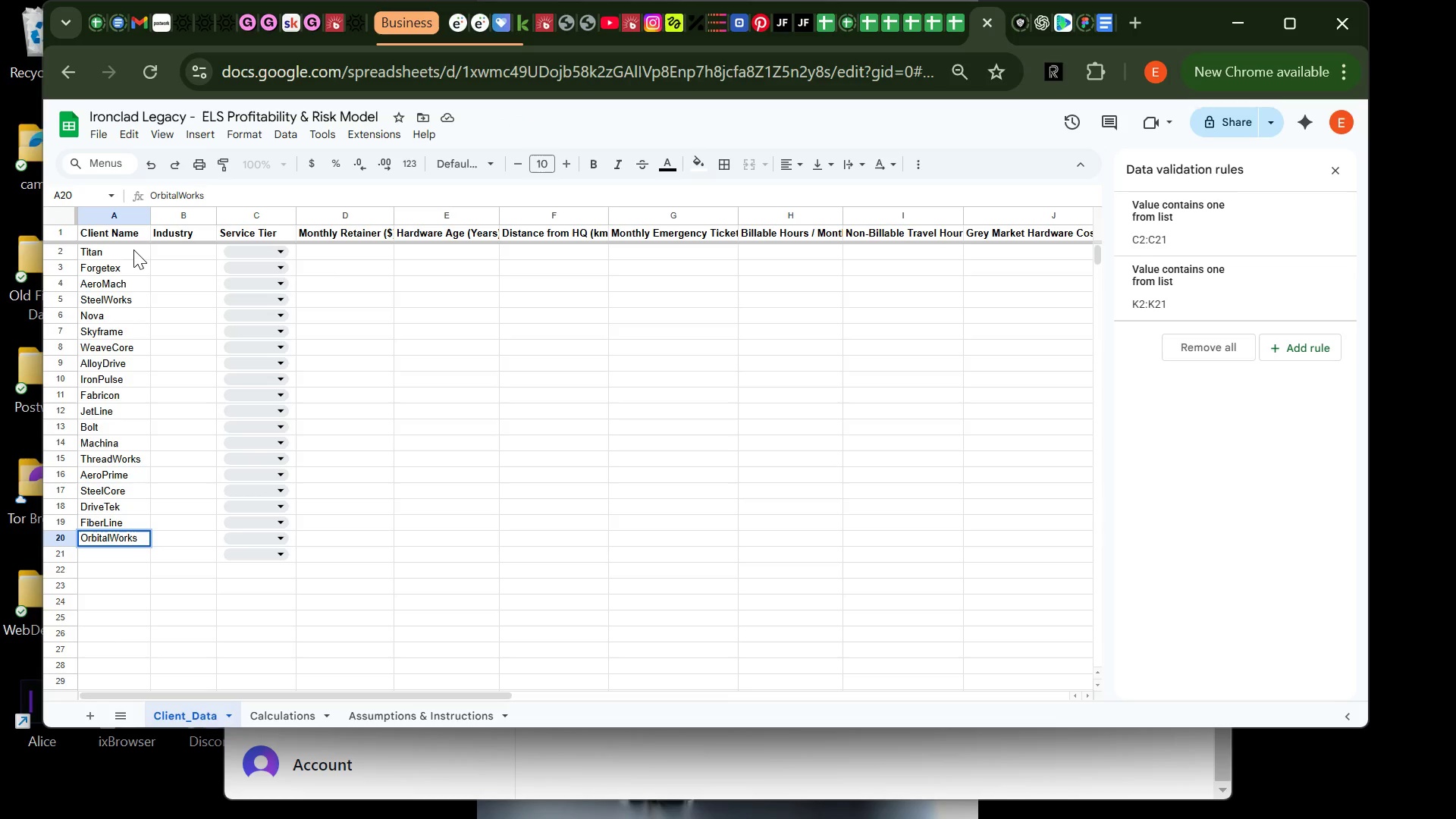 
key(Enter)
 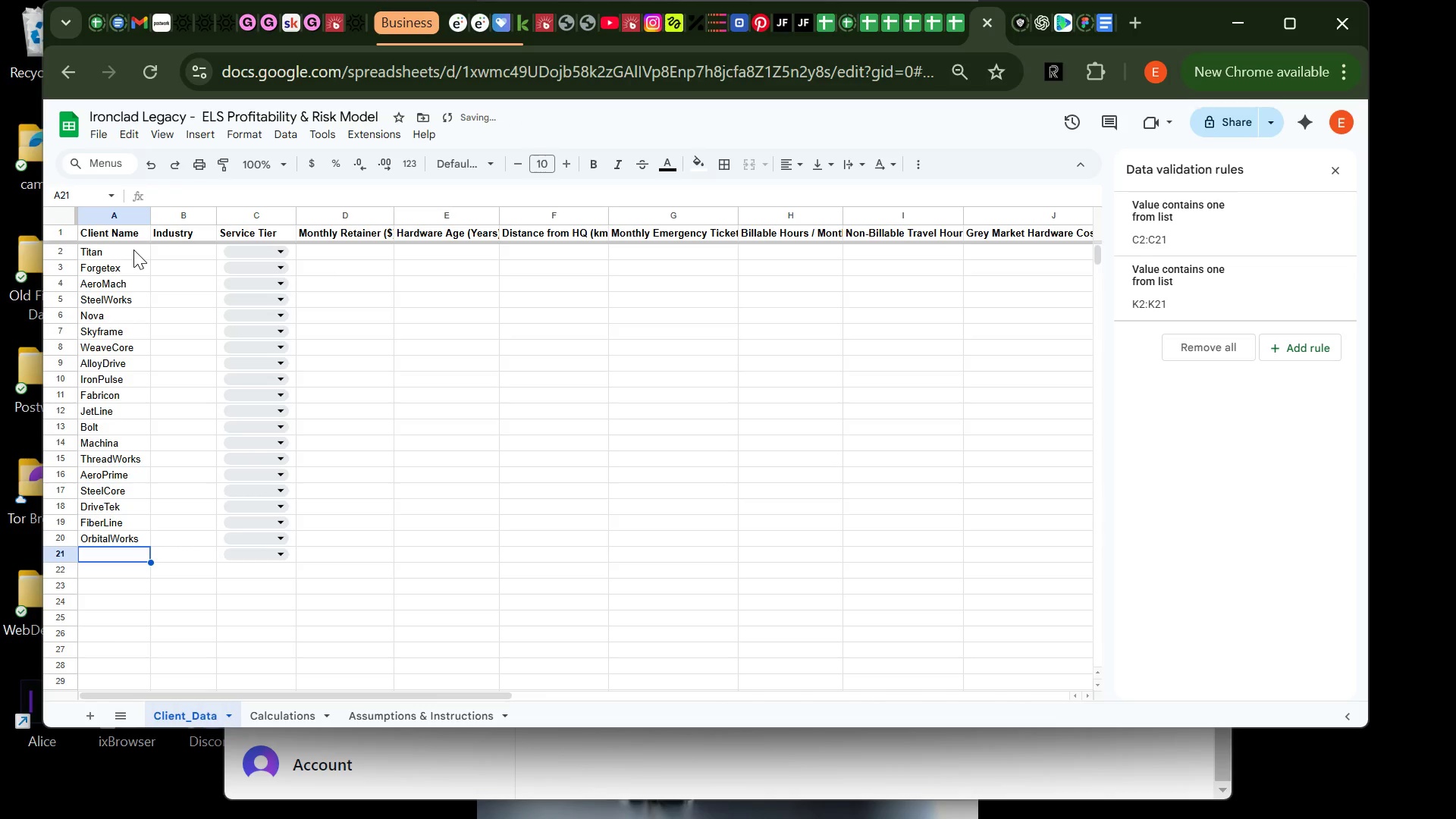 
type(MetalEdge)
 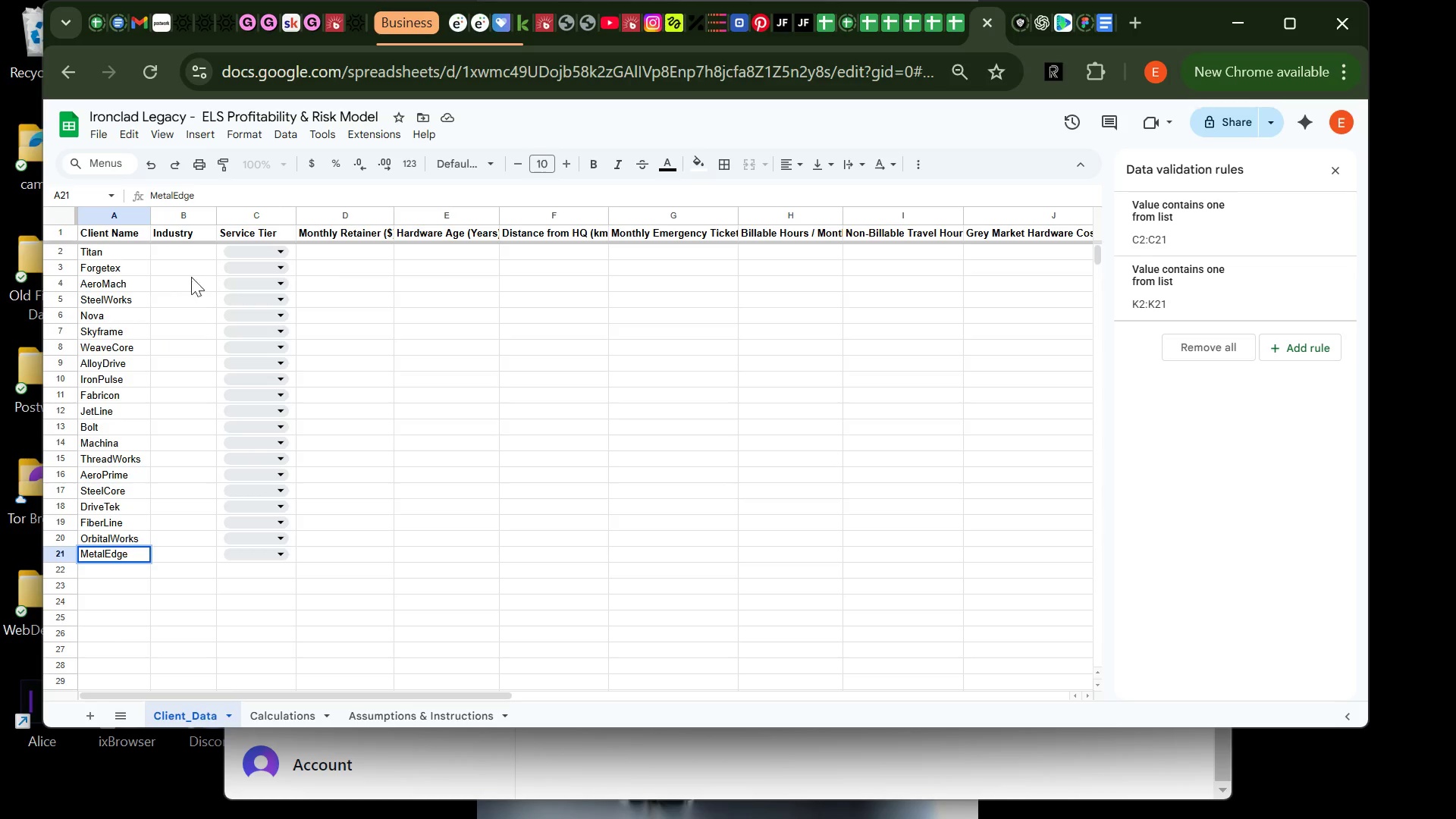 
left_click([187, 255])
 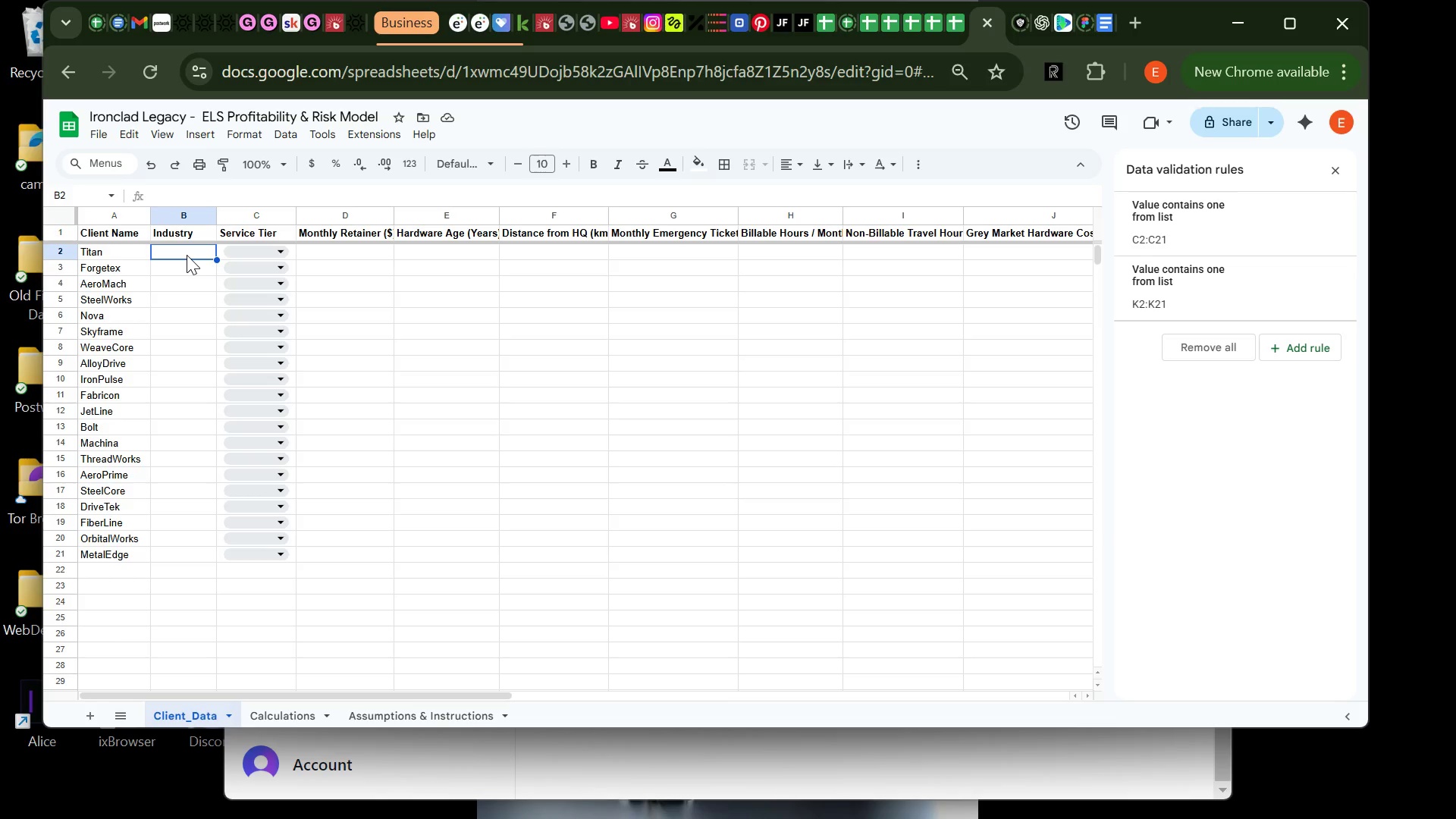 
wait(11.55)
 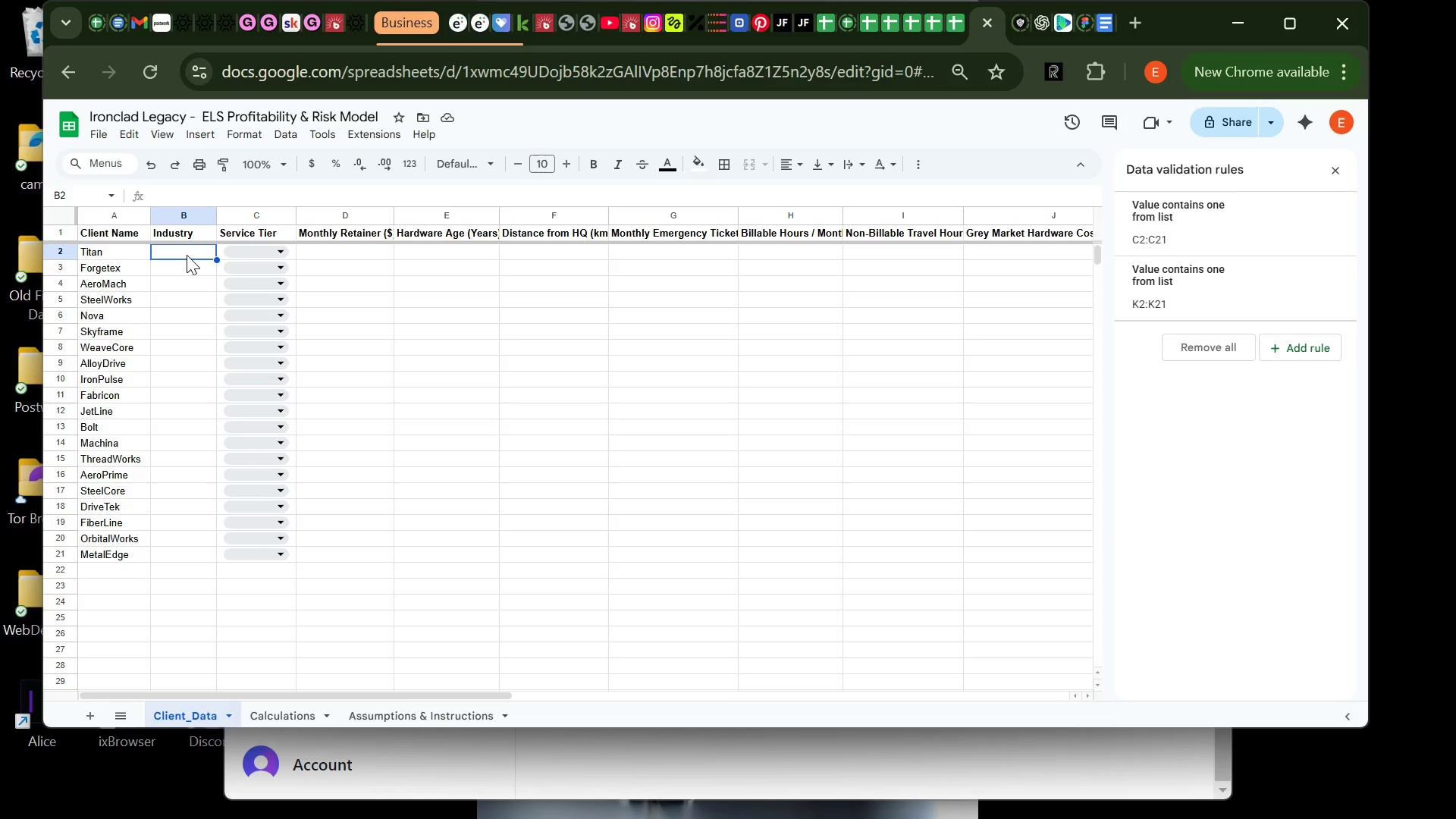 
double_click([117, 253])
 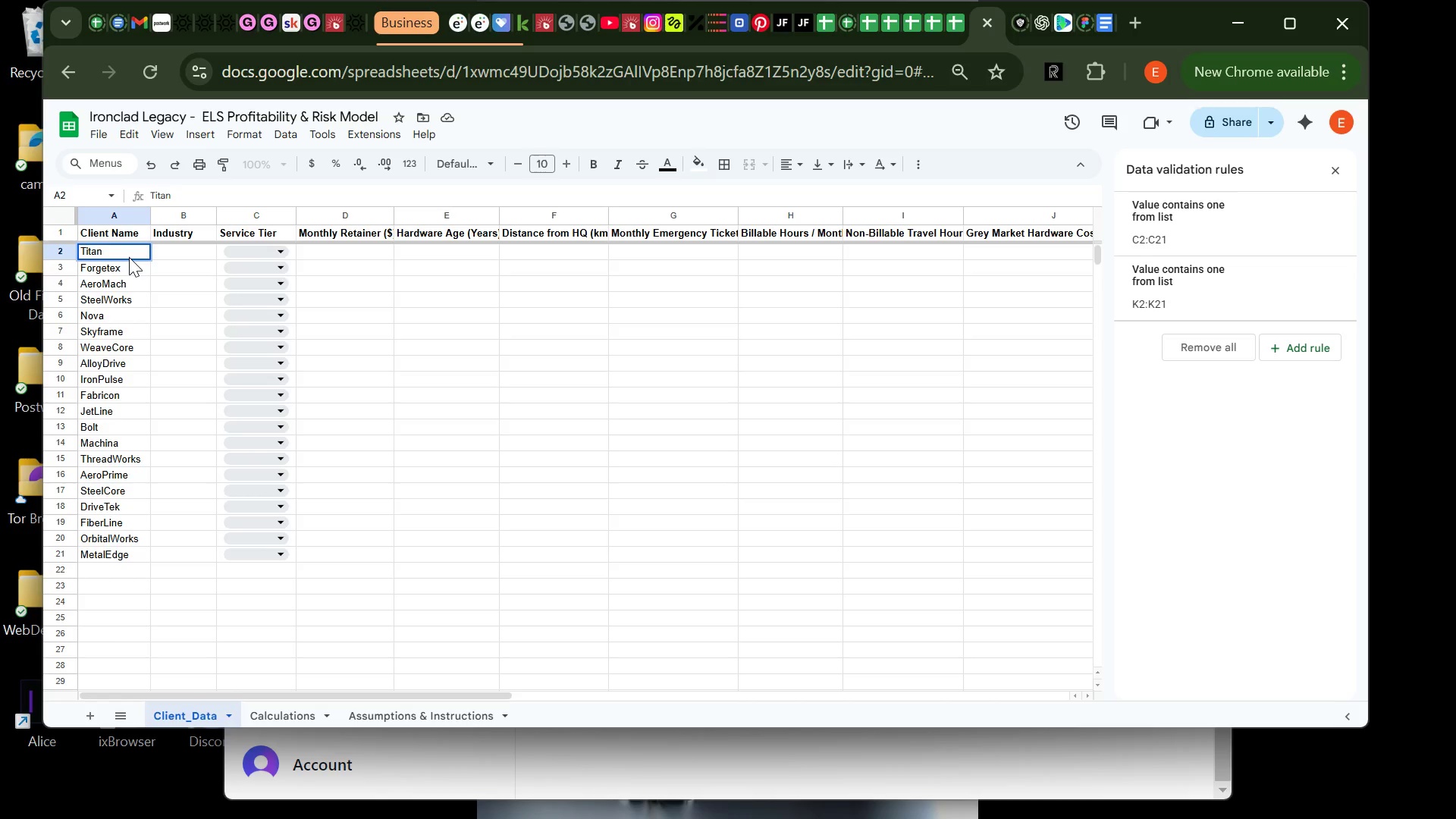 
type( Auto)
 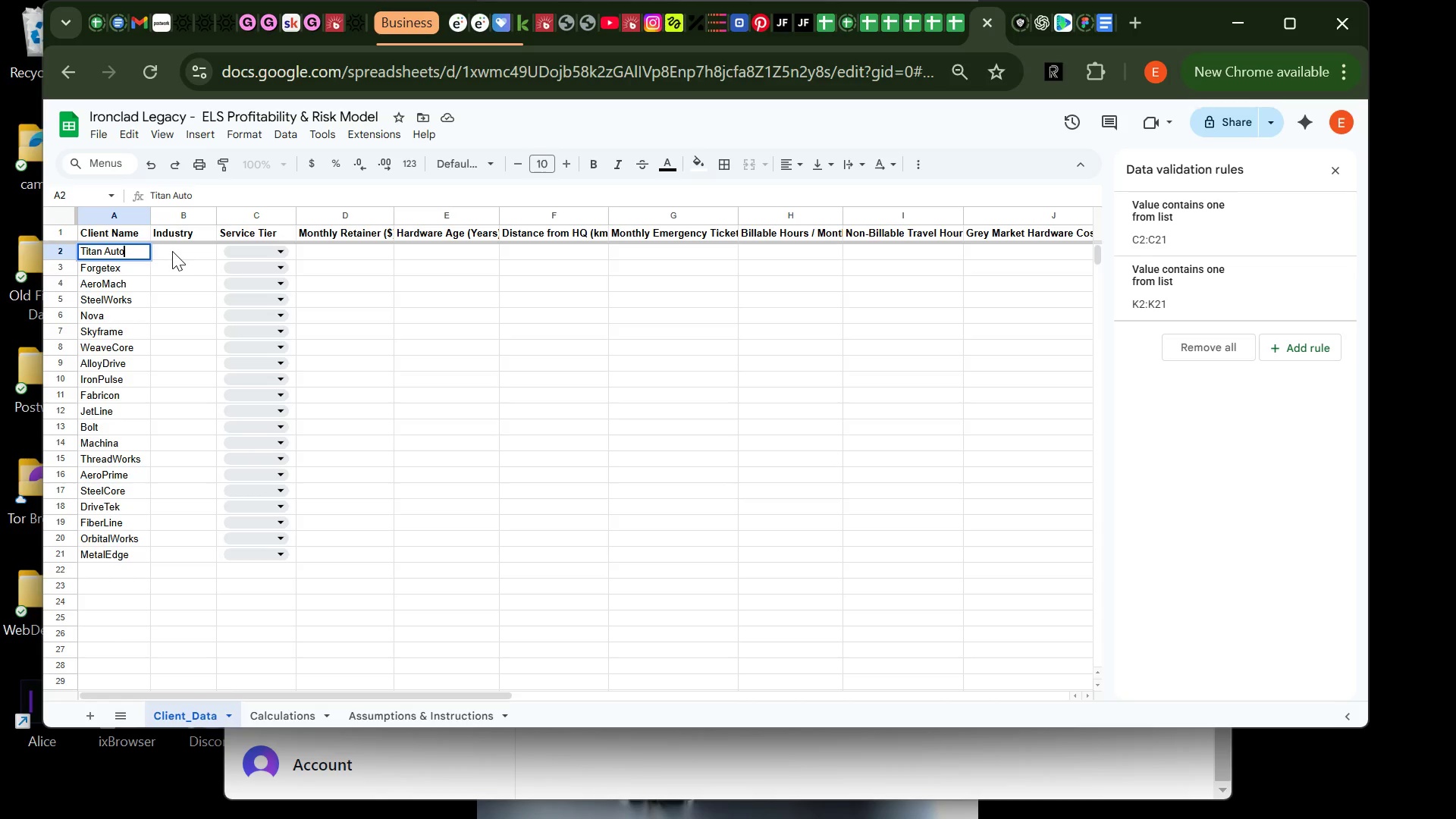 
left_click([172, 251])
 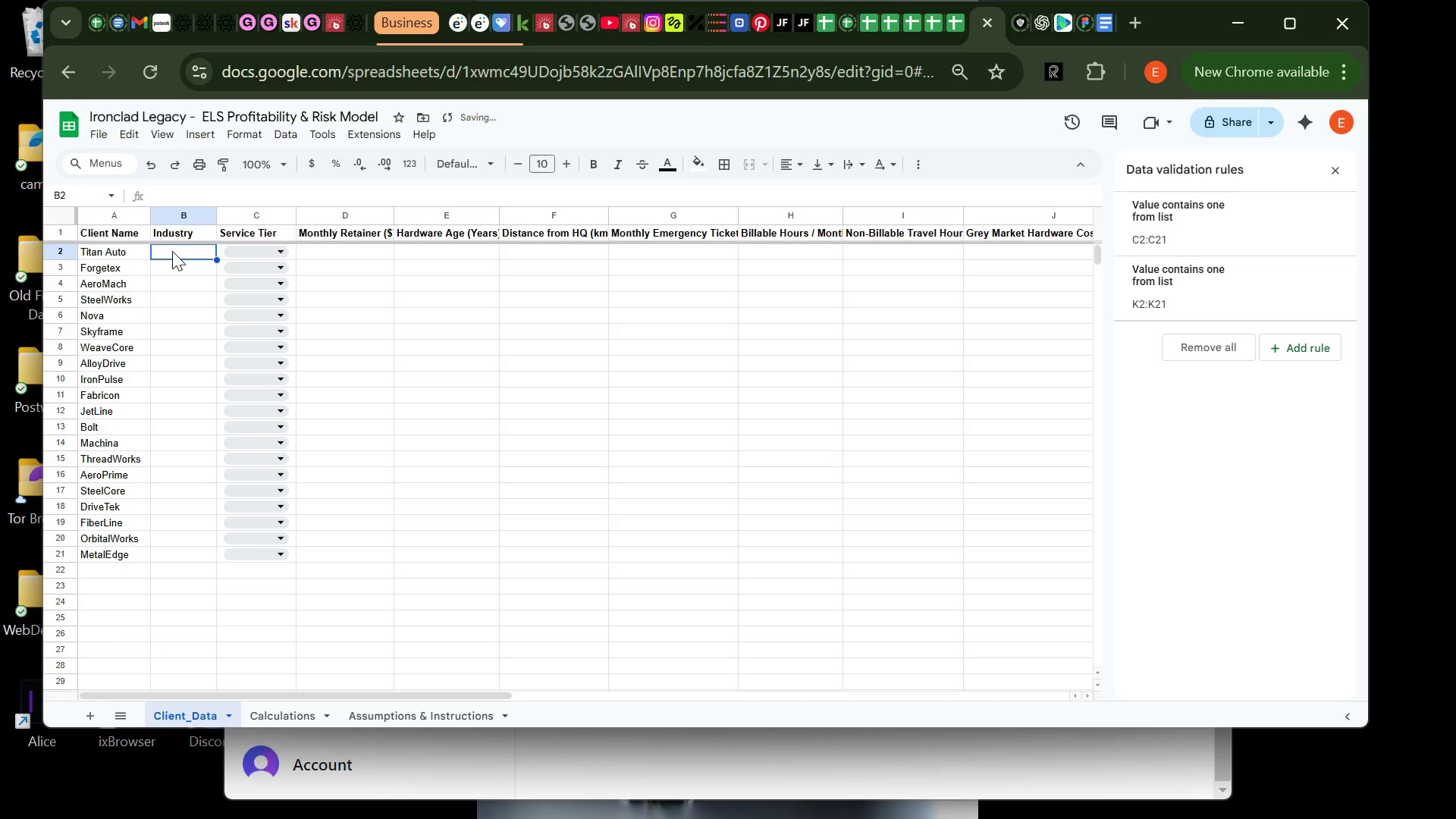 
type(Automotive)
 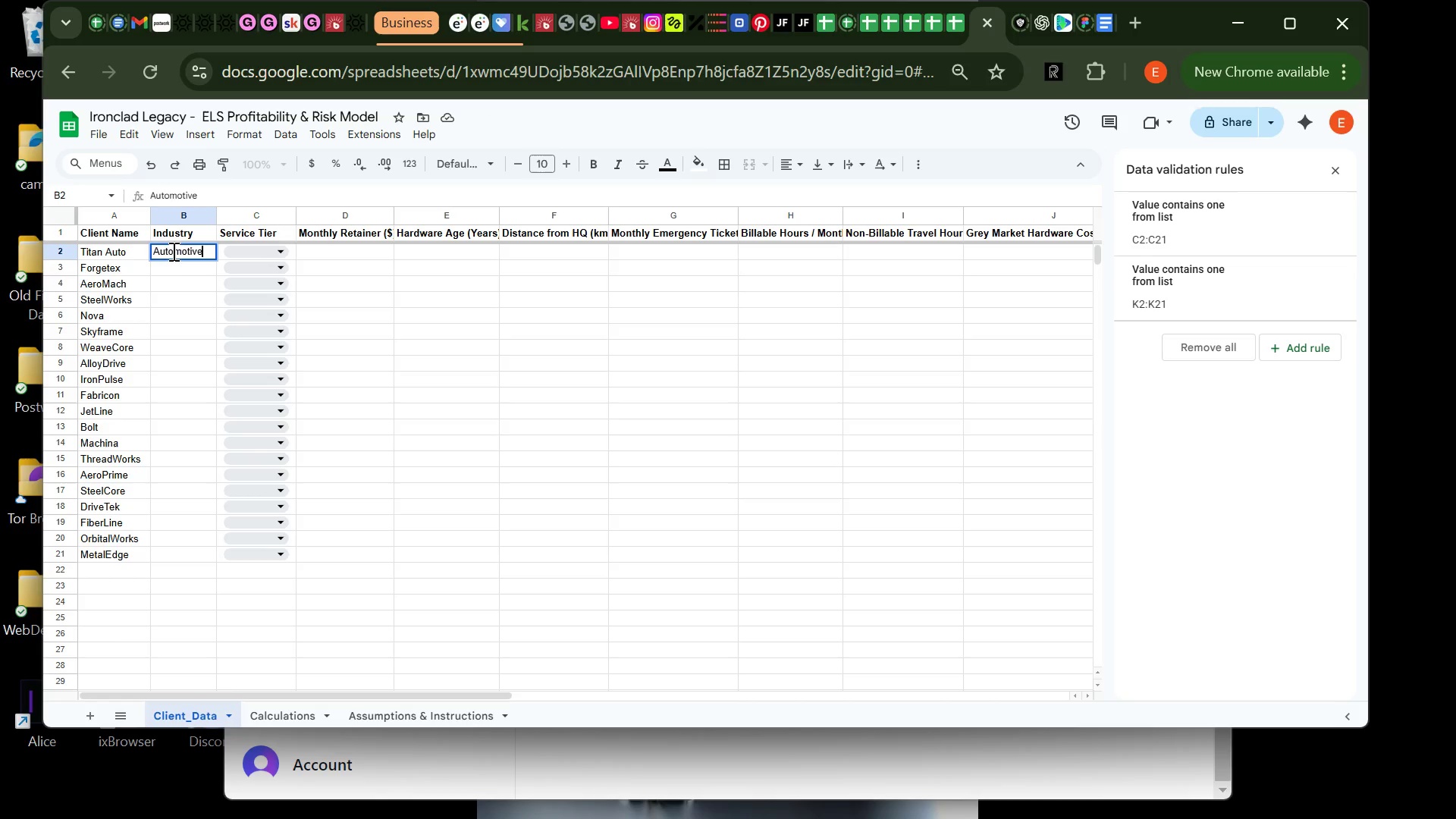 
key(Enter)
 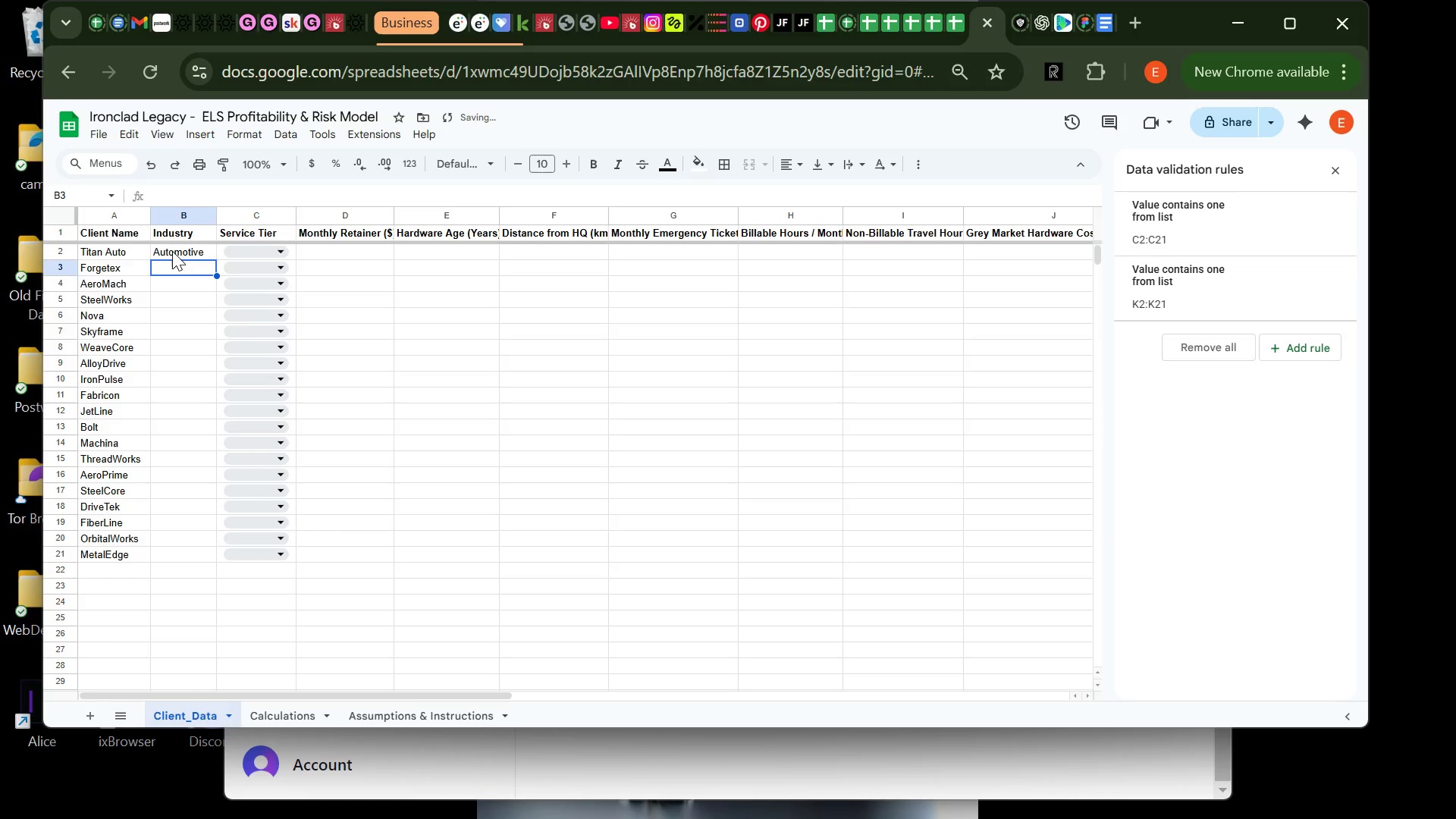 
type(Textile)
 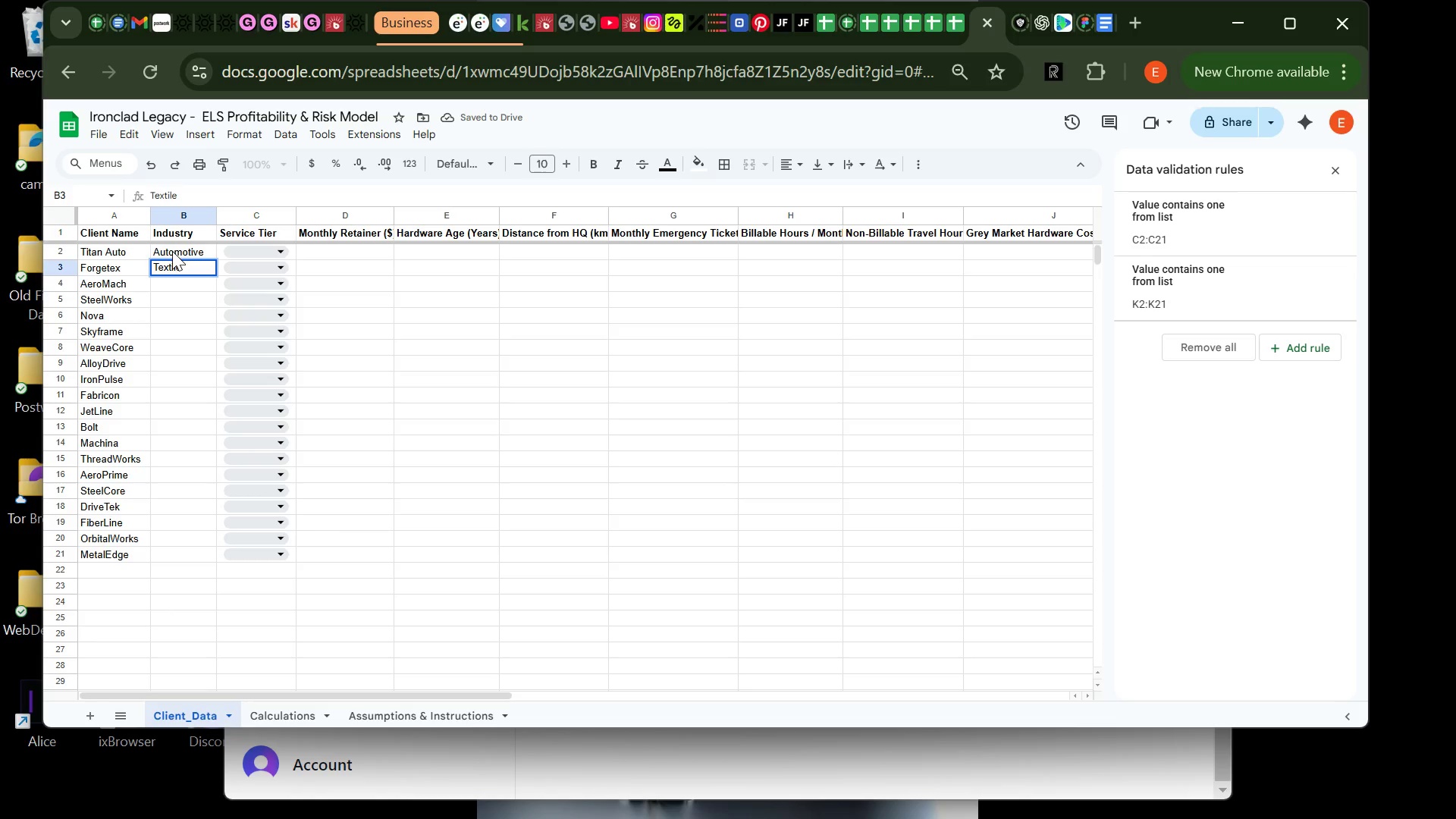 
key(Enter)
 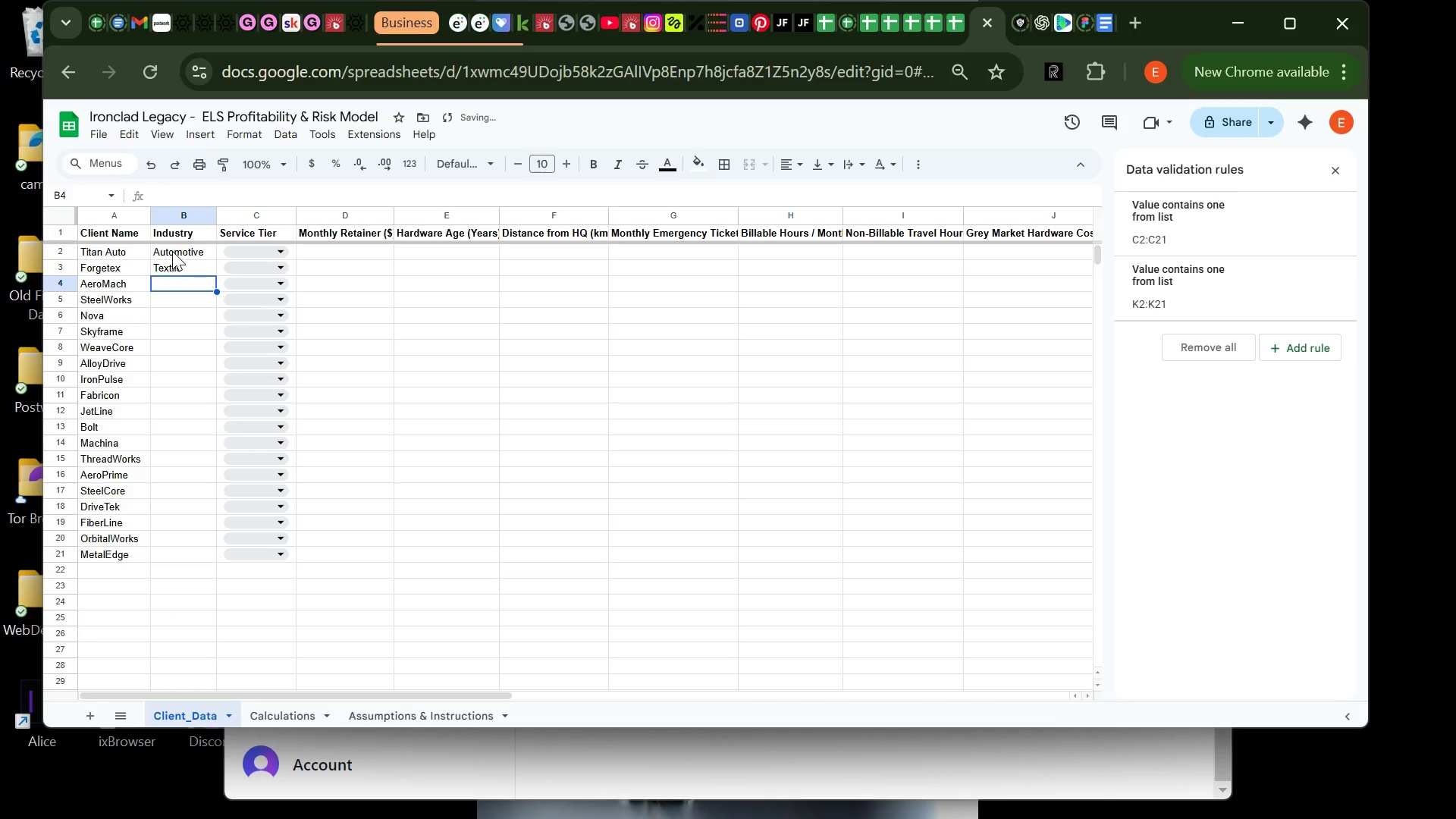 
type(AeroS)
key(Backspace)
type(space)
 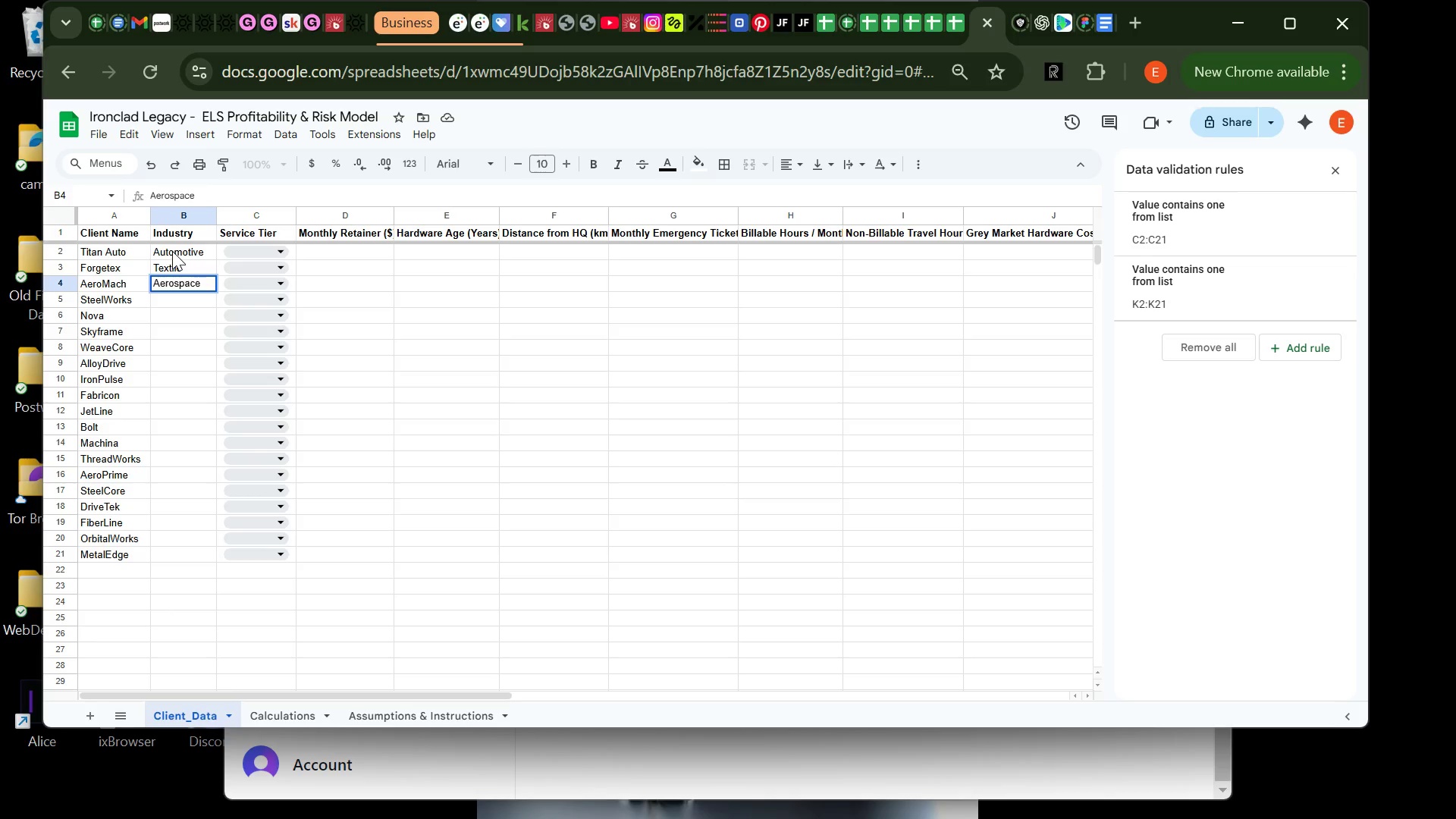 
key(Enter)
 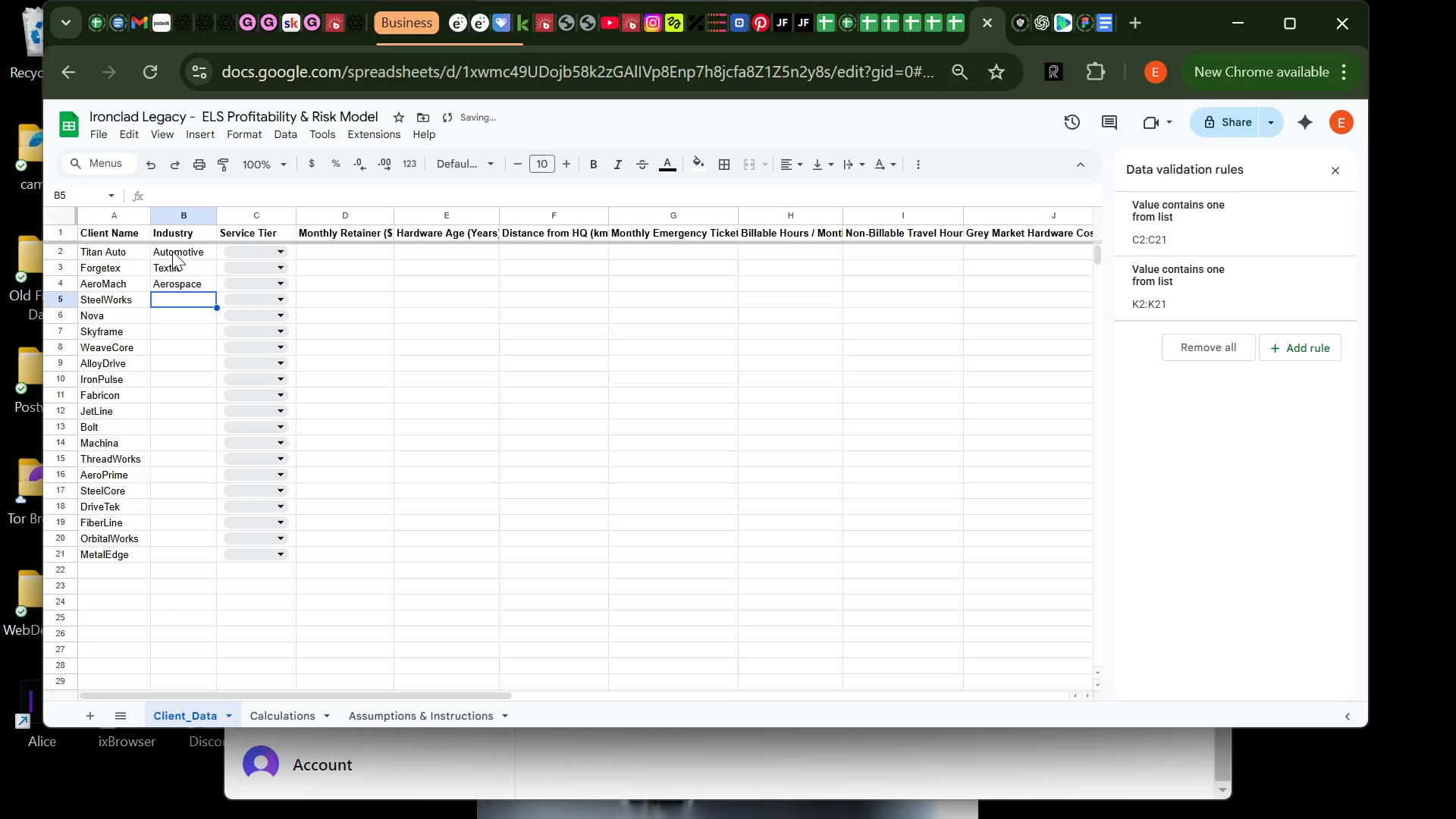 
type(Manufacturing)
 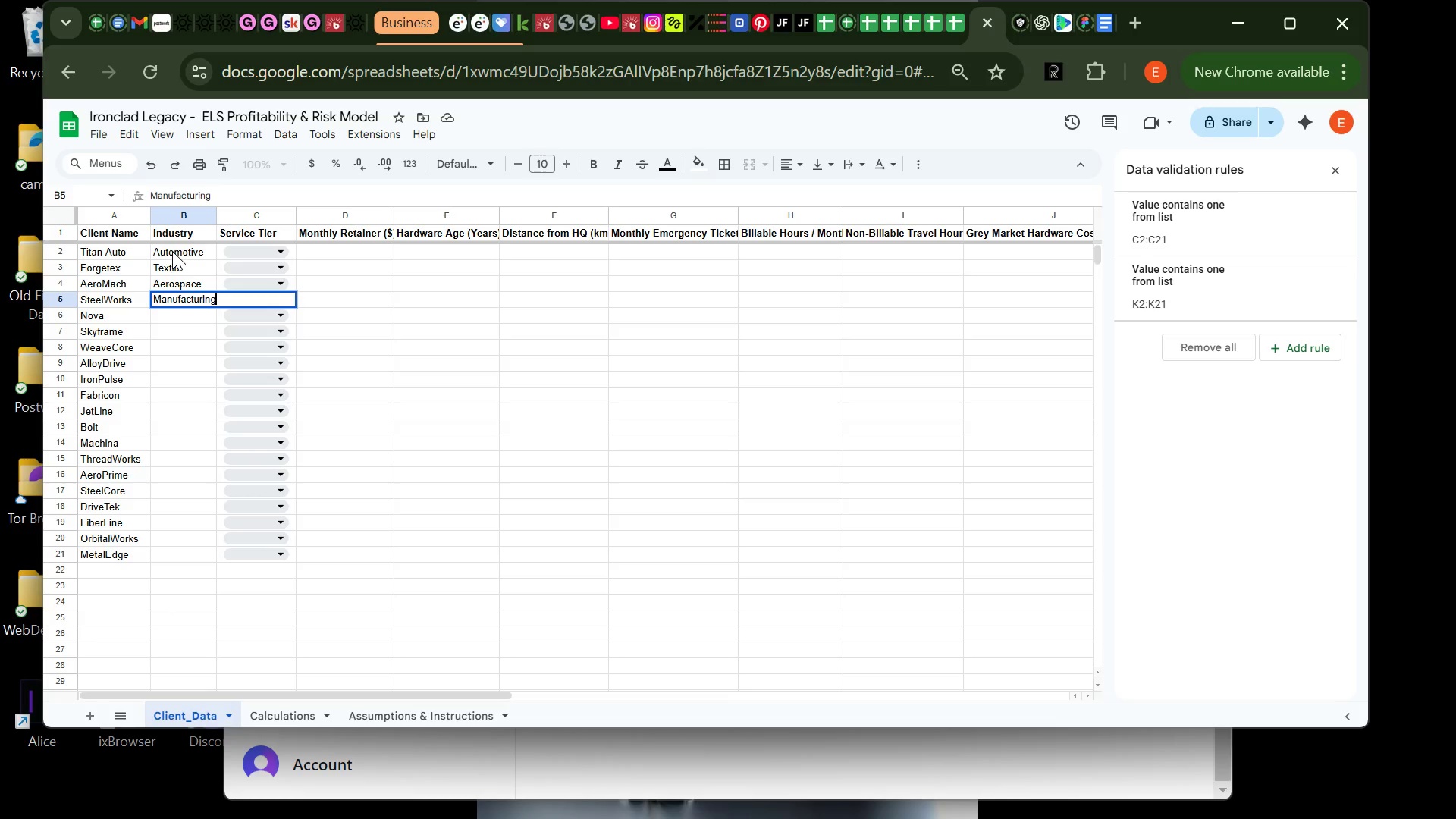 
key(Enter)
 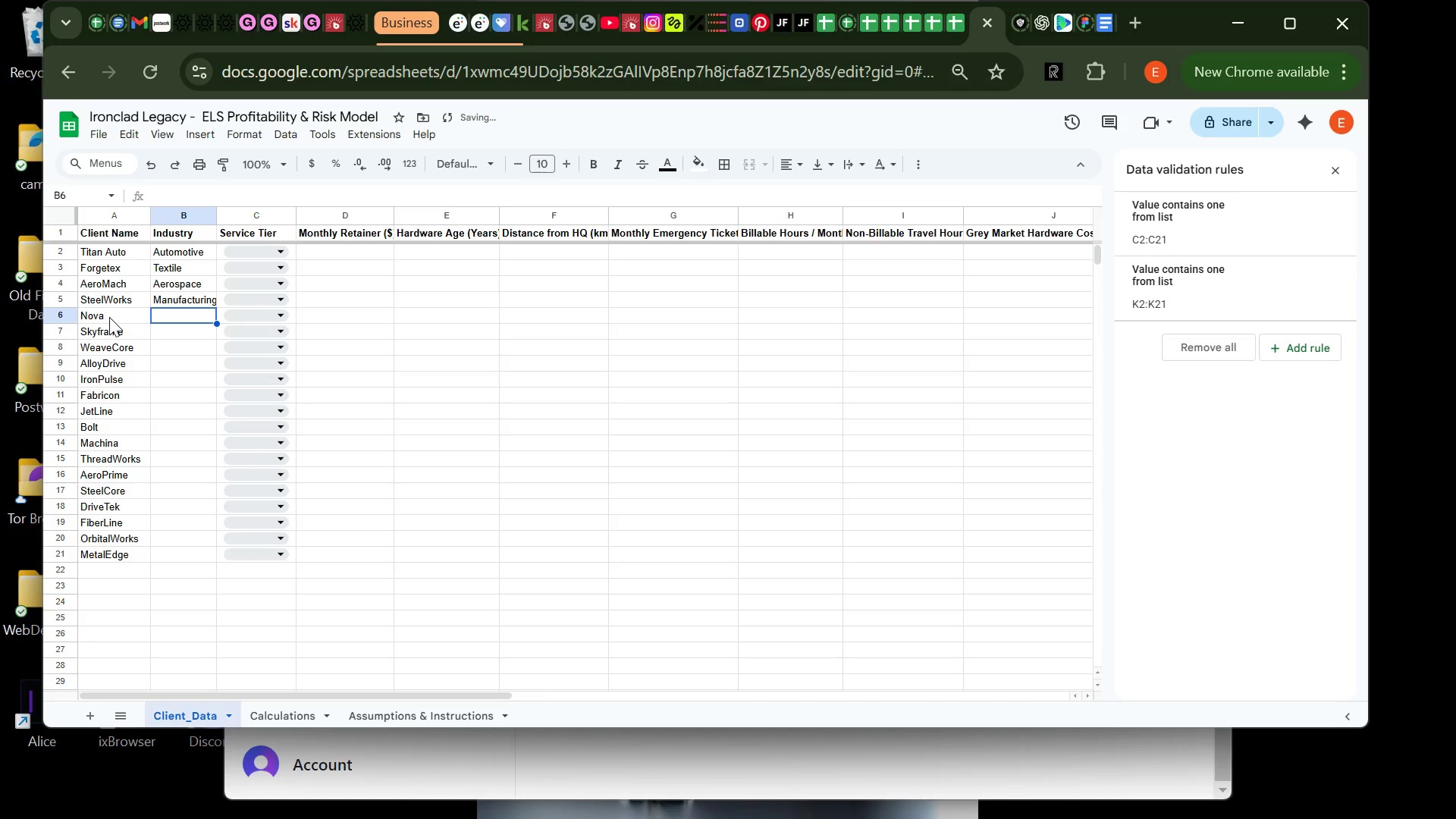 
double_click([109, 317])
 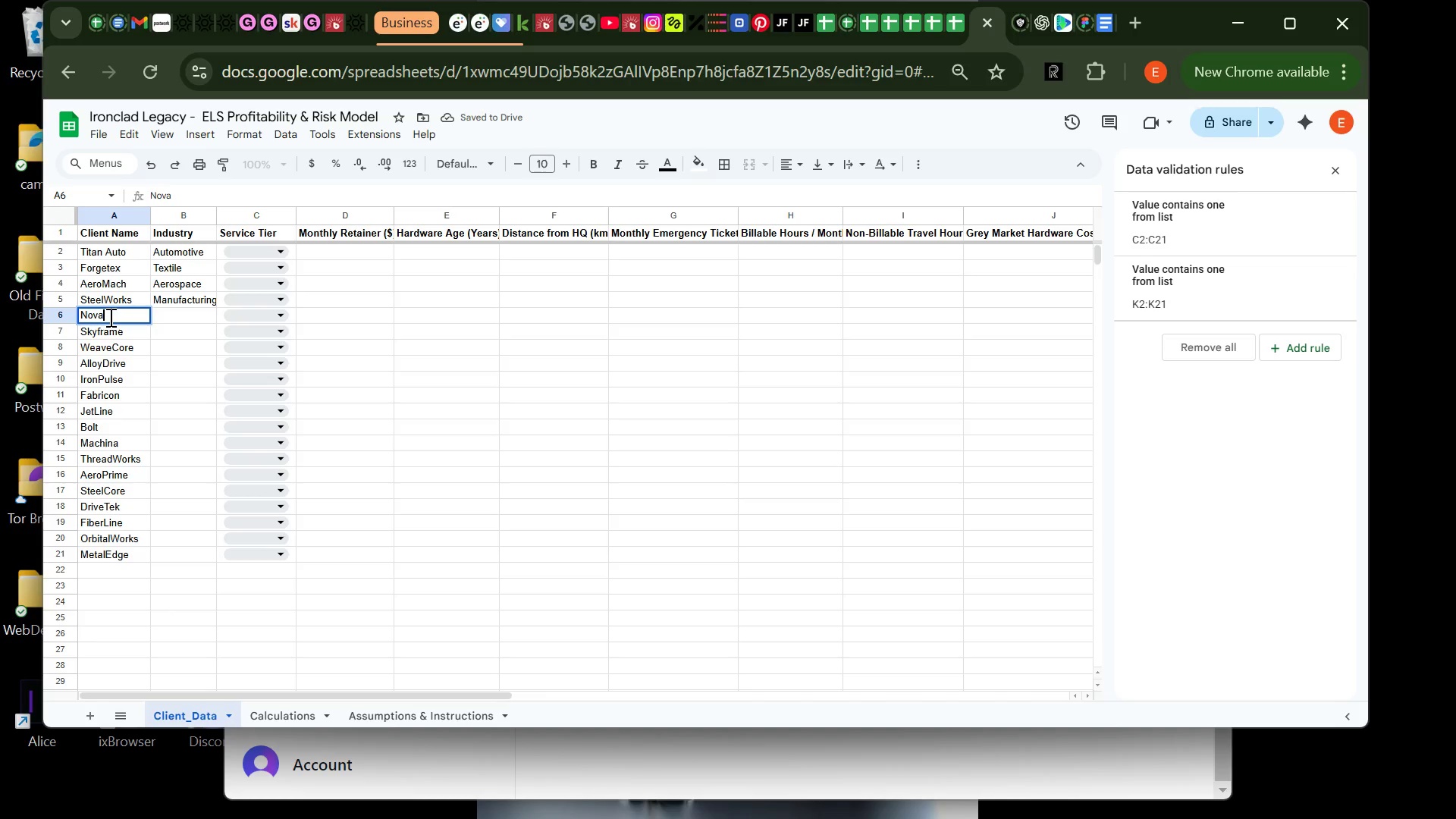 
type( Plastcs)
key(Tab)
type(mANUFACTURING)
 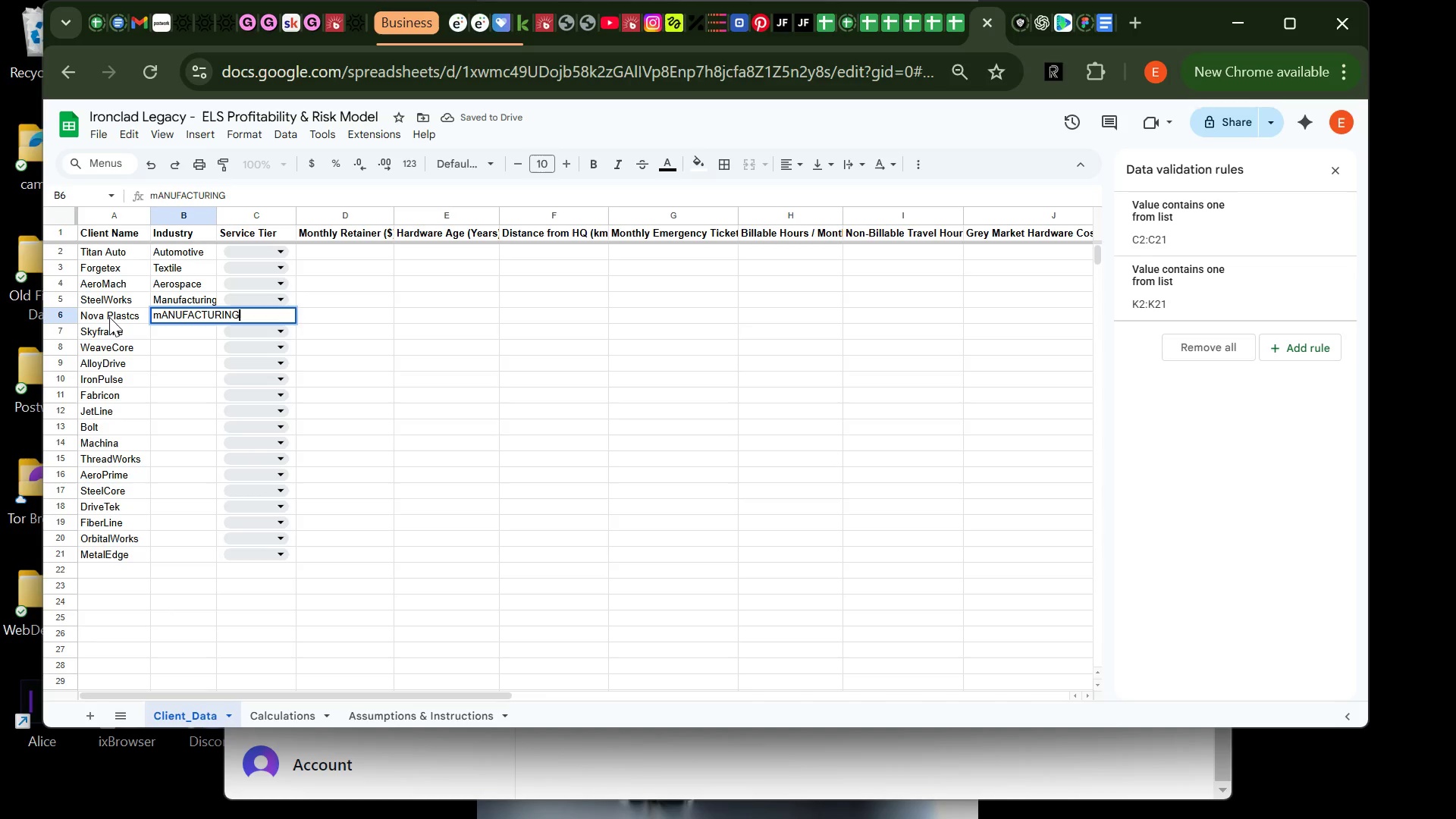 
key(Enter)
 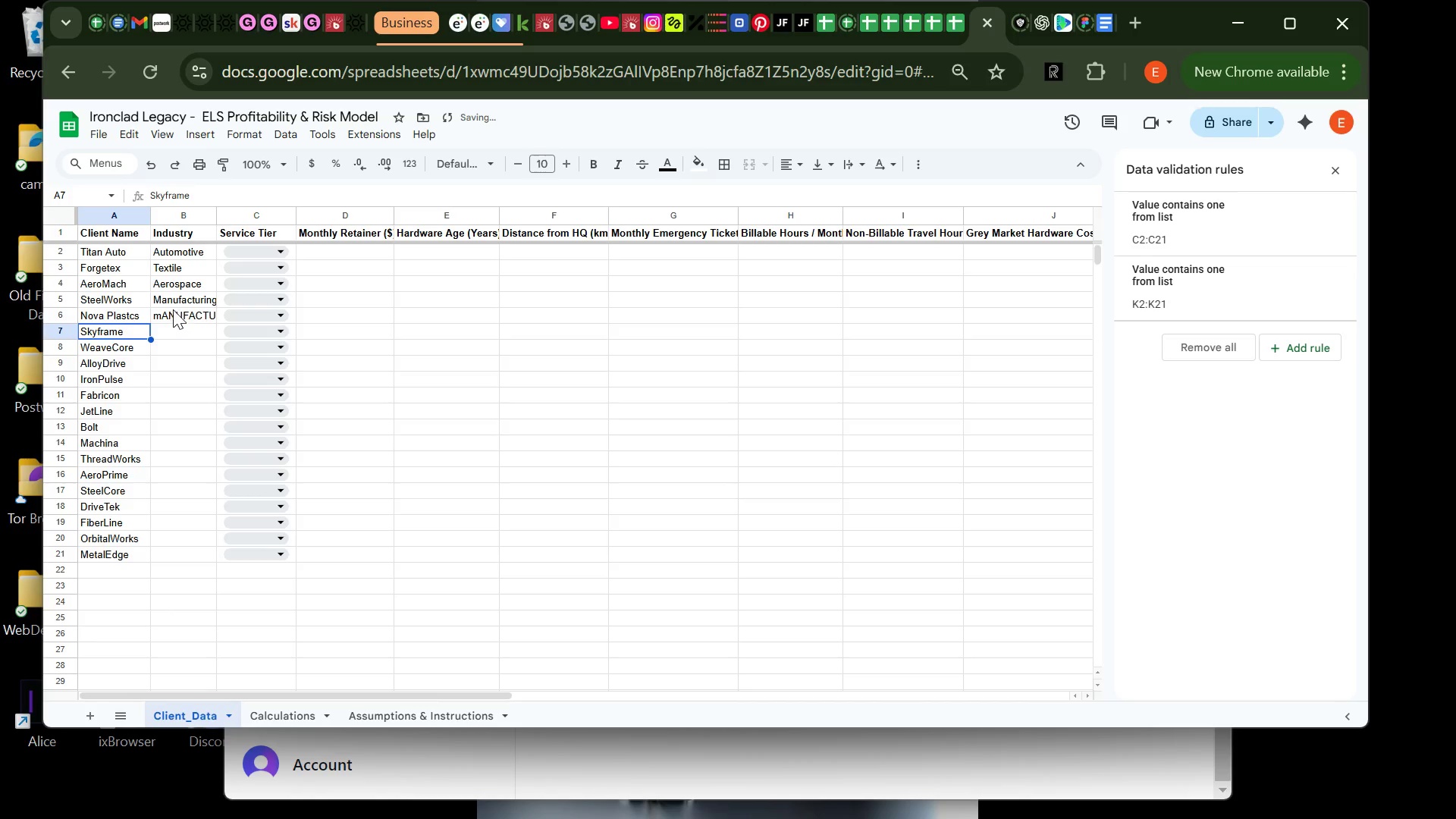 
left_click([174, 308])
 